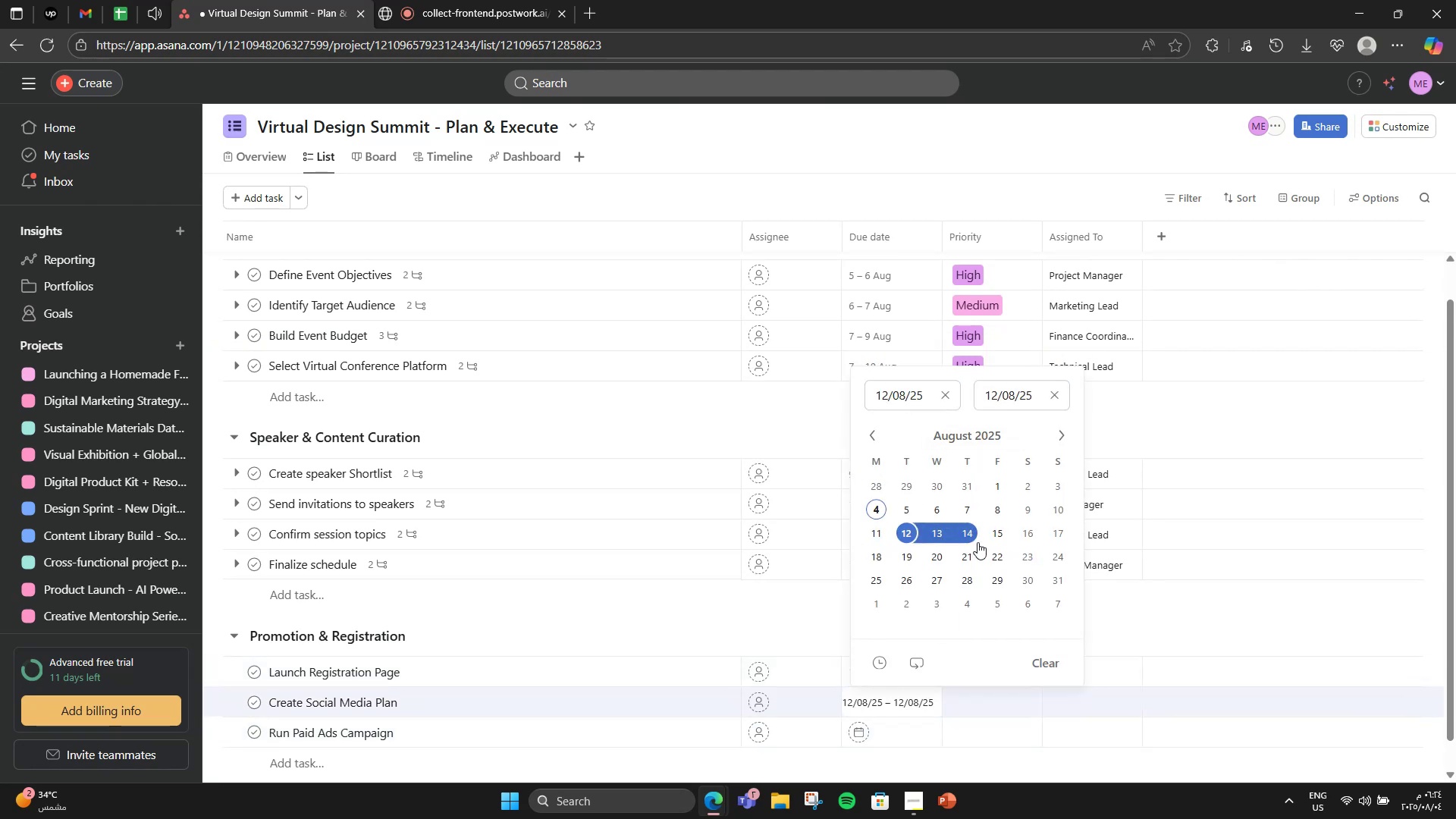 
left_click([973, 539])
 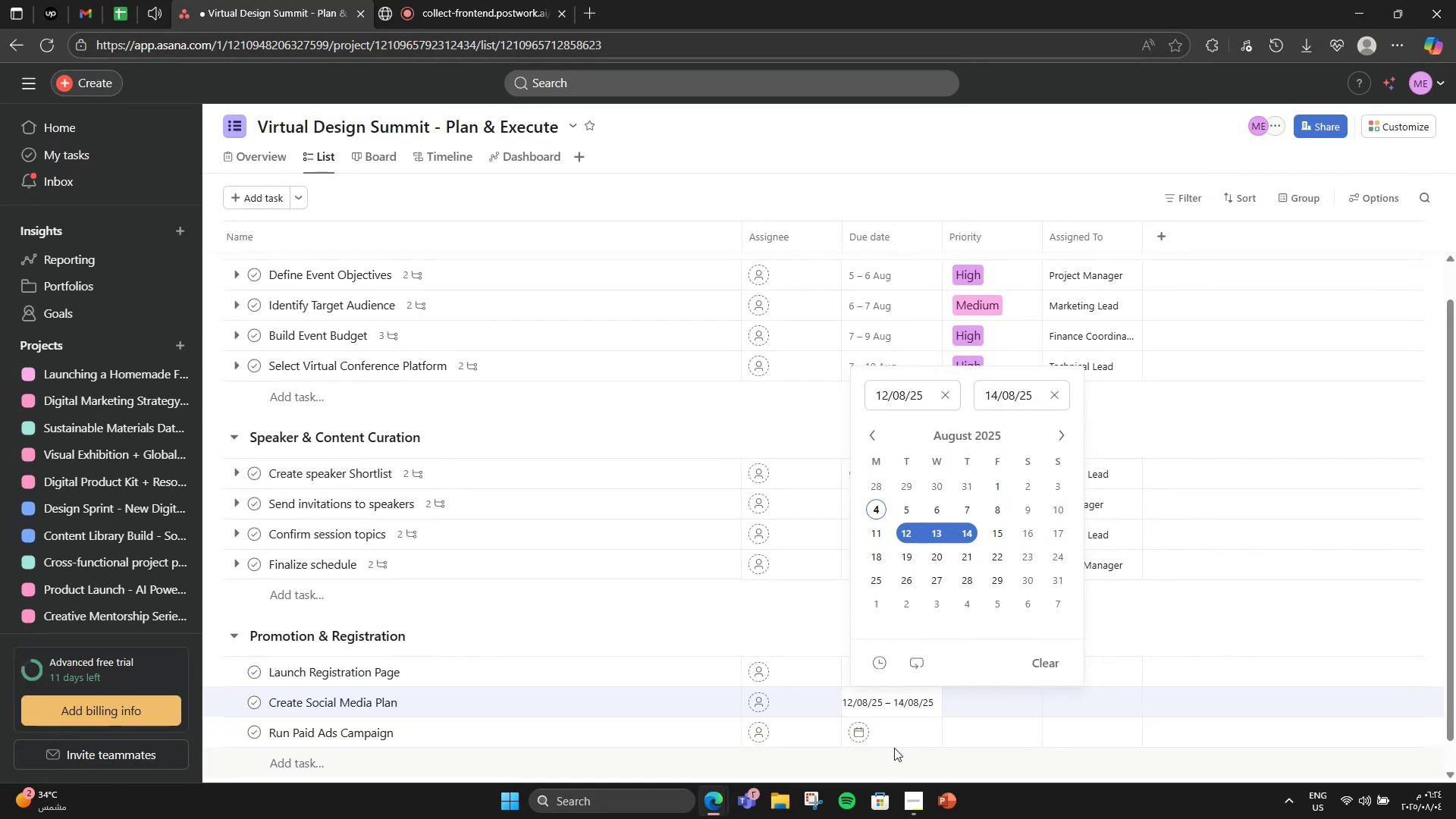 
left_click([896, 733])
 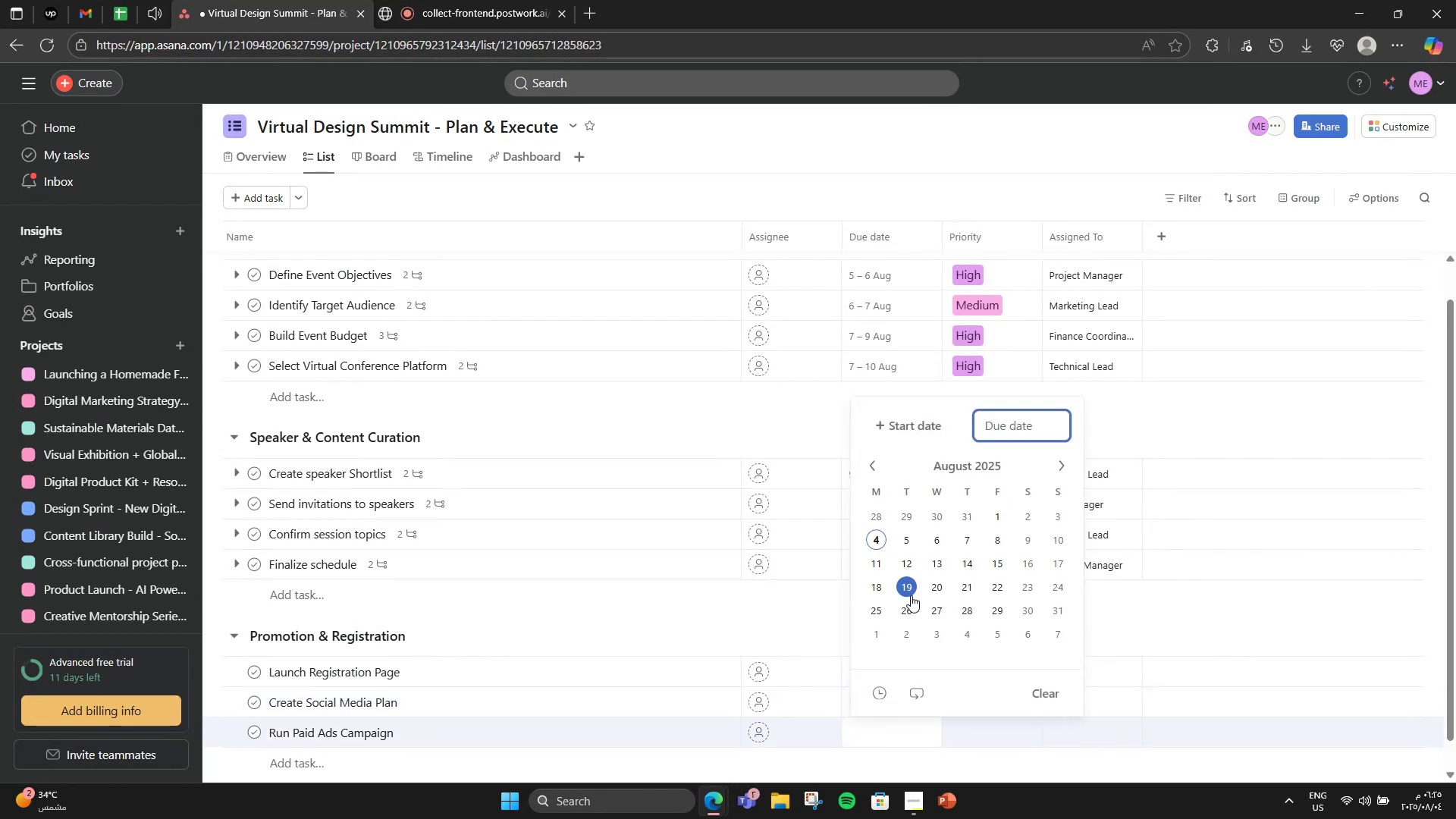 
wait(5.47)
 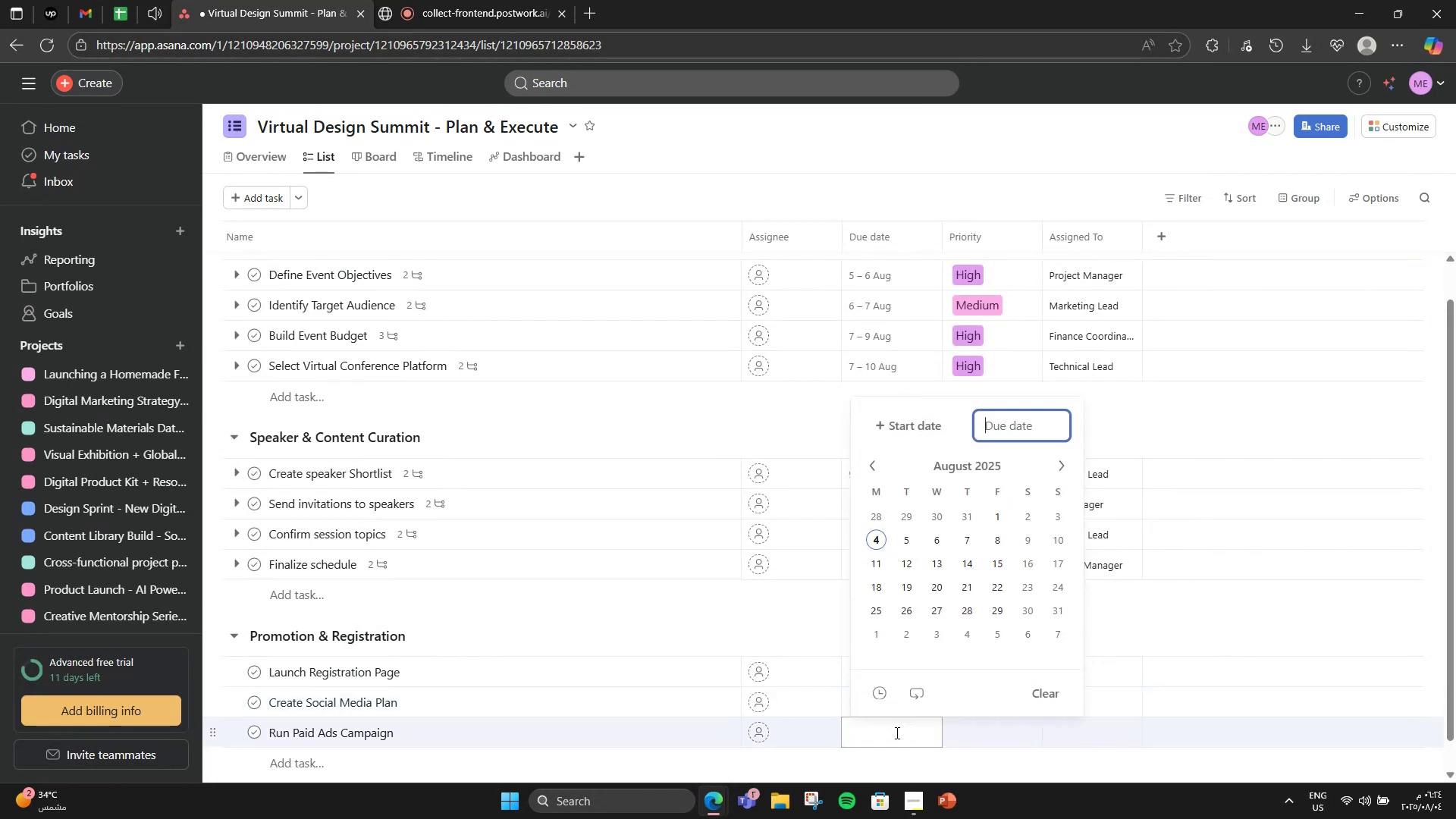 
double_click([892, 422])
 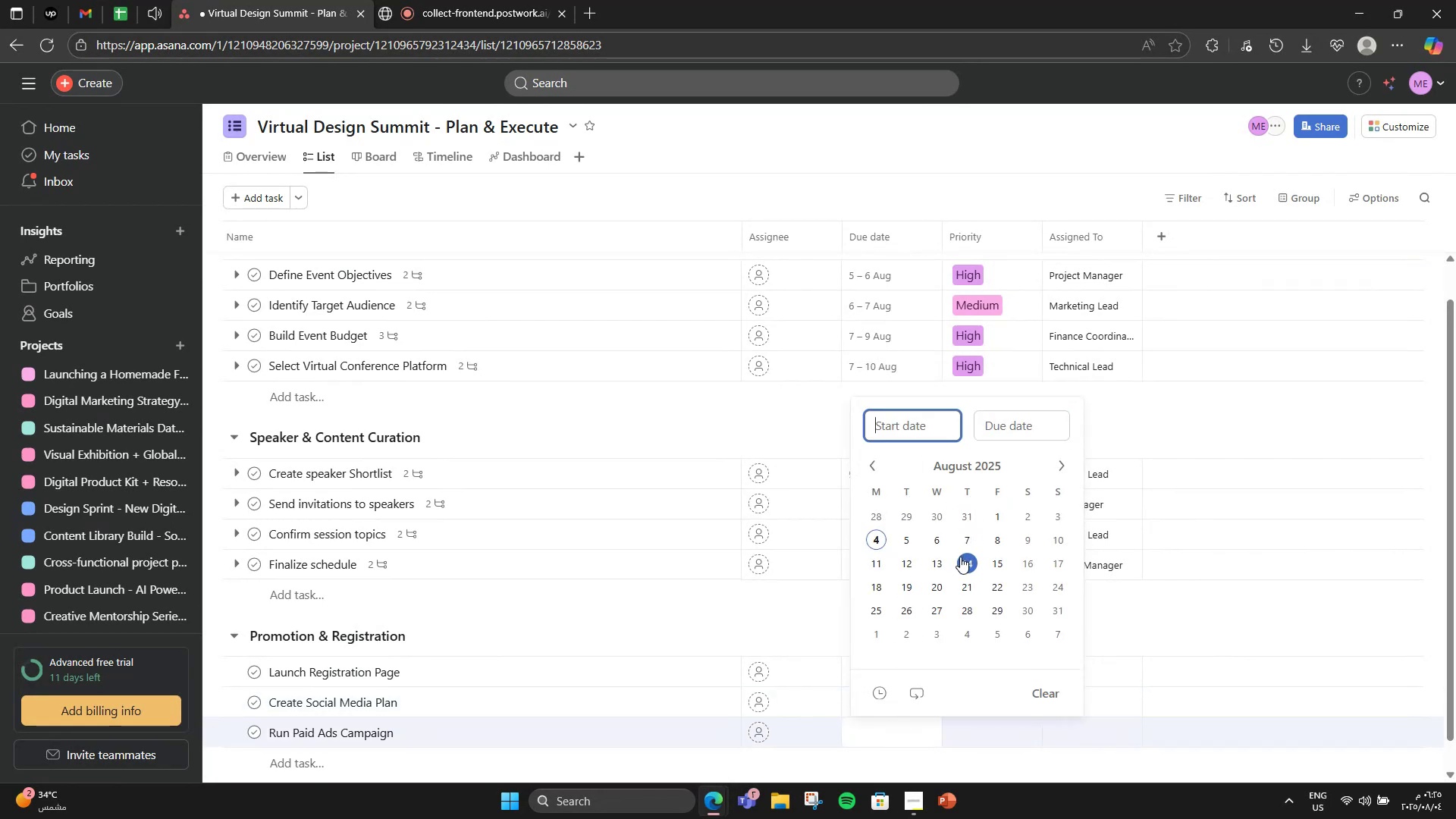 
left_click([960, 565])
 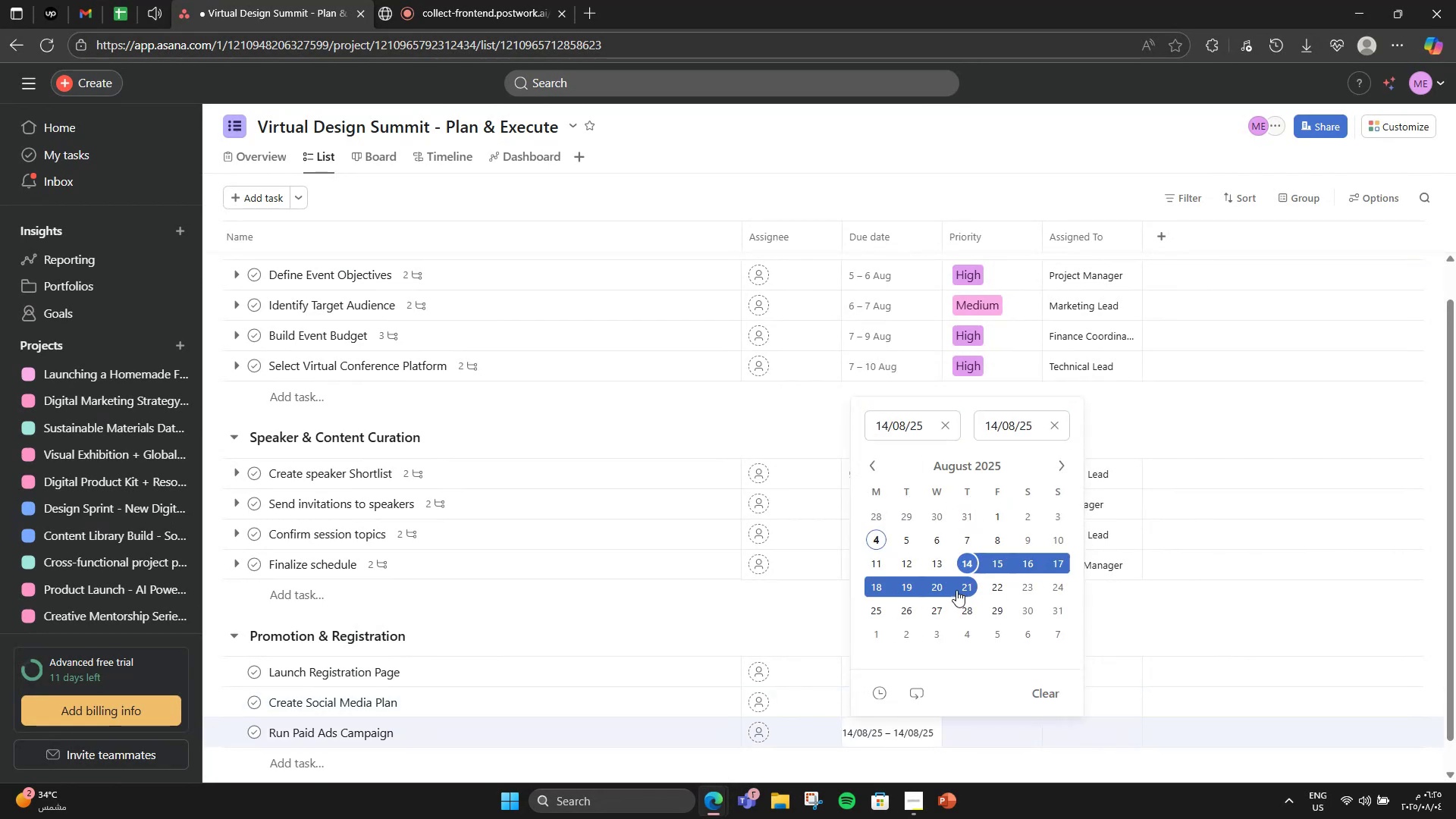 
left_click([968, 586])
 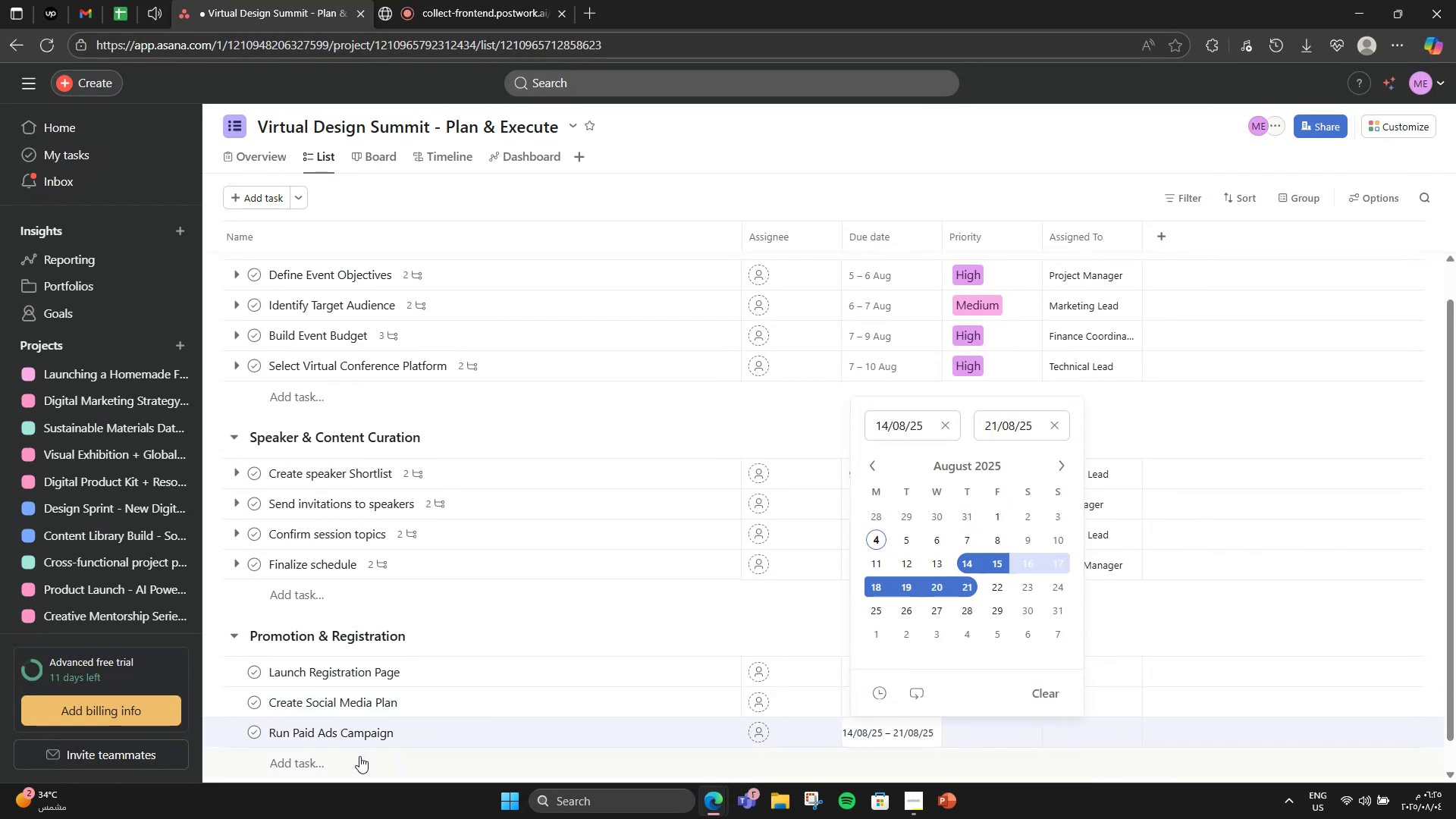 
left_click([306, 761])
 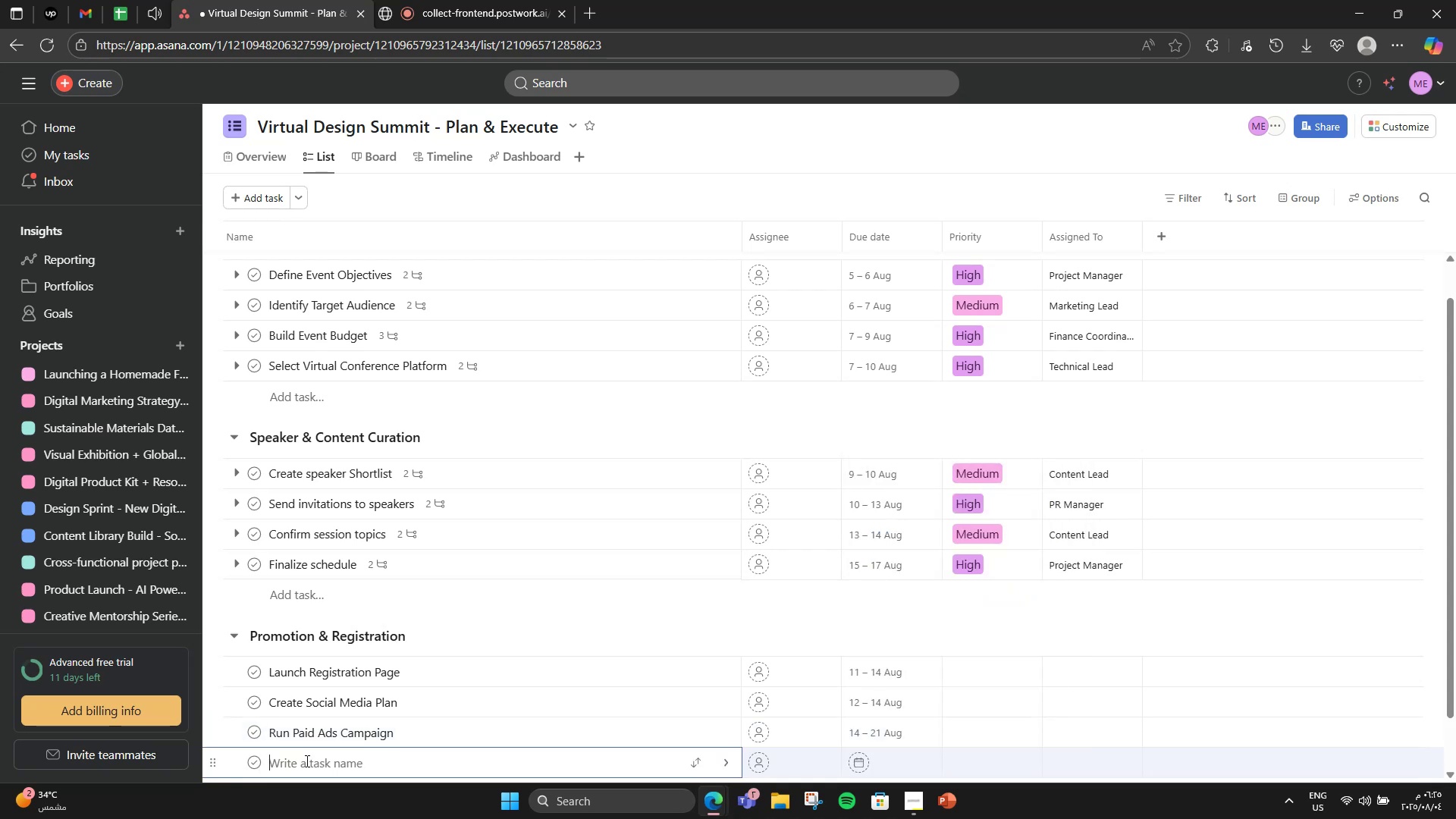 
scroll: coordinate [369, 701], scroll_direction: down, amount: 2.0
 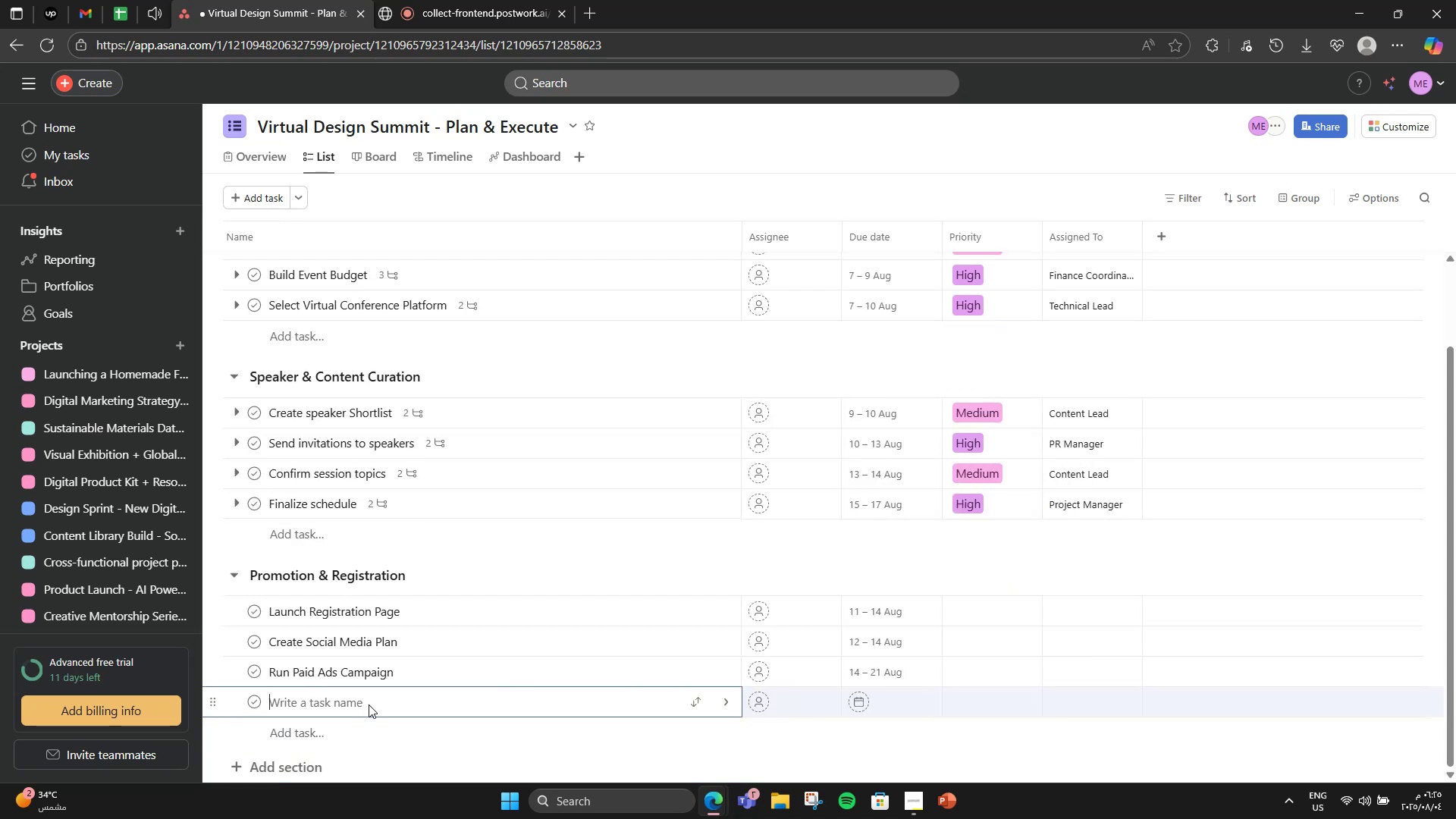 
type(Monitor Sign-upd)
key(Backspace)
type(s)
 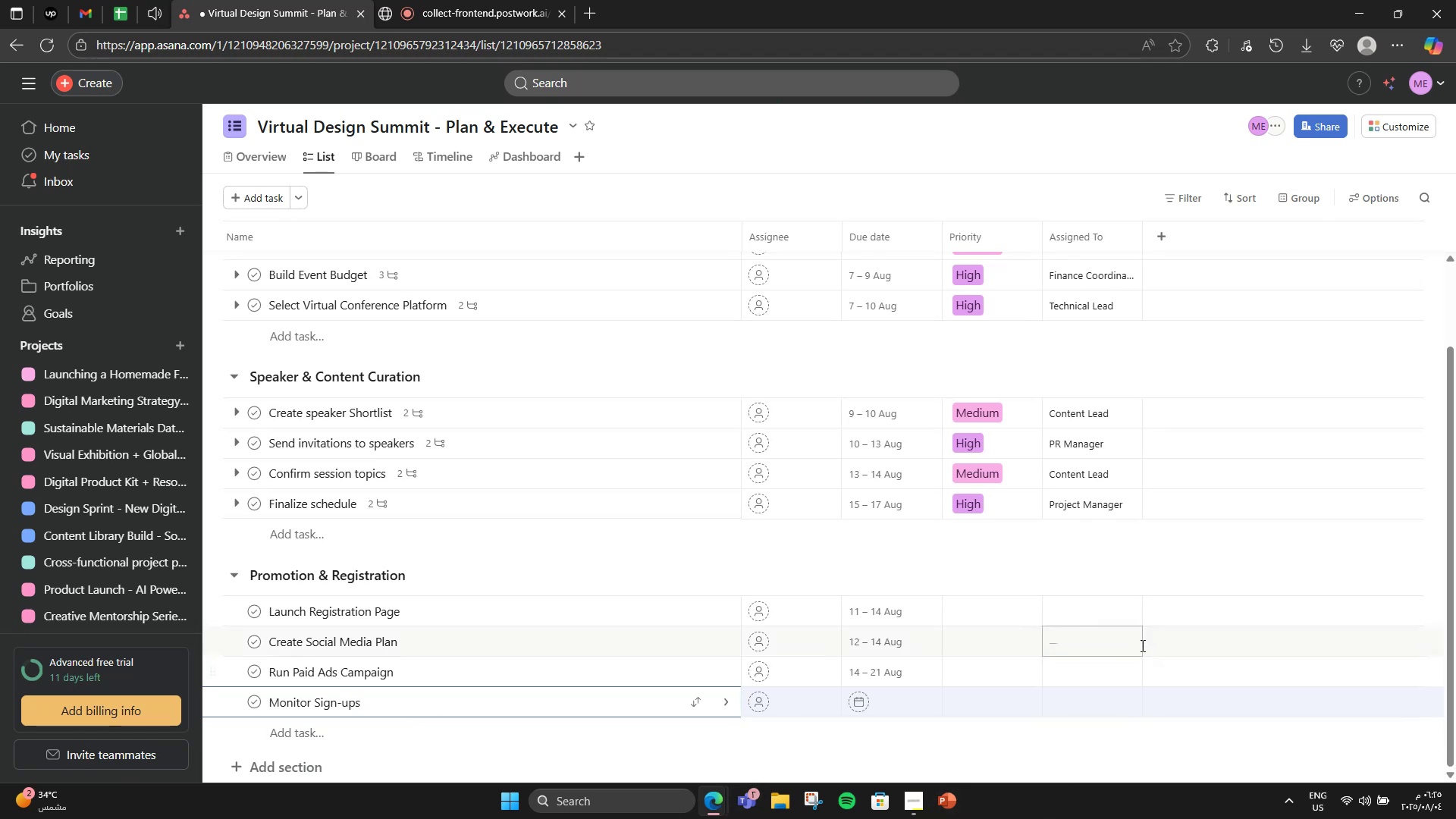 
left_click([1002, 576])
 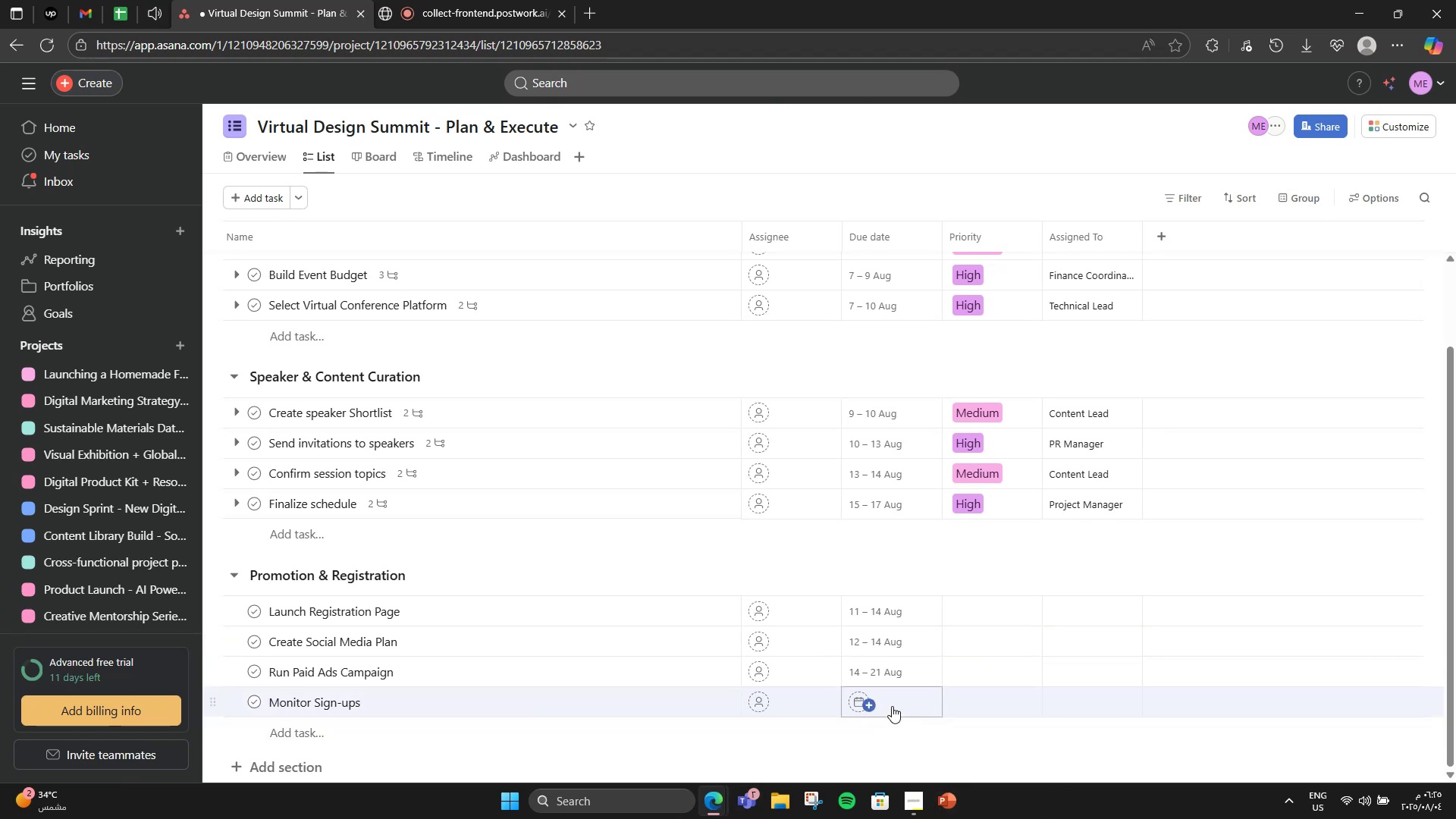 
left_click([893, 704])
 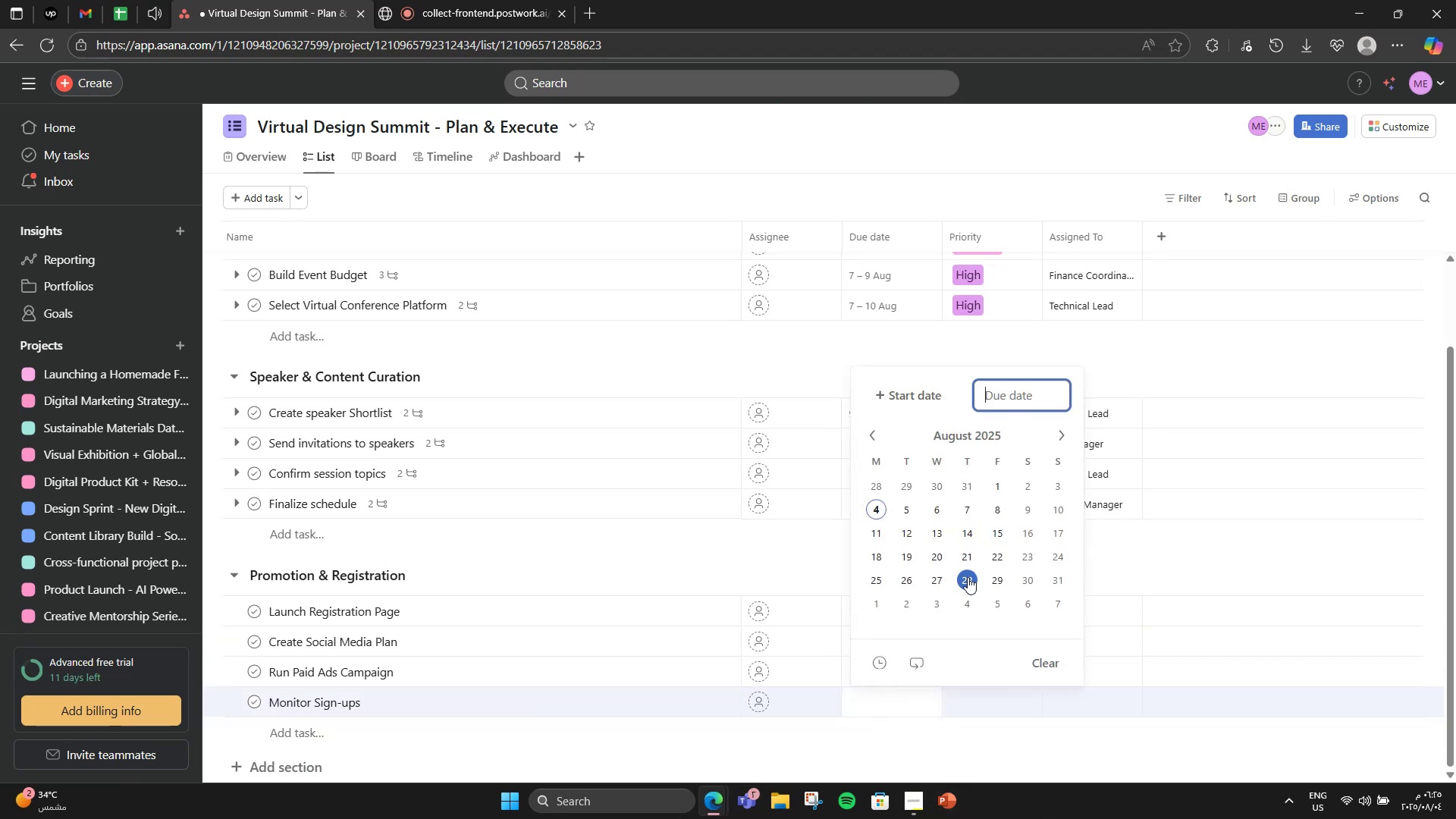 
left_click([921, 388])
 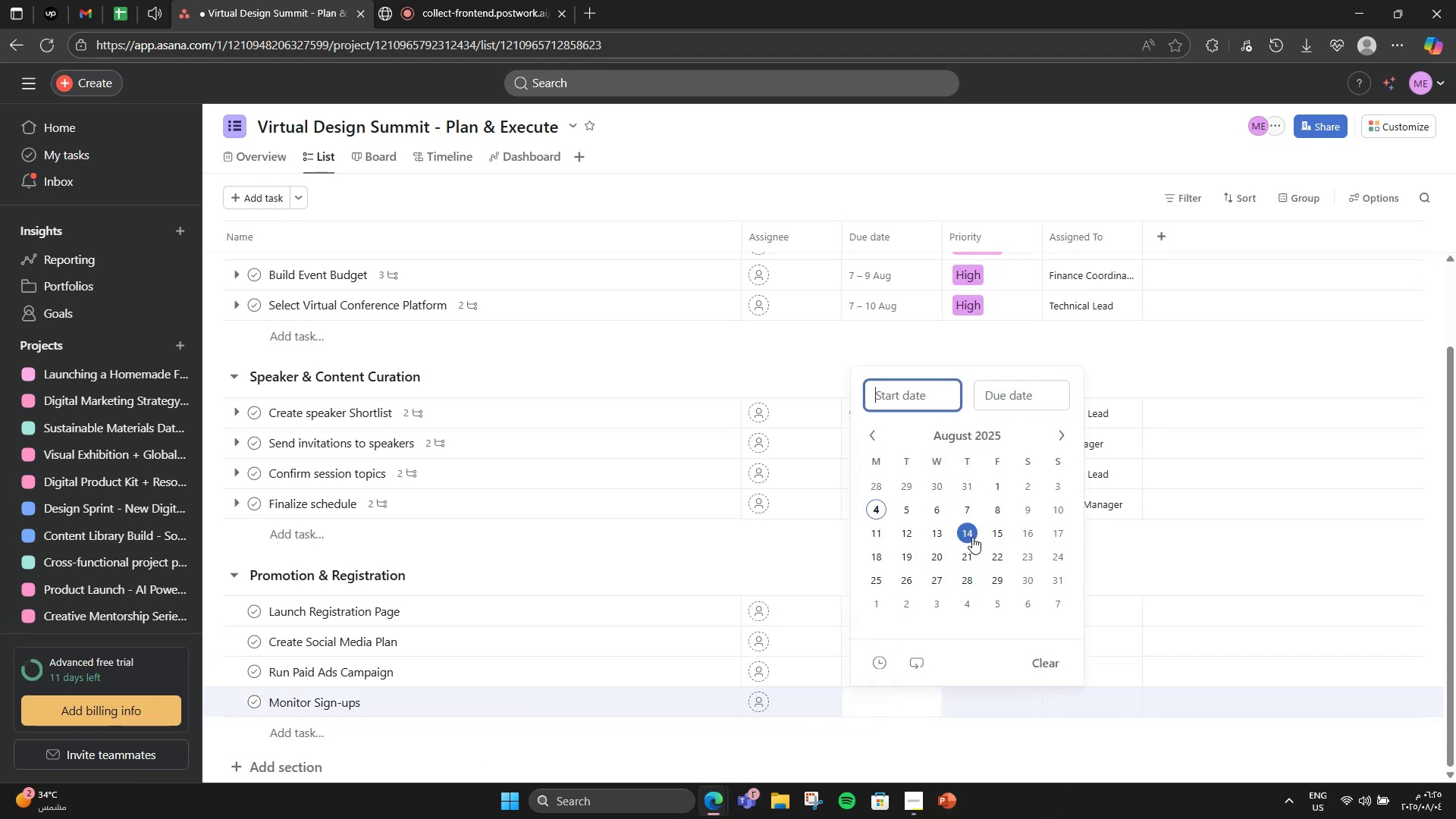 
left_click([974, 537])
 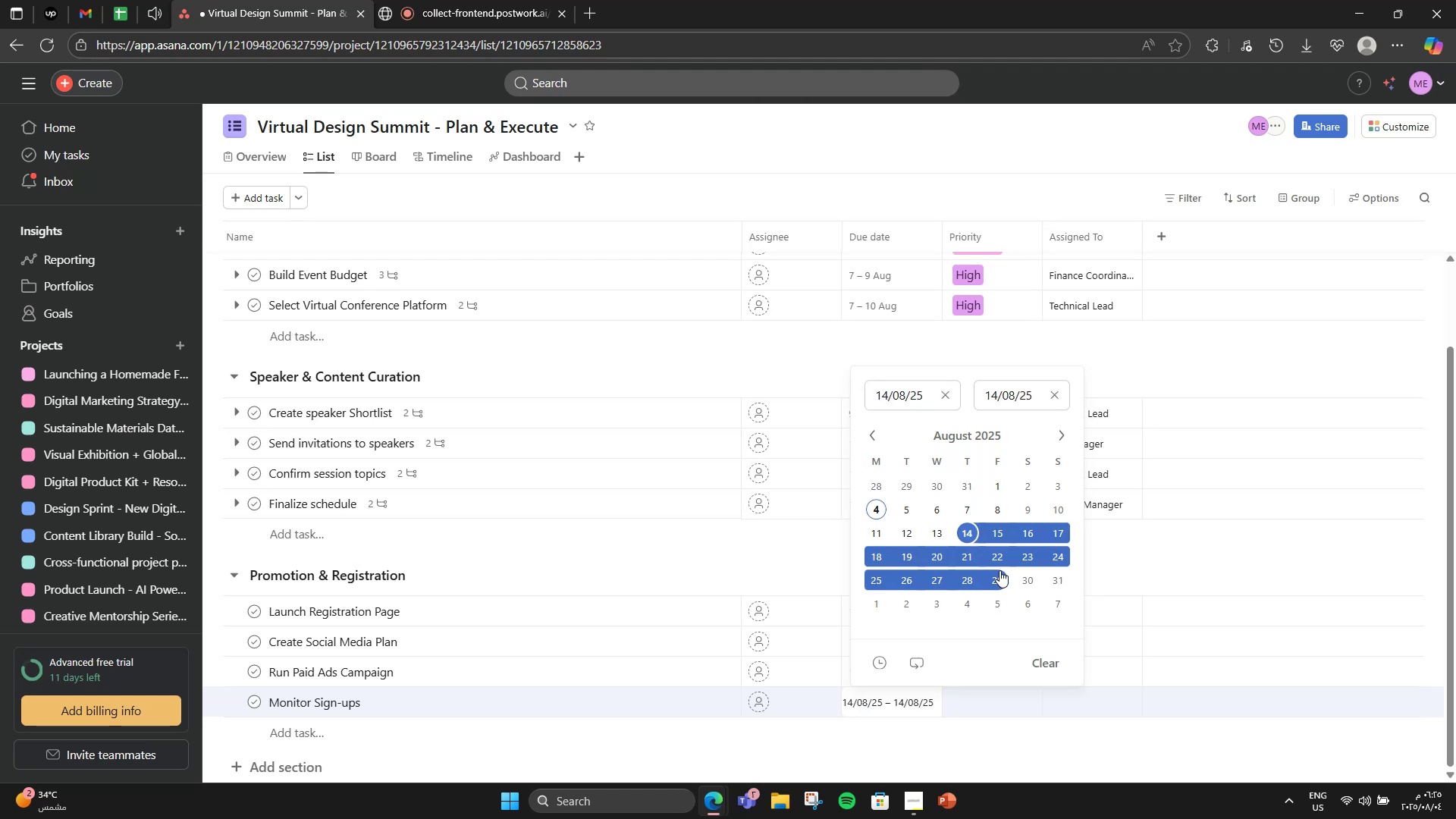 
left_click([1029, 560])
 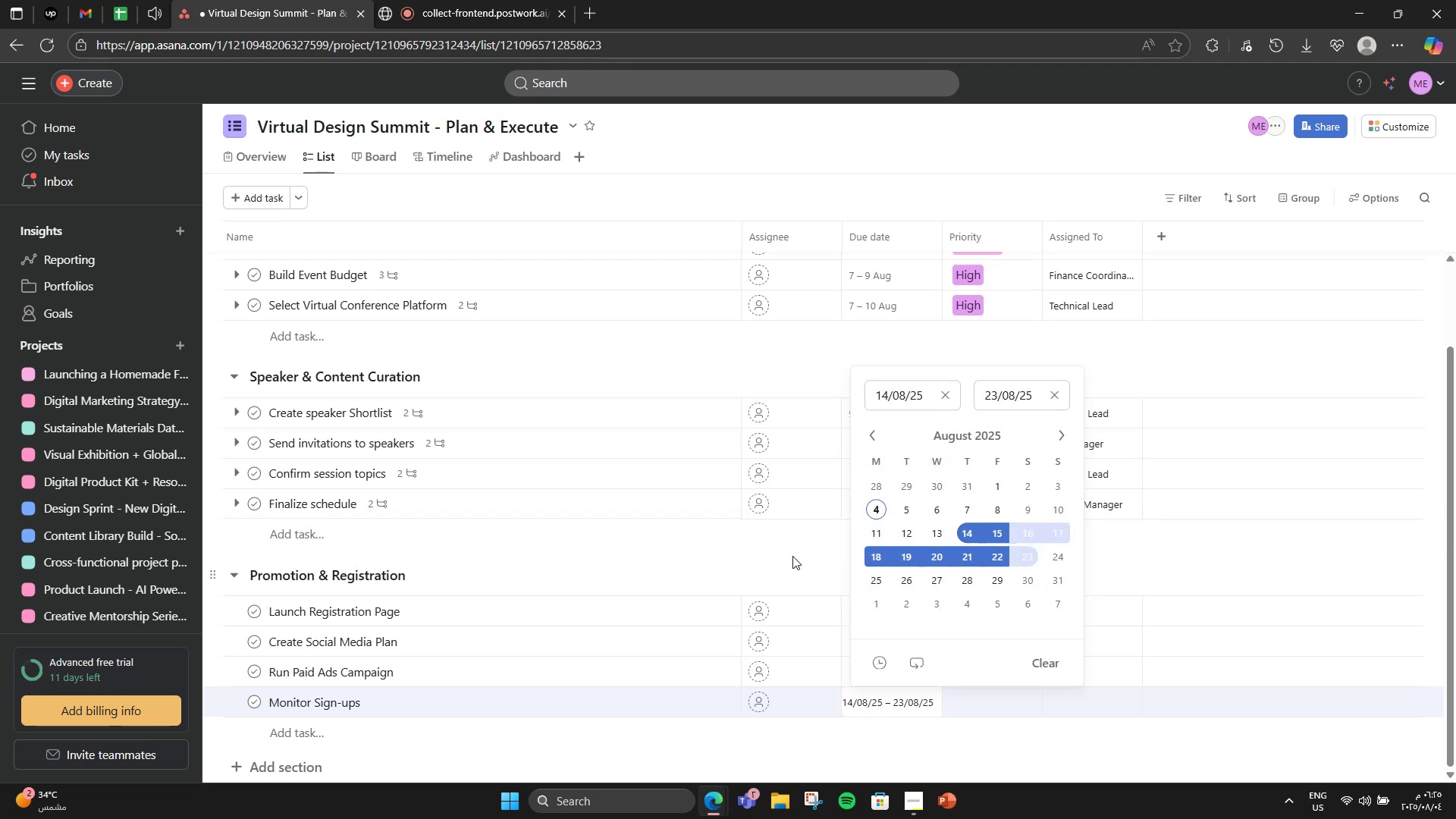 
left_click([789, 579])
 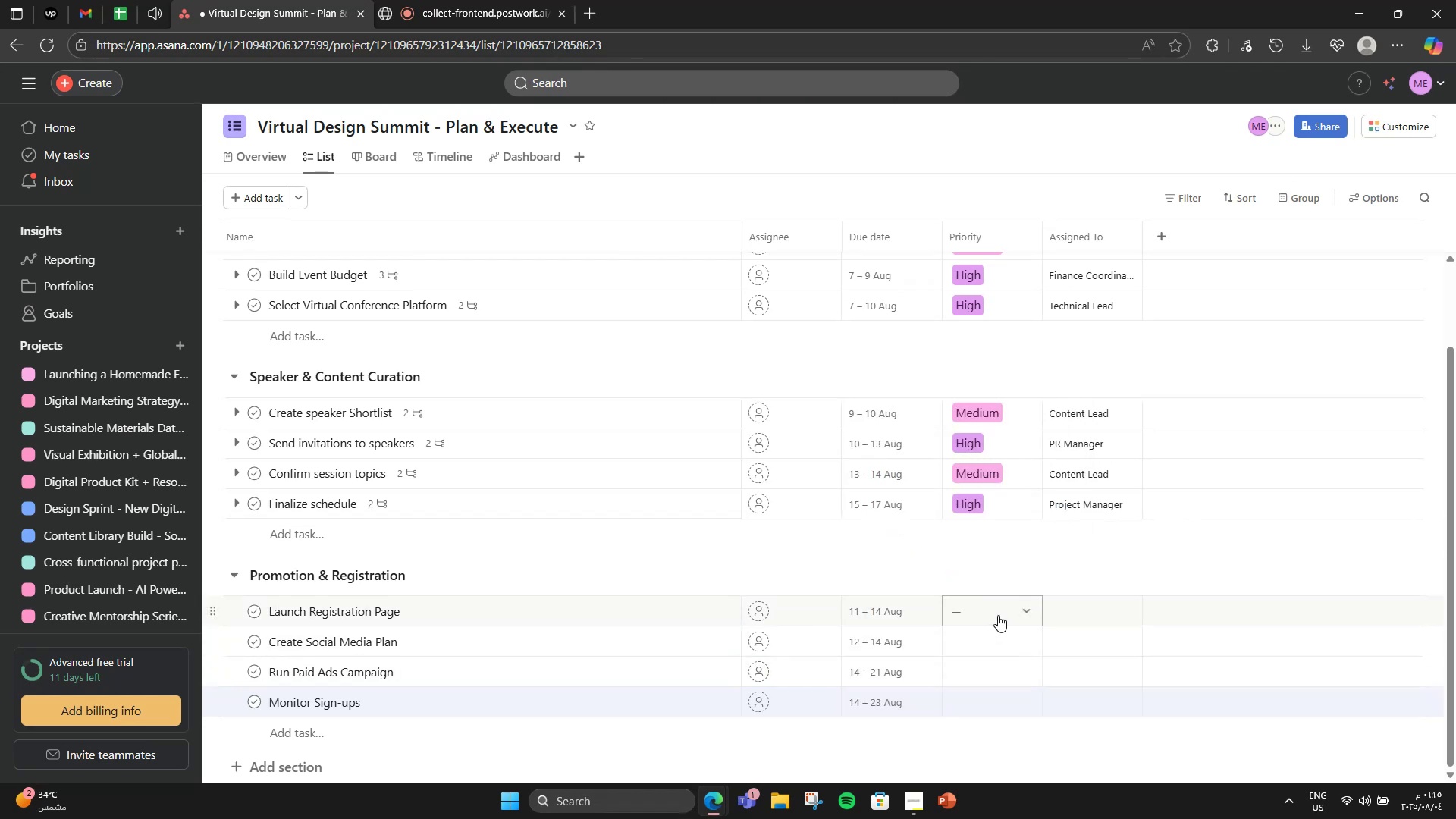 
left_click([998, 615])
 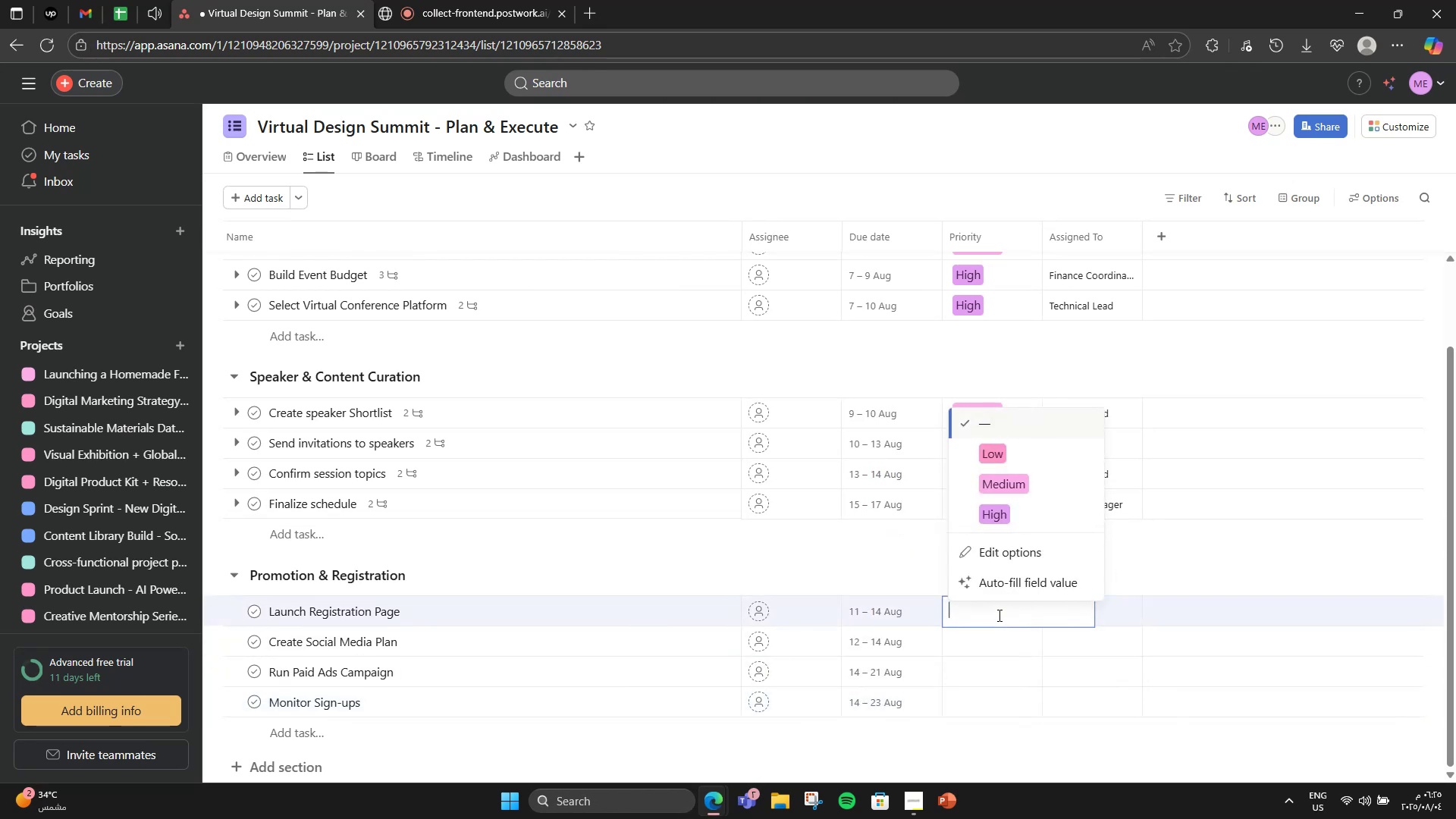 
left_click([1008, 519])
 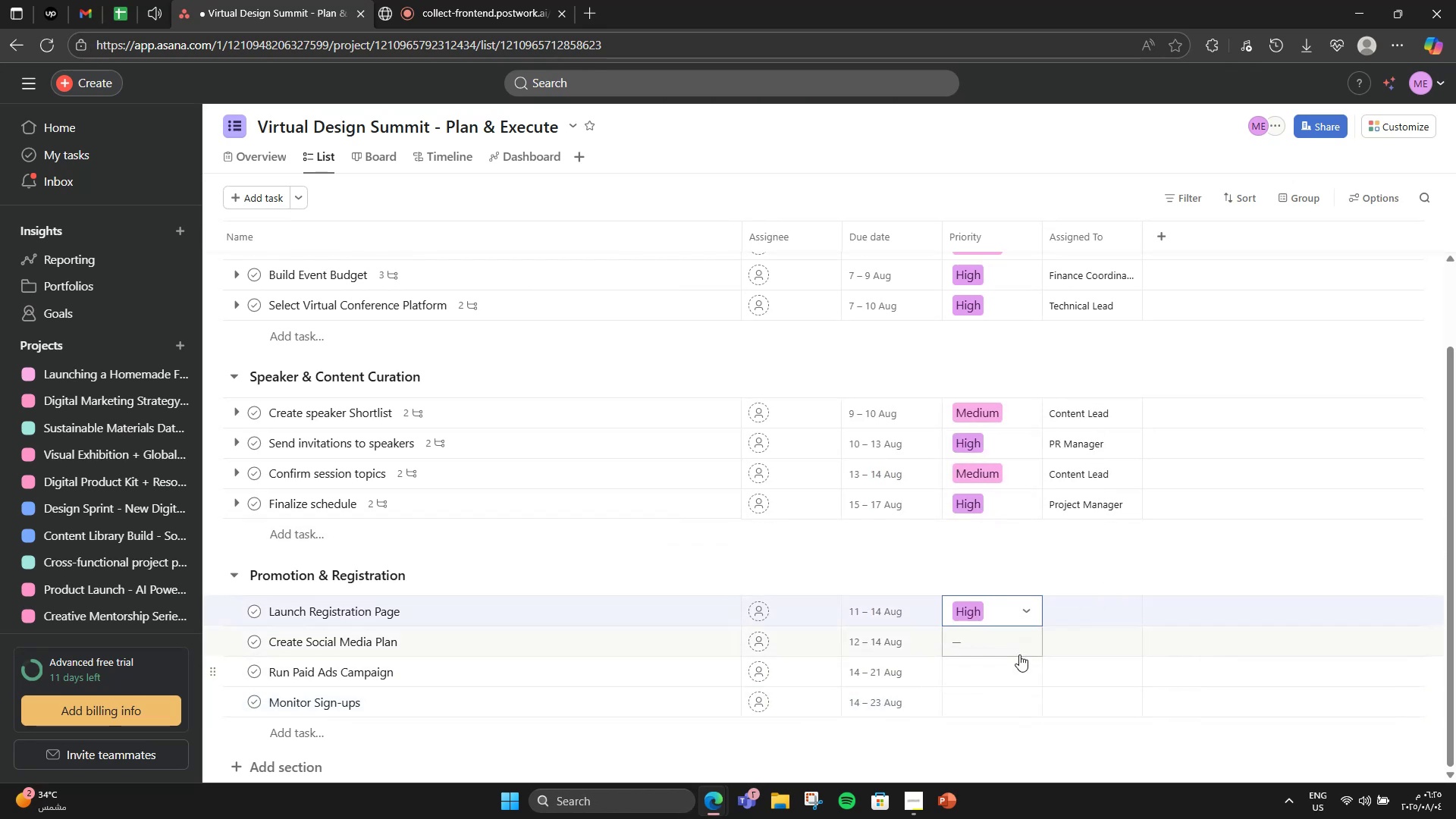 
left_click([1018, 650])
 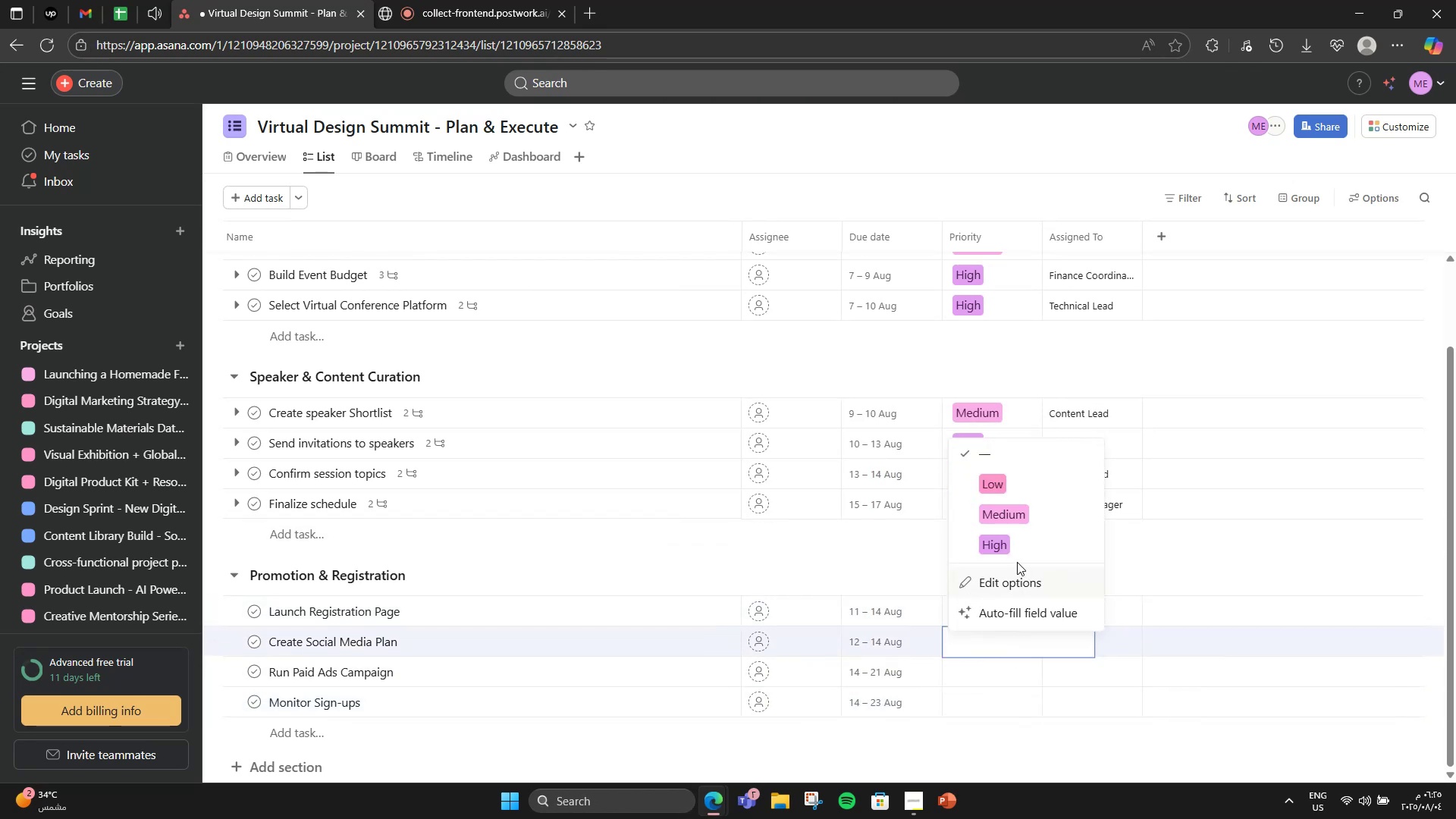 
left_click([1012, 544])
 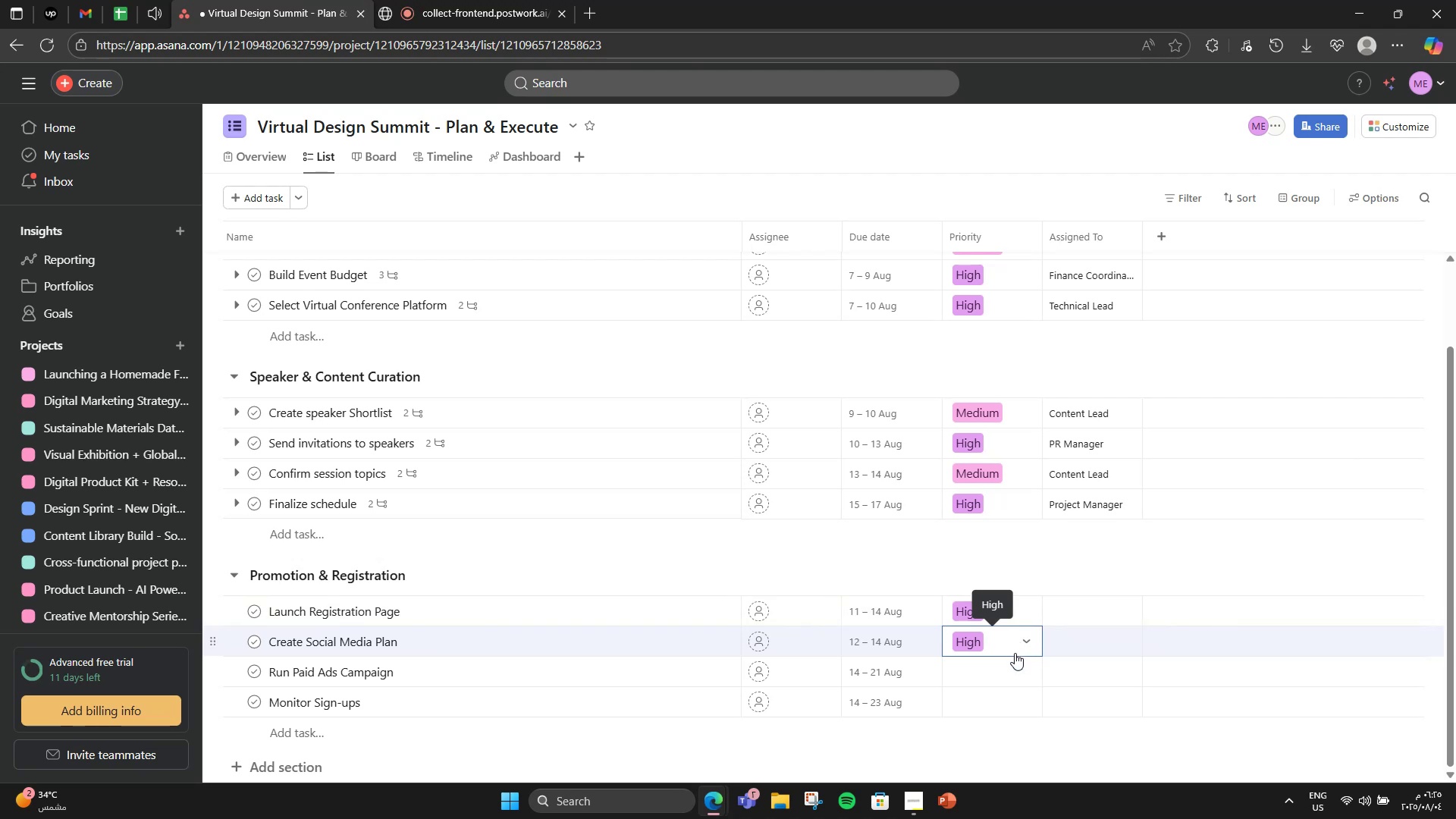 
left_click([1009, 674])
 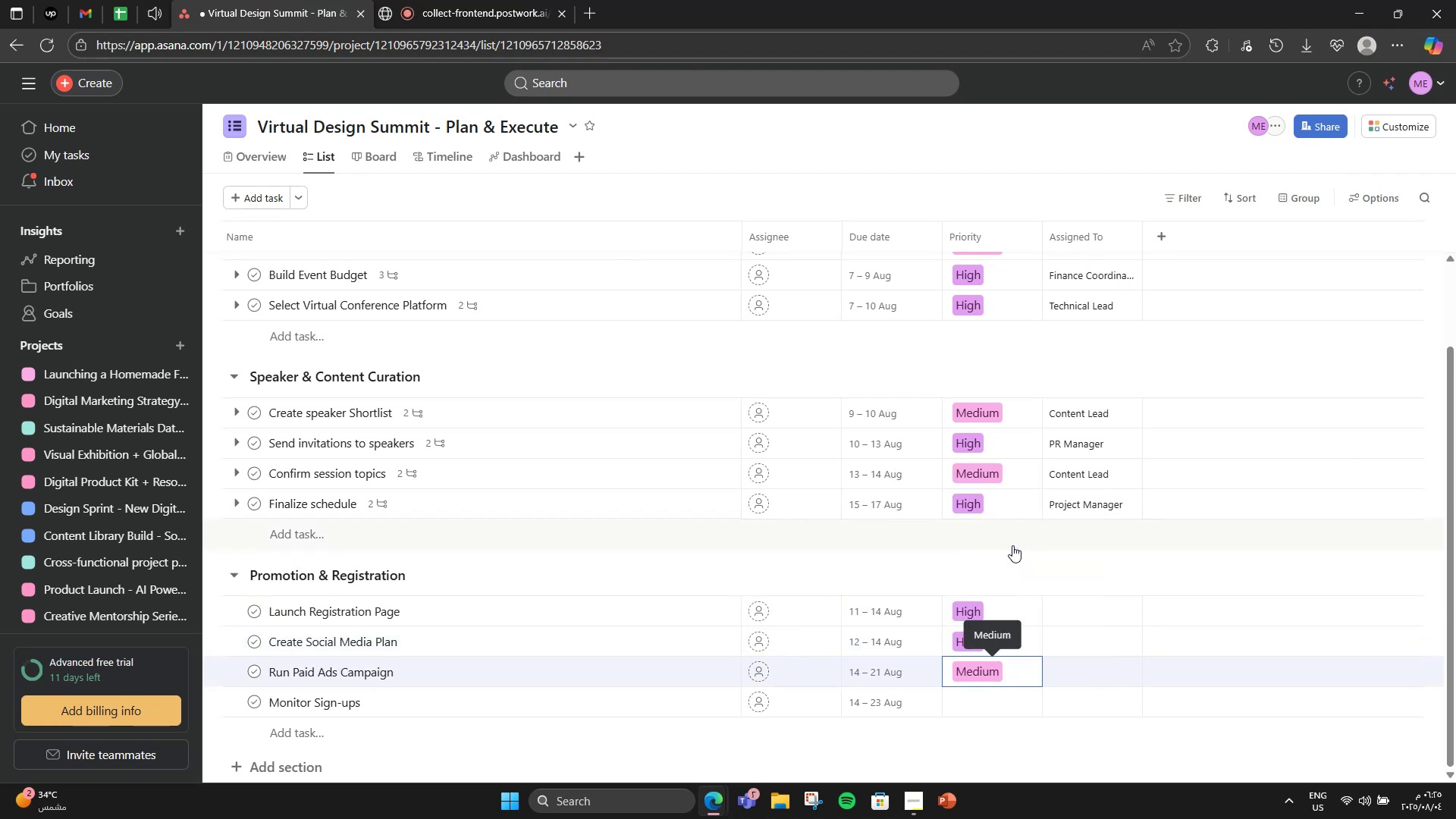 
left_click([999, 696])
 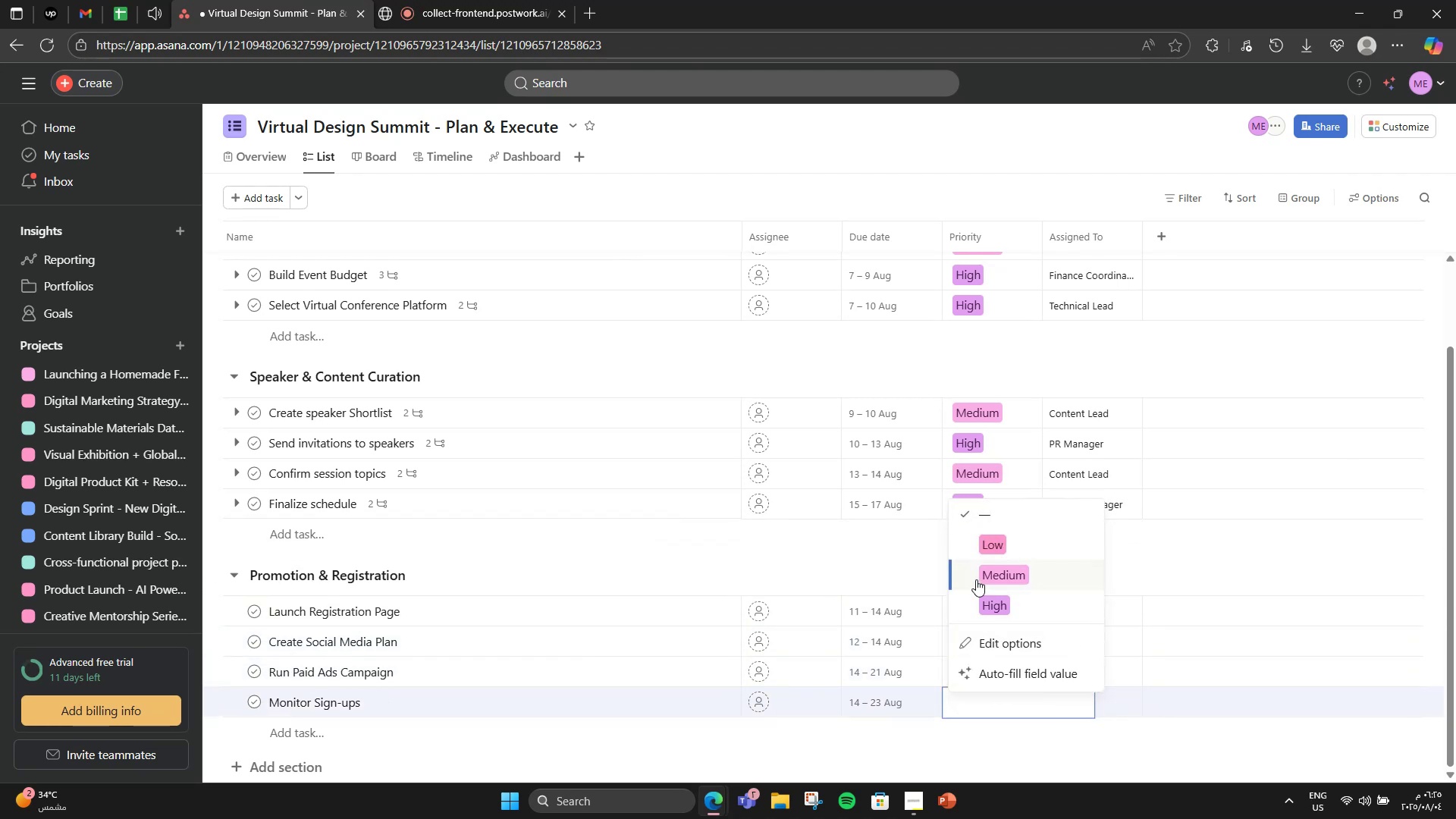 
left_click([976, 579])
 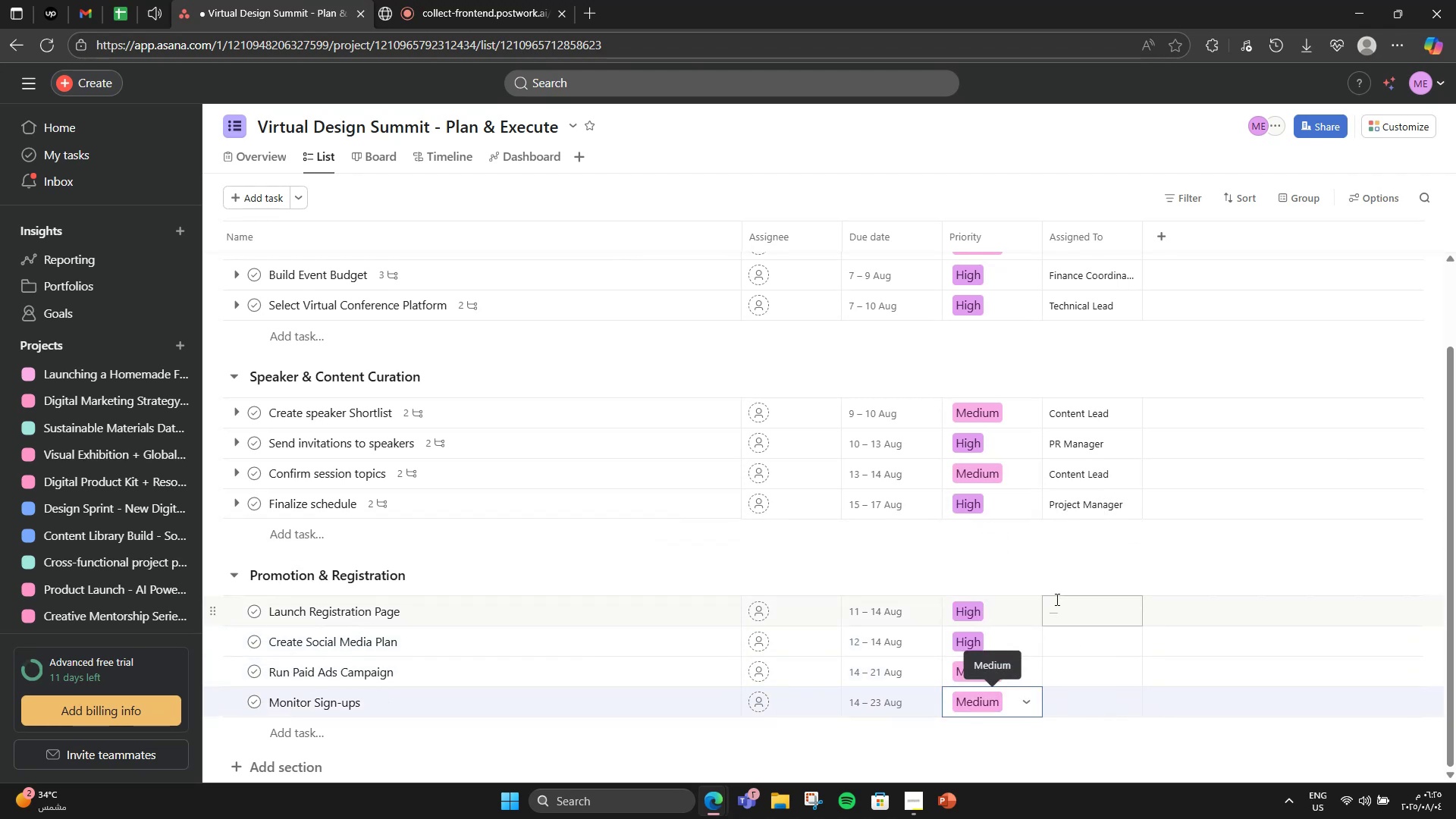 
left_click([1064, 601])
 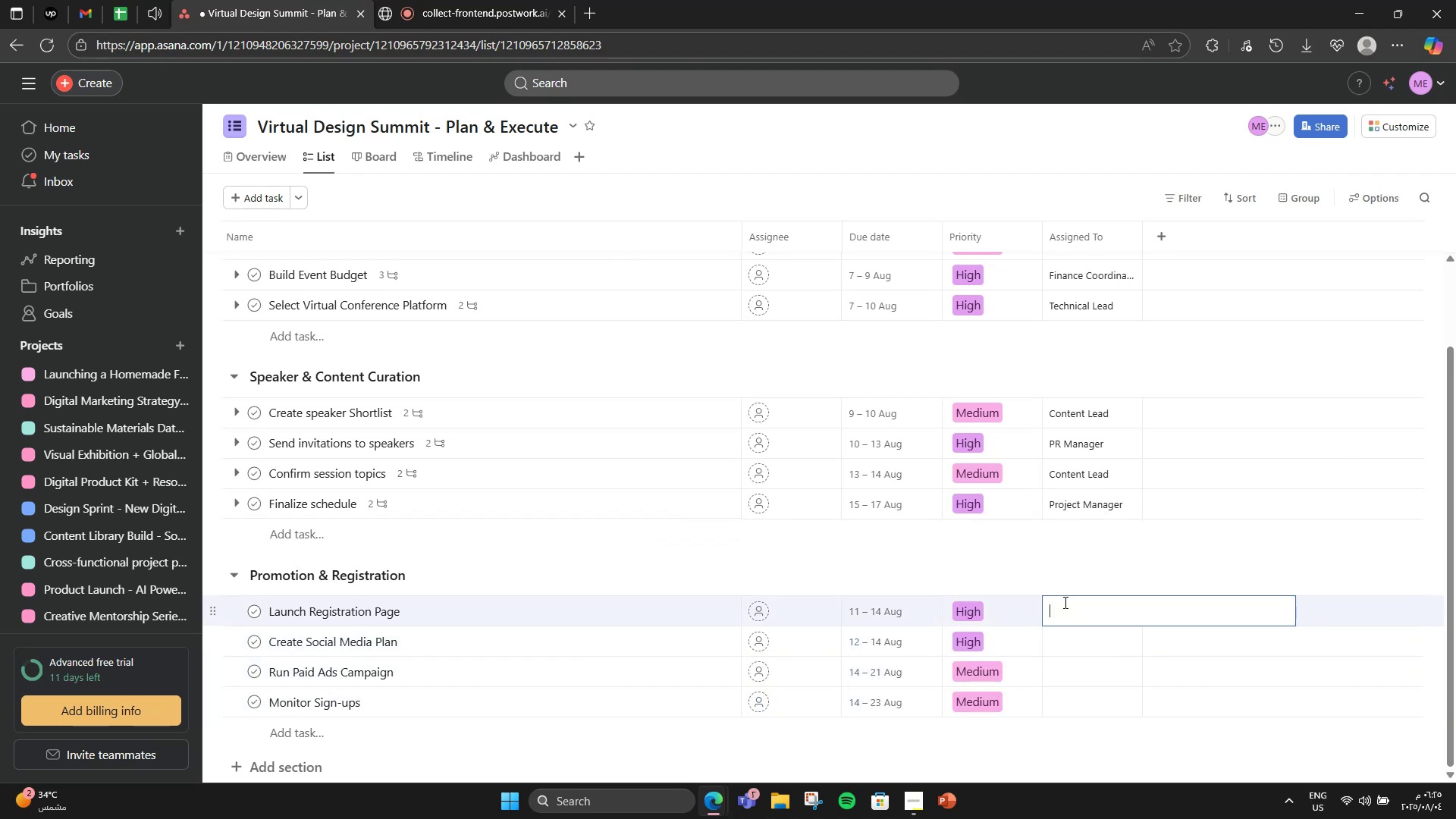 
type(UX Designer)
 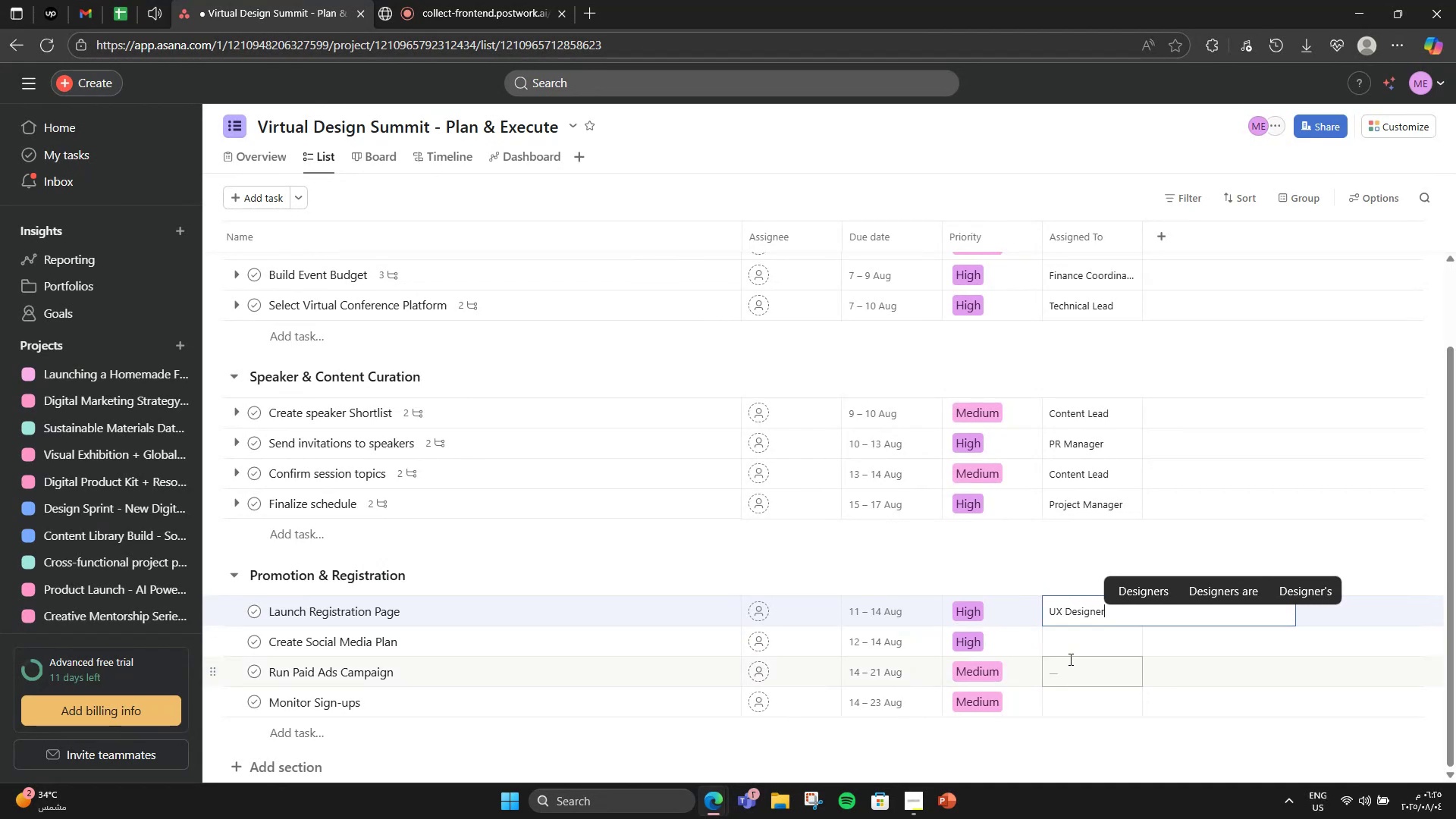 
left_click([1075, 648])
 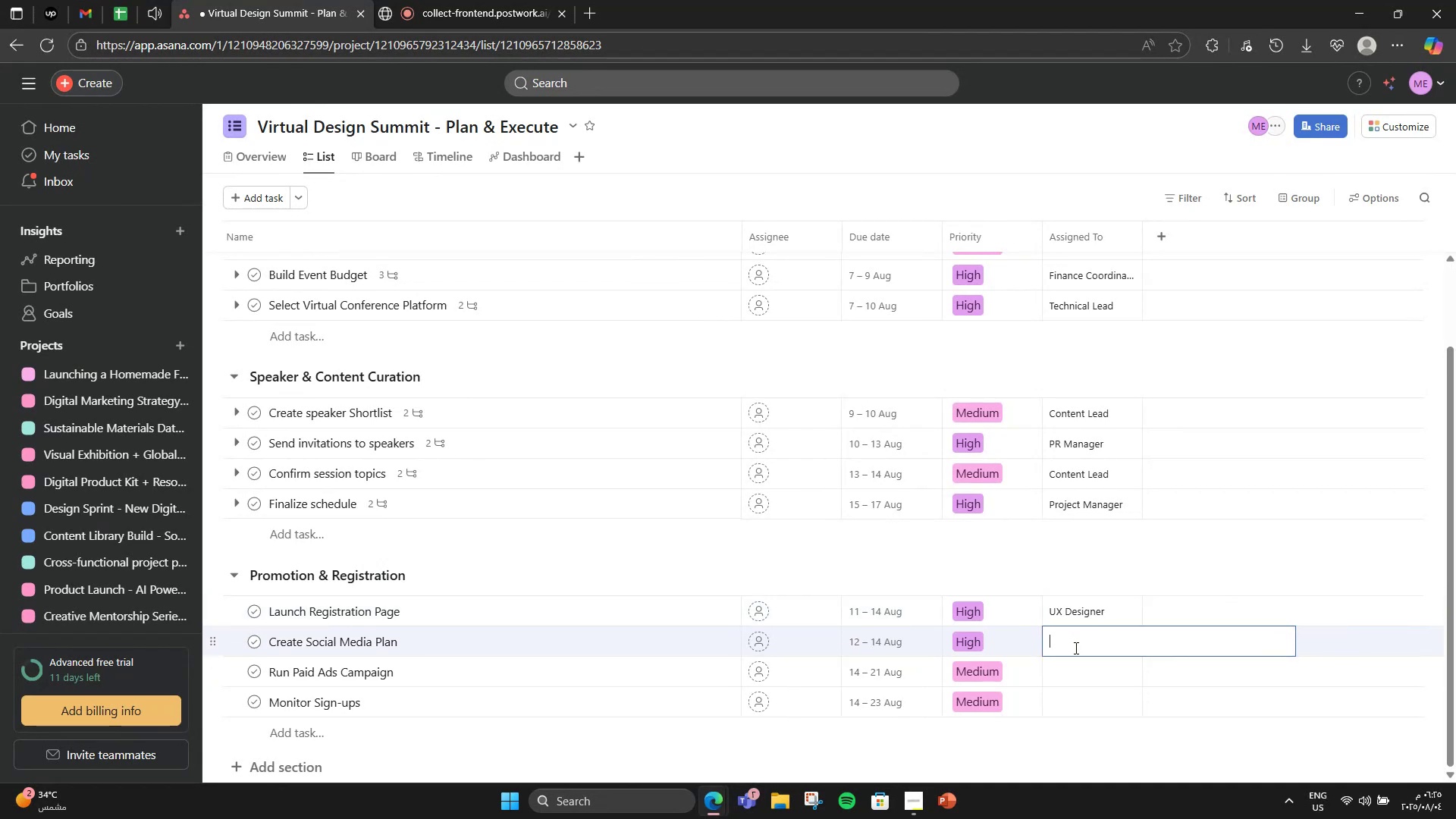 
type(Social Media Manager)
 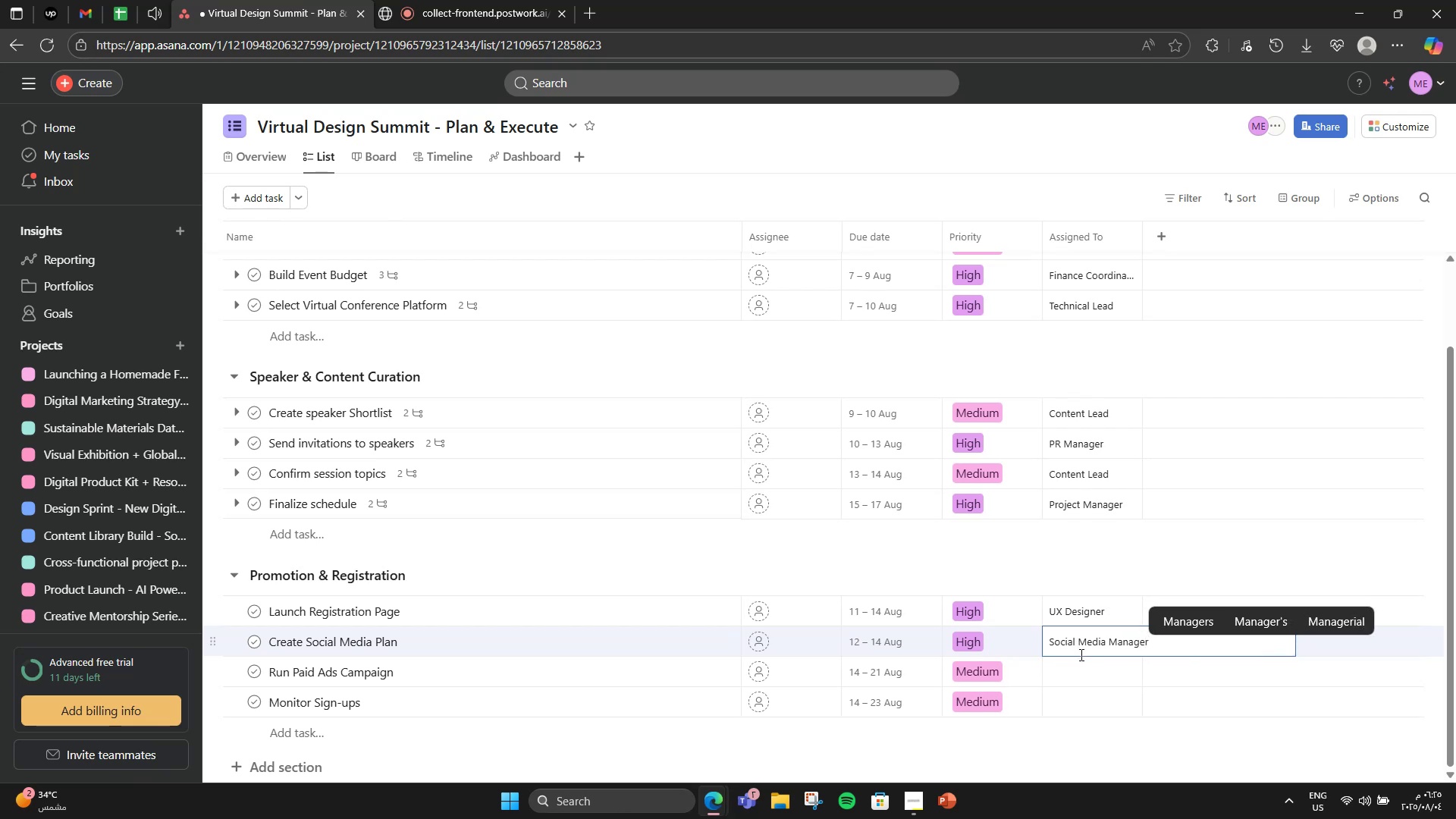 
left_click([1090, 665])
 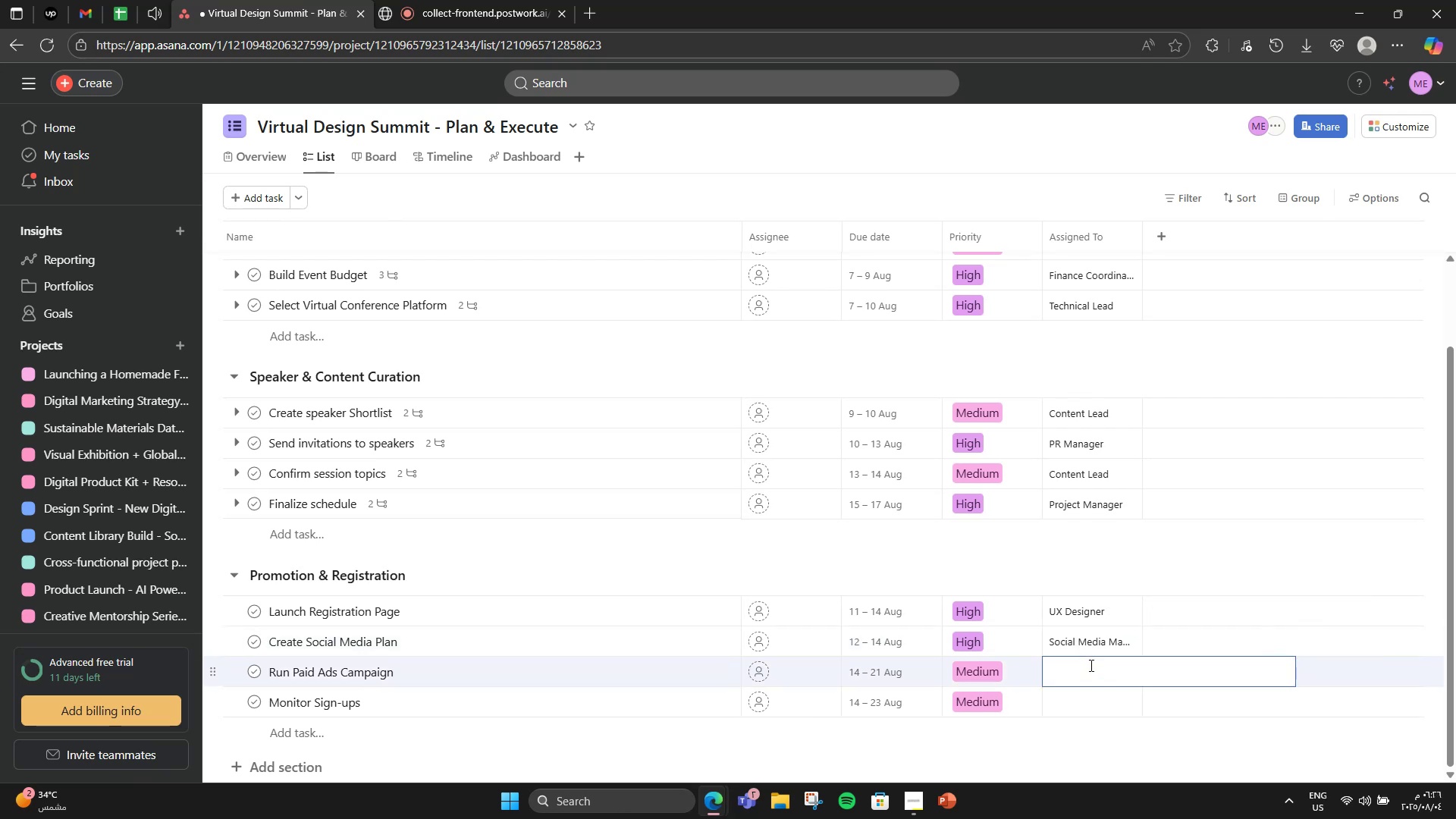 
type(Marketing Lead)
 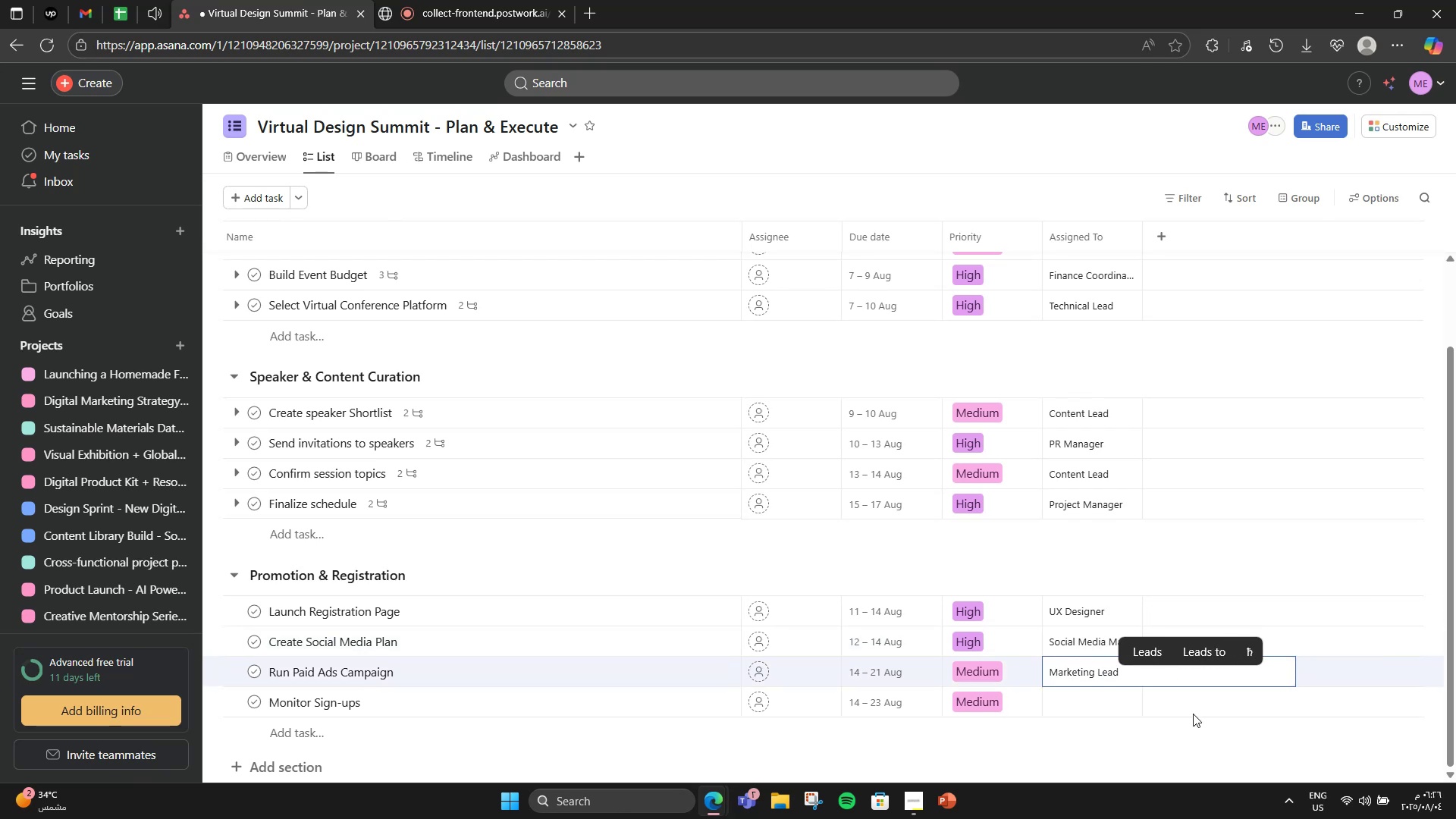 
left_click([1133, 699])
 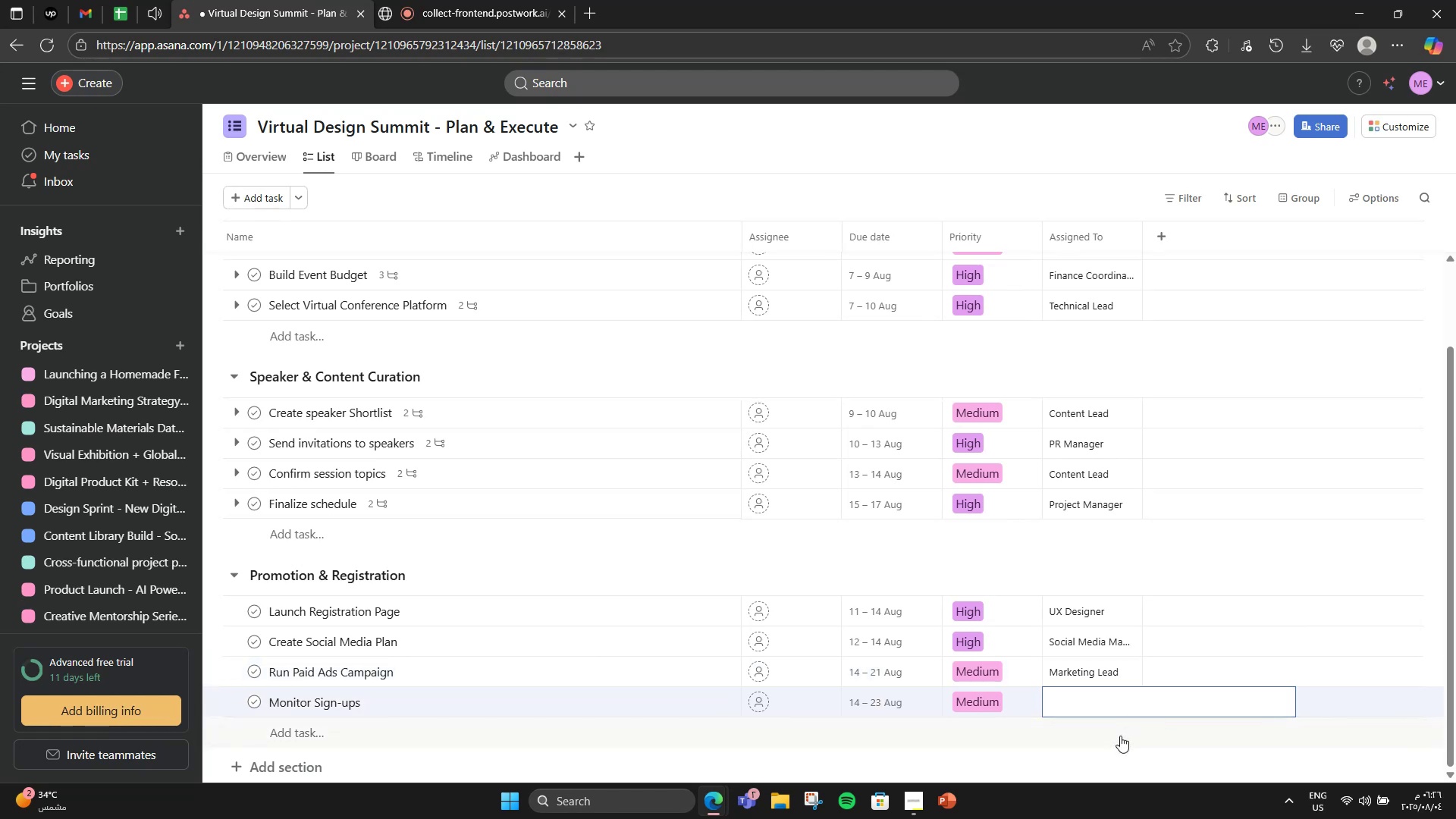 
type(Data Analyst)
 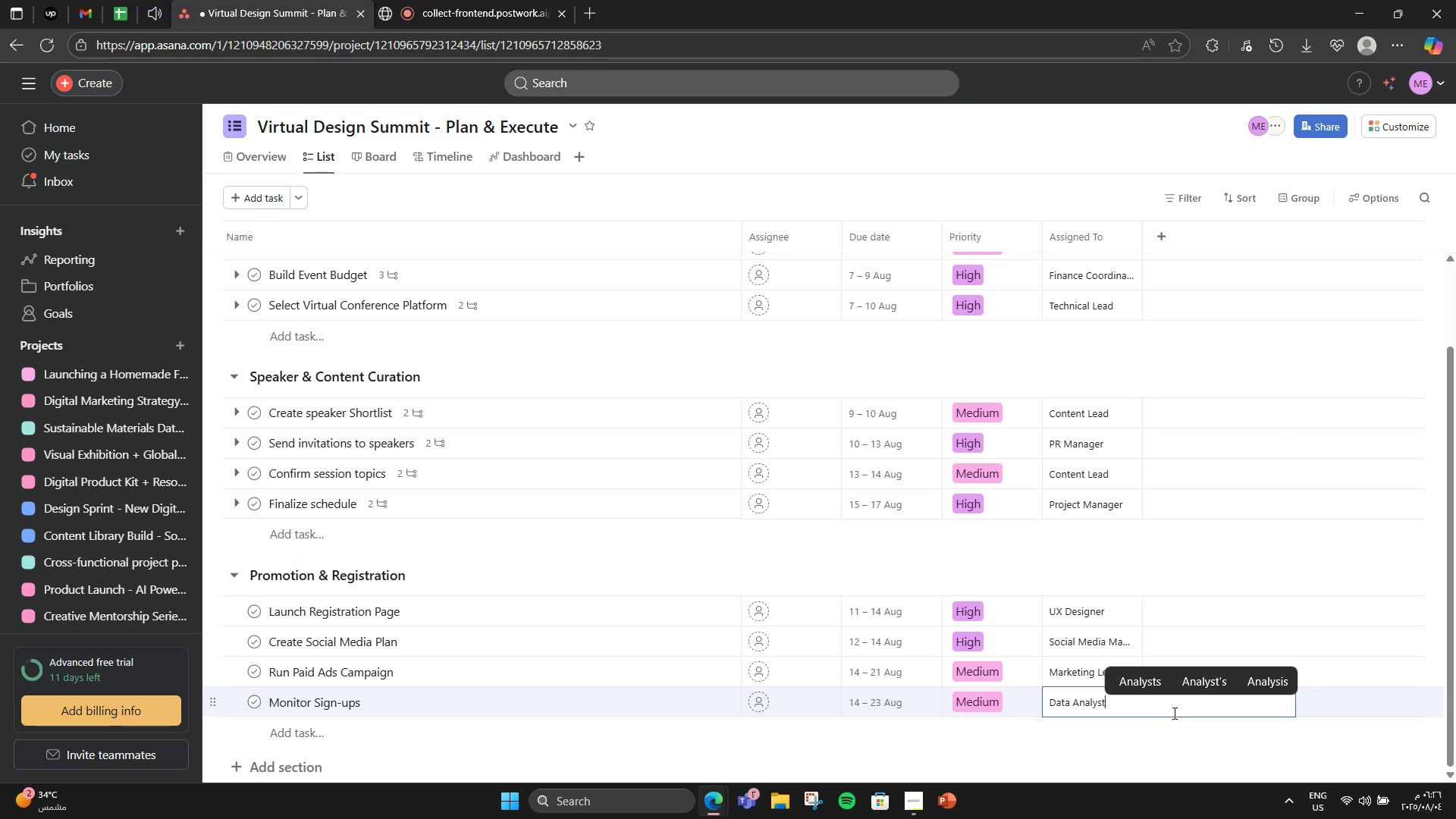 
wait(5.96)
 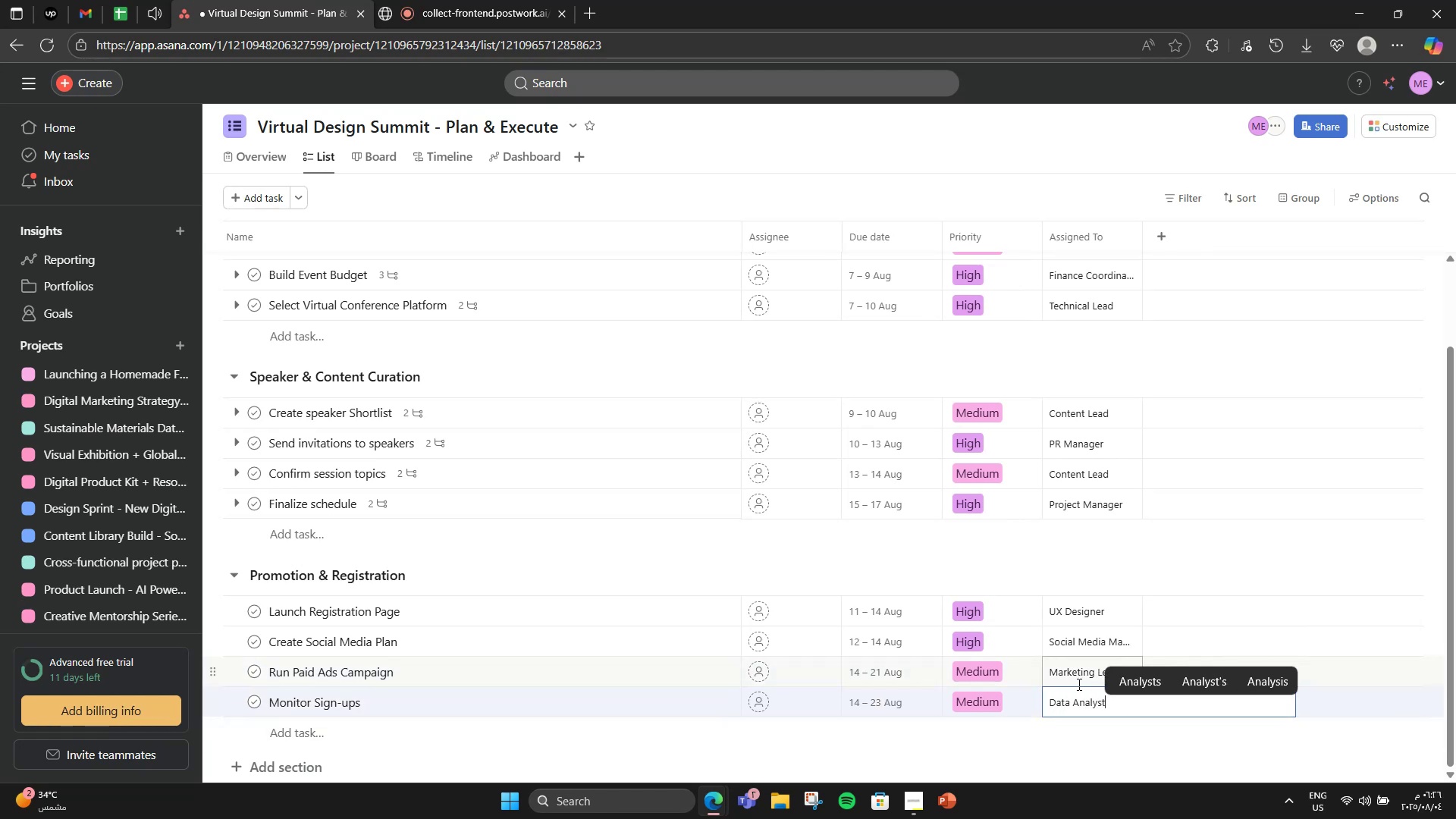 
left_click([664, 606])
 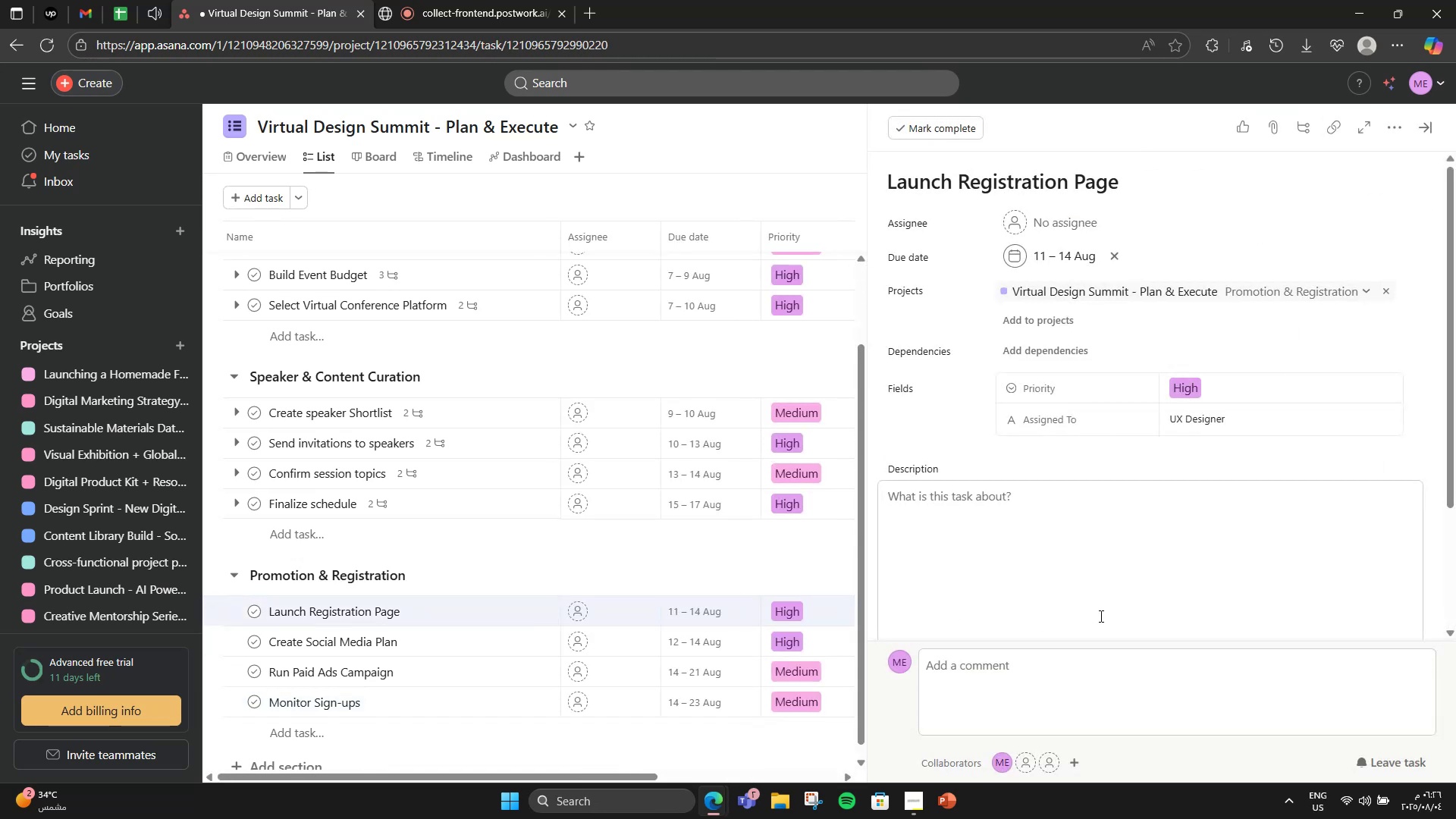 
scroll: coordinate [1096, 592], scroll_direction: down, amount: 2.0
 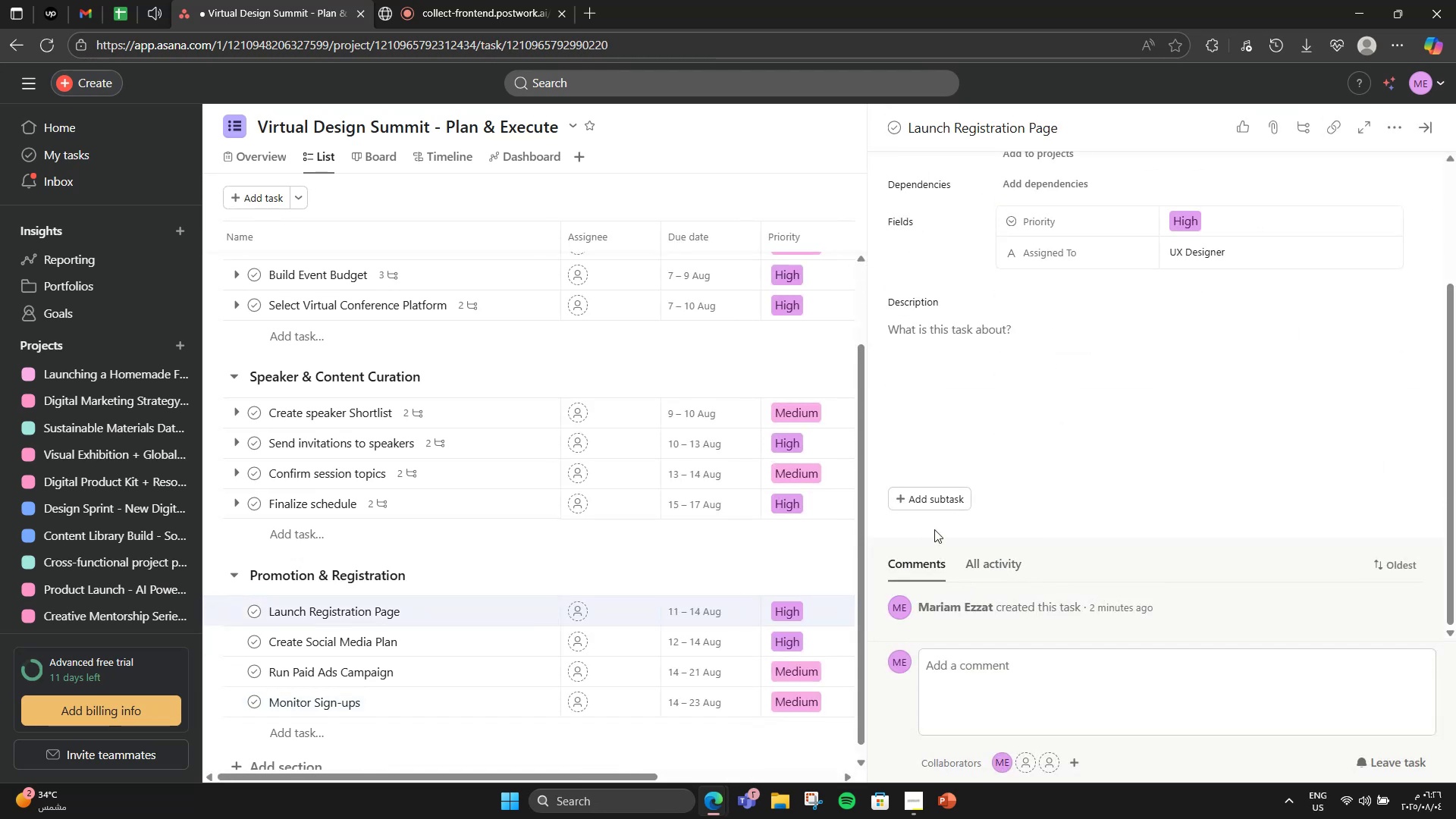 
left_click([929, 502])
 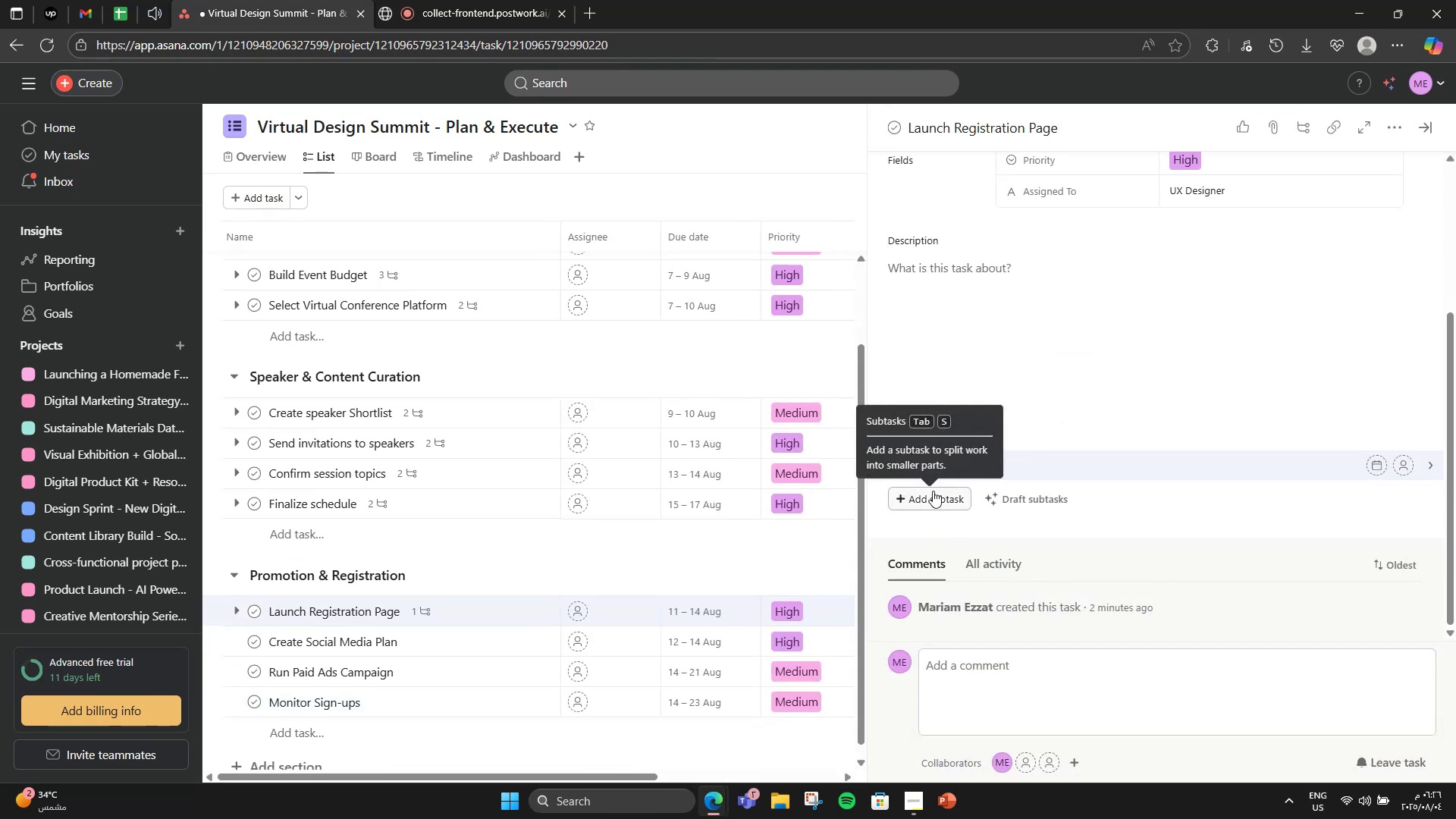 
type(Use Webflow)
 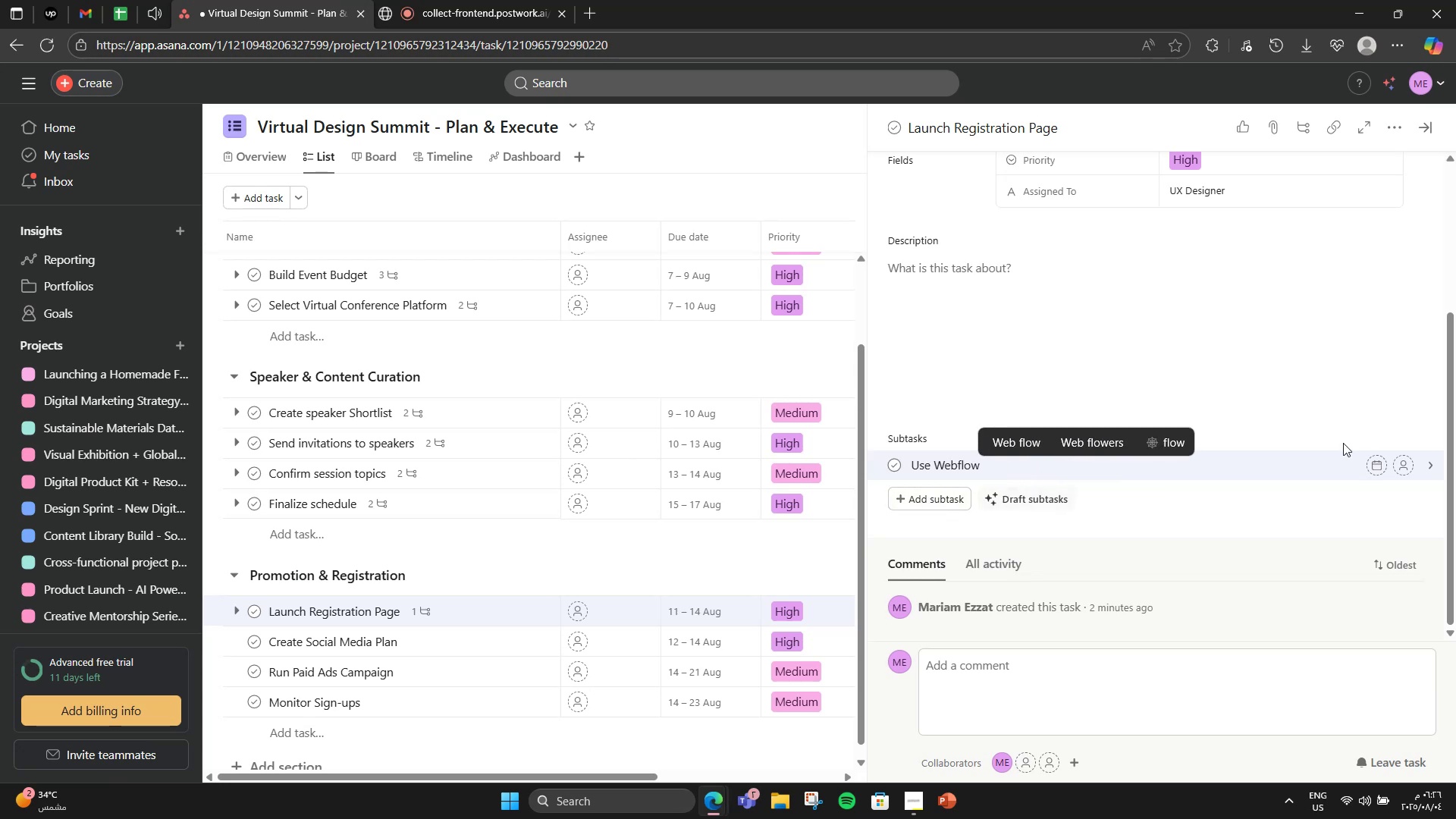 
mouse_move([941, 500])
 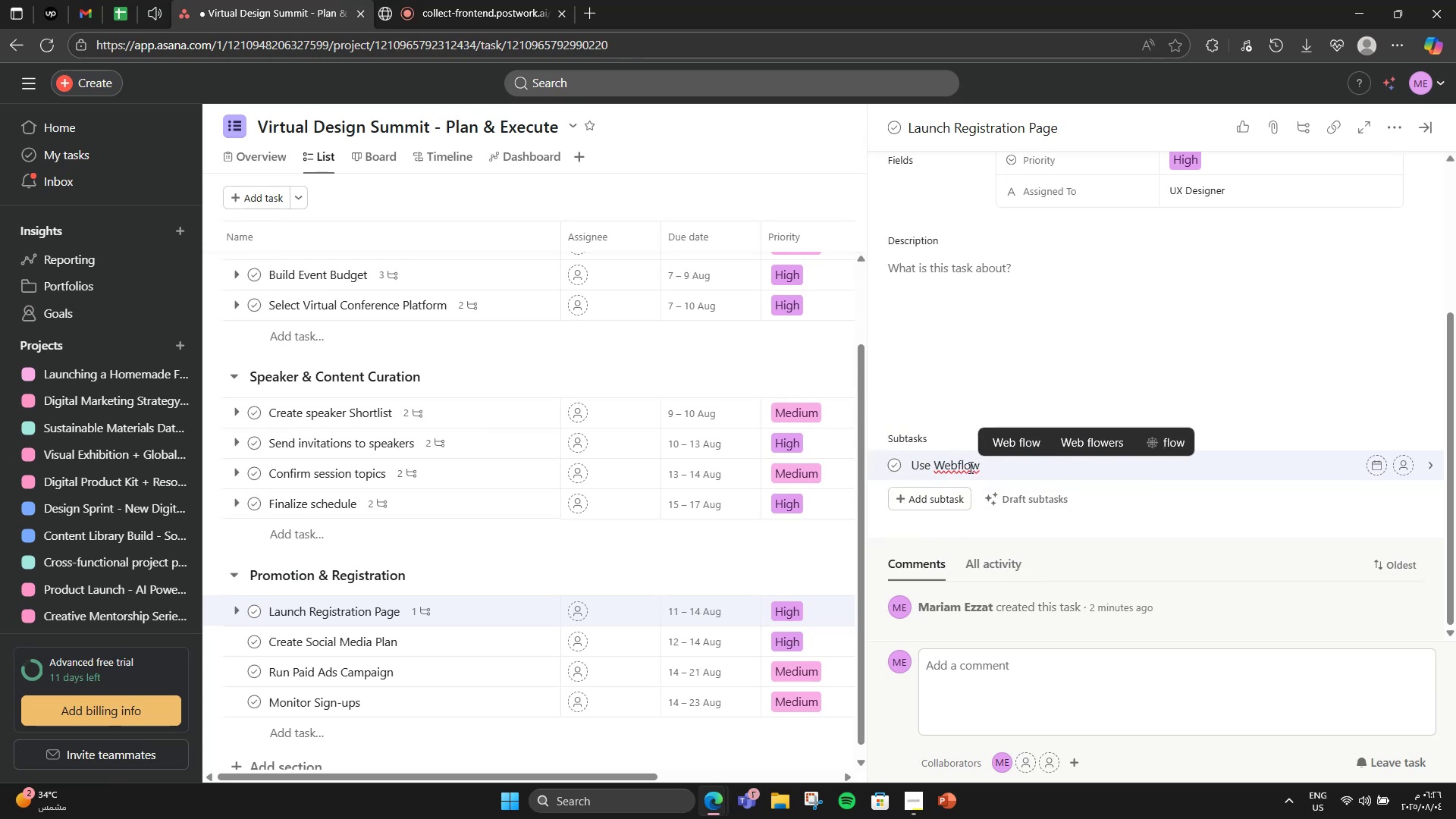 
left_click([949, 496])
 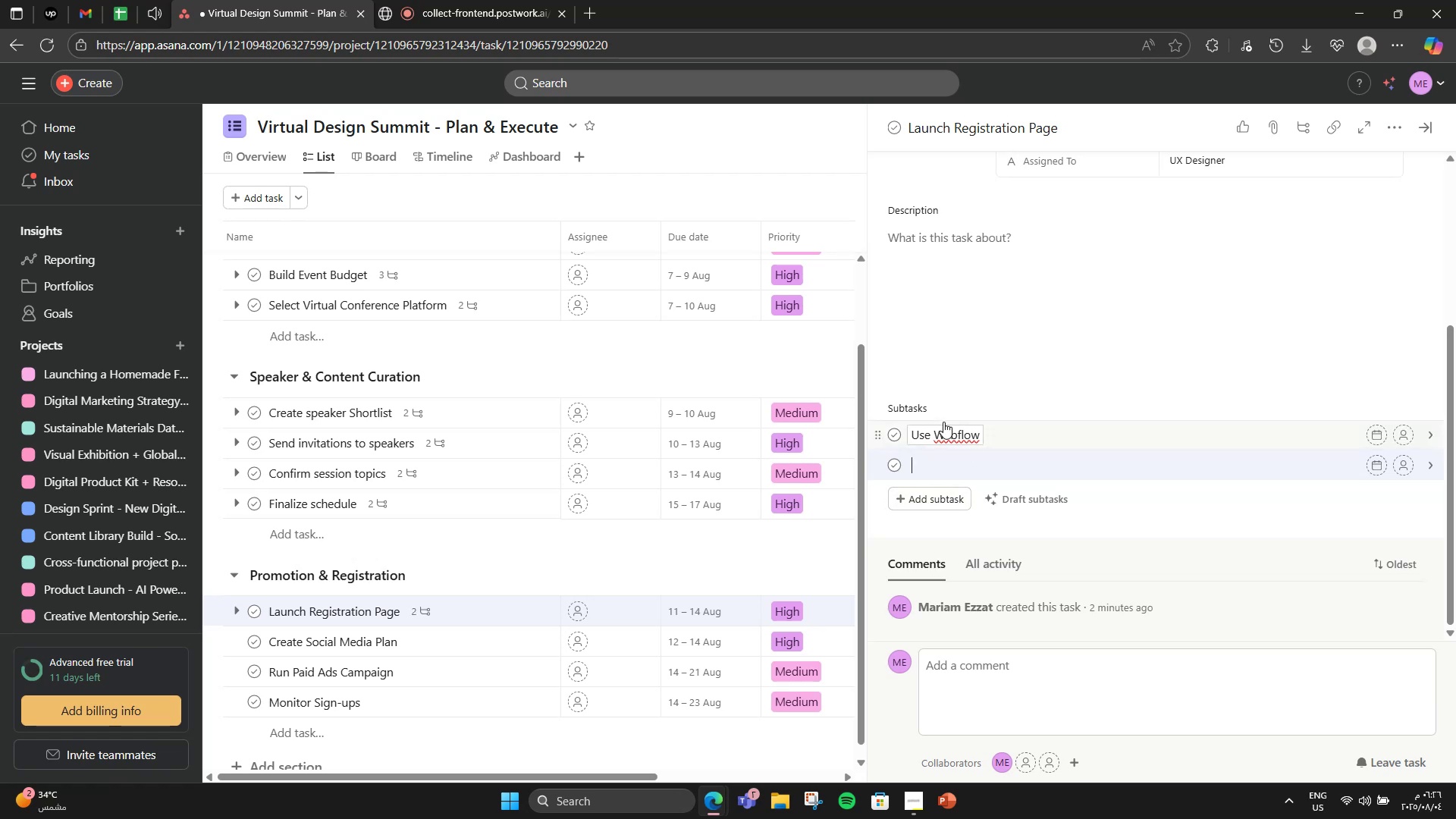 
type(Connect Mailchmp)
key(Backspace)
key(Backspace)
type(imp)
 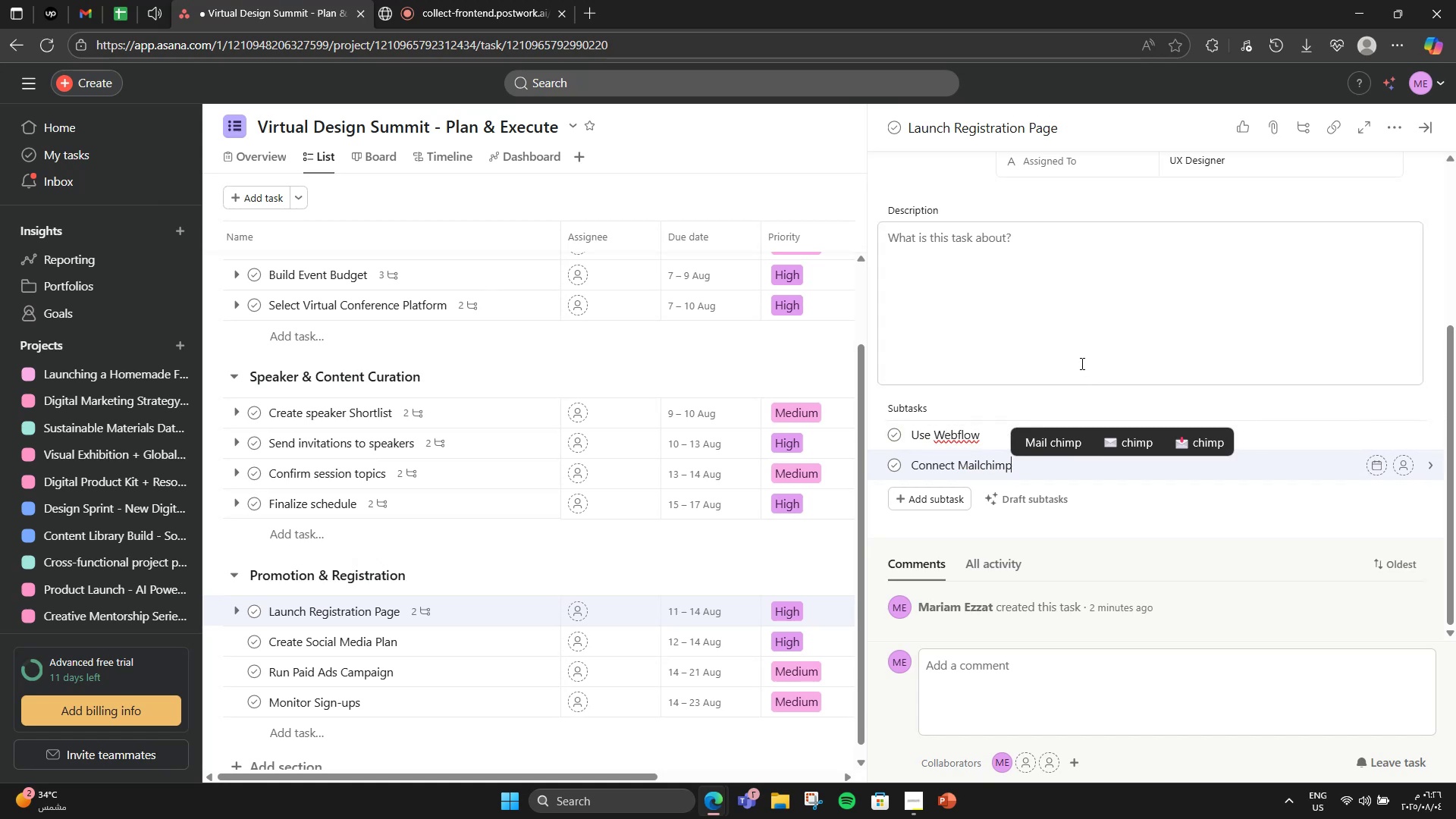 
left_click([1048, 391])
 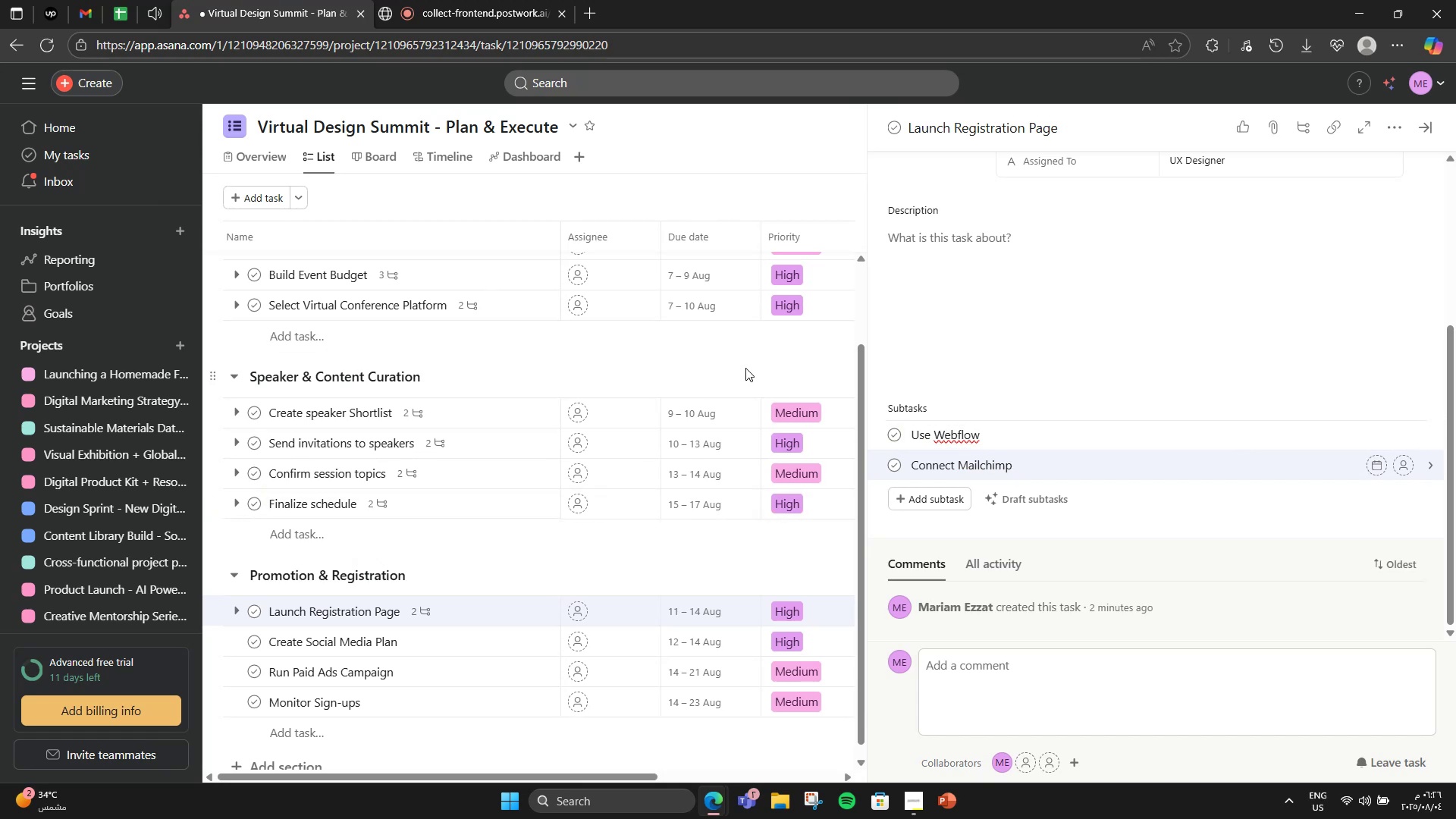 
left_click([745, 368])
 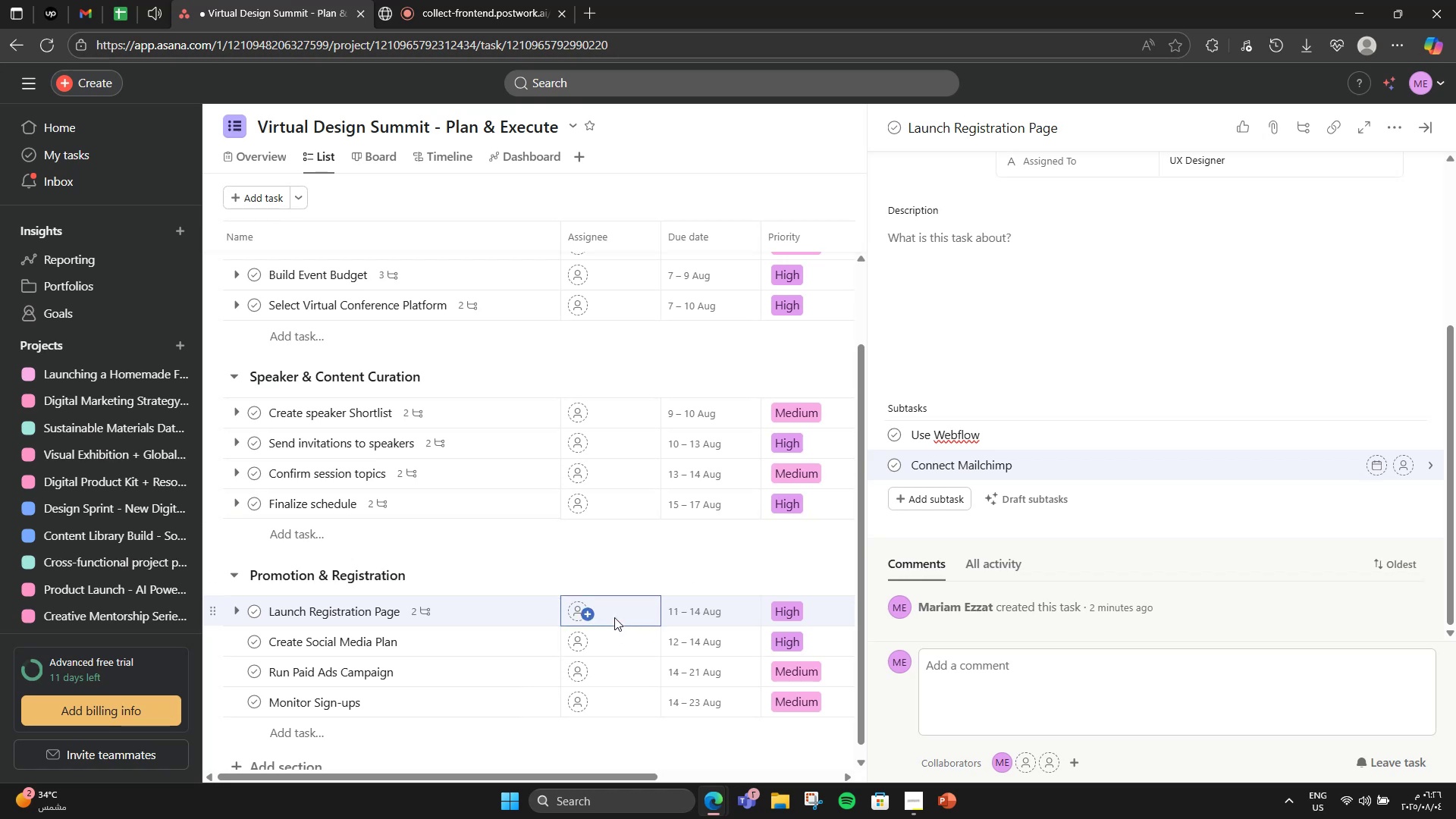 
left_click([489, 632])
 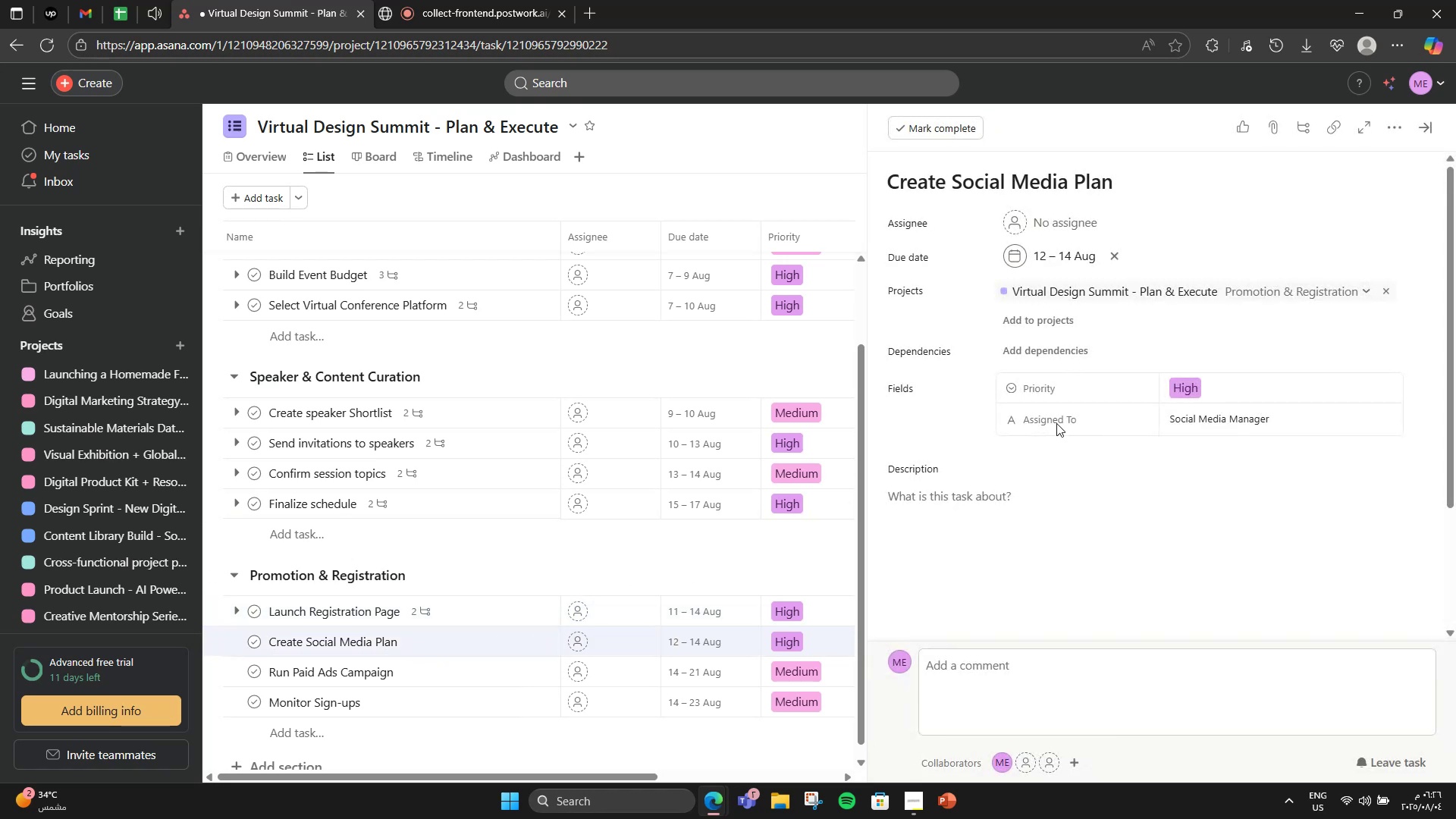 
scroll: coordinate [899, 560], scroll_direction: down, amount: 4.0
 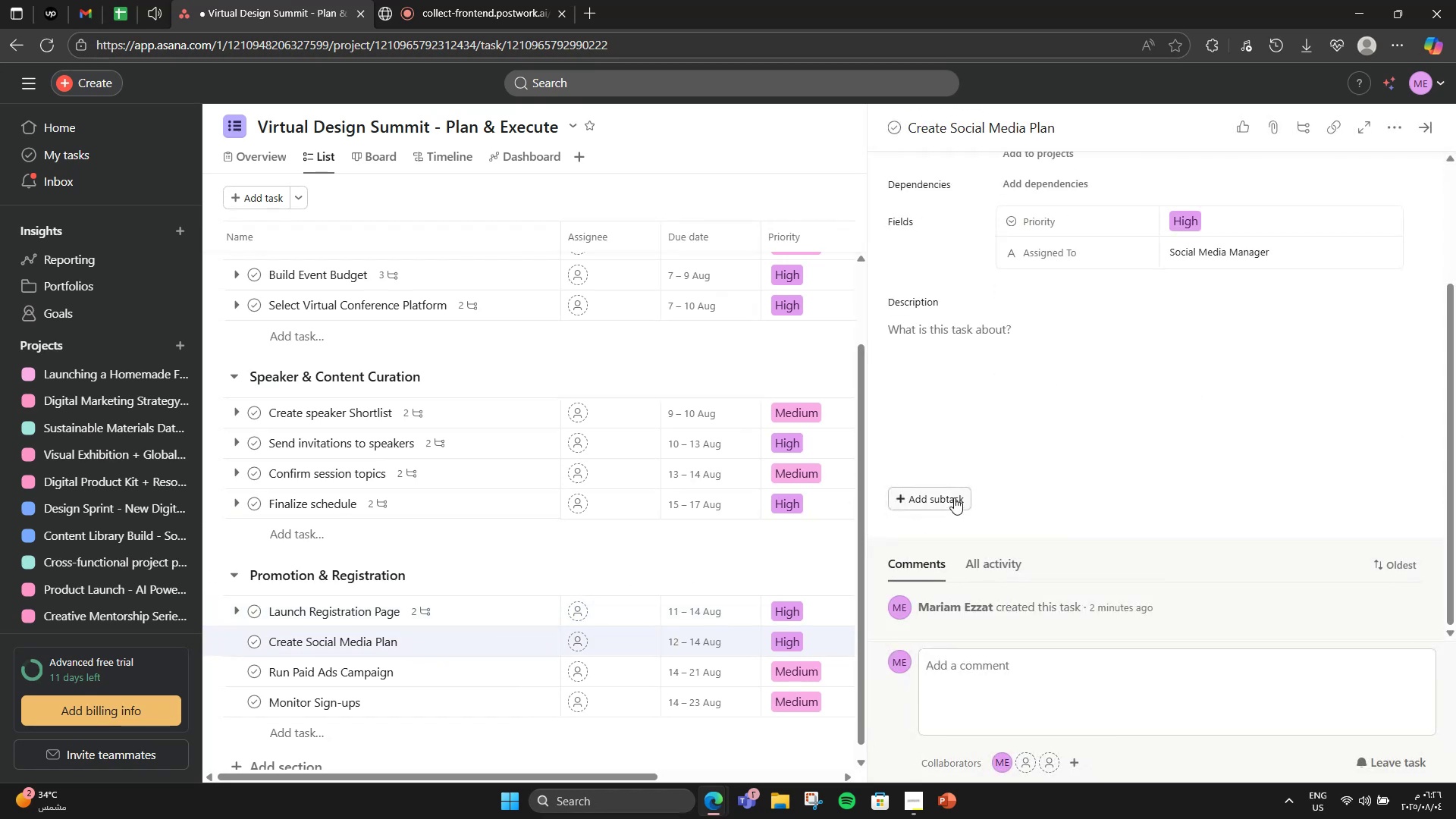 
left_click([956, 493])
 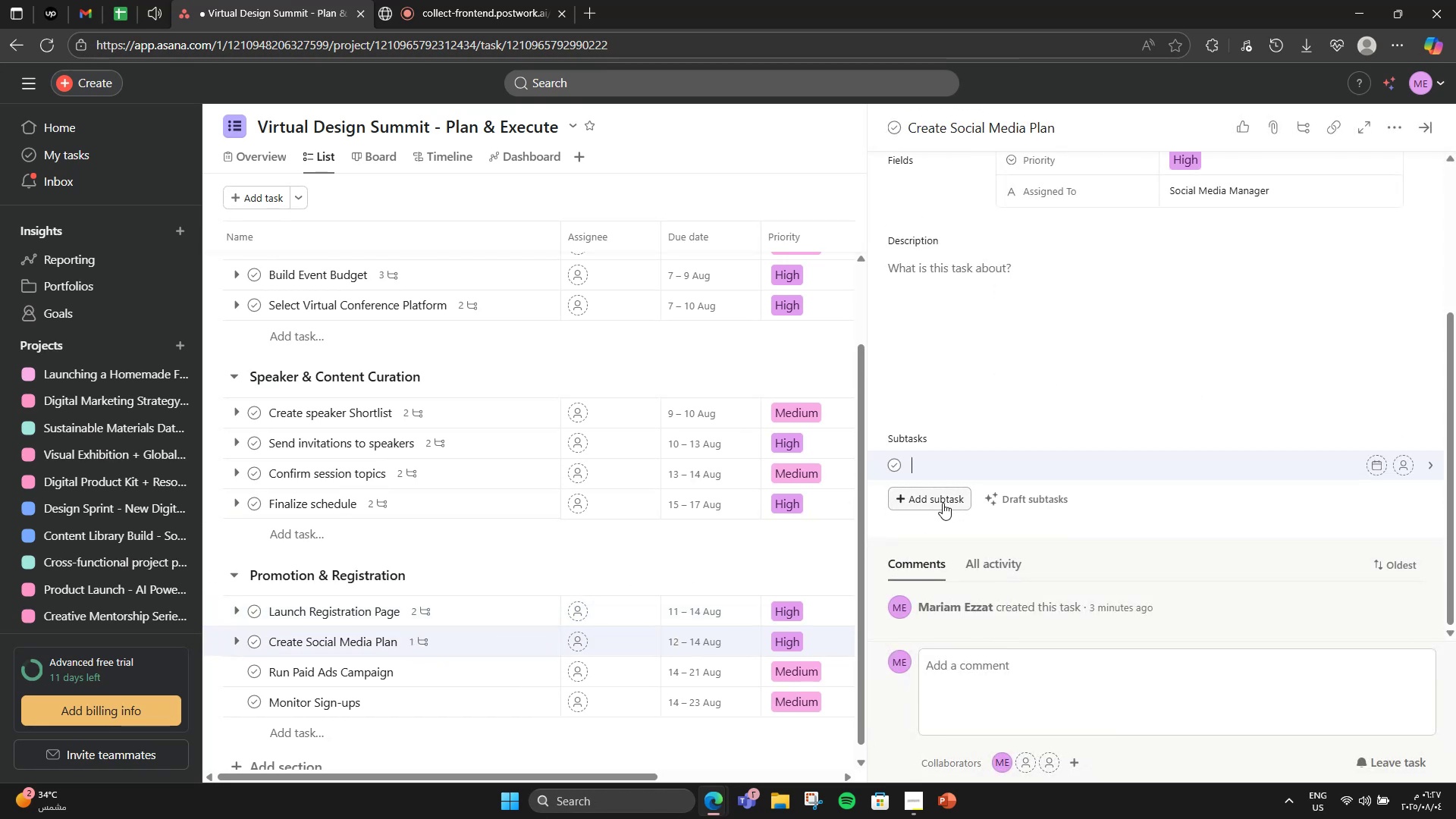 
type(Platform-specific content)
 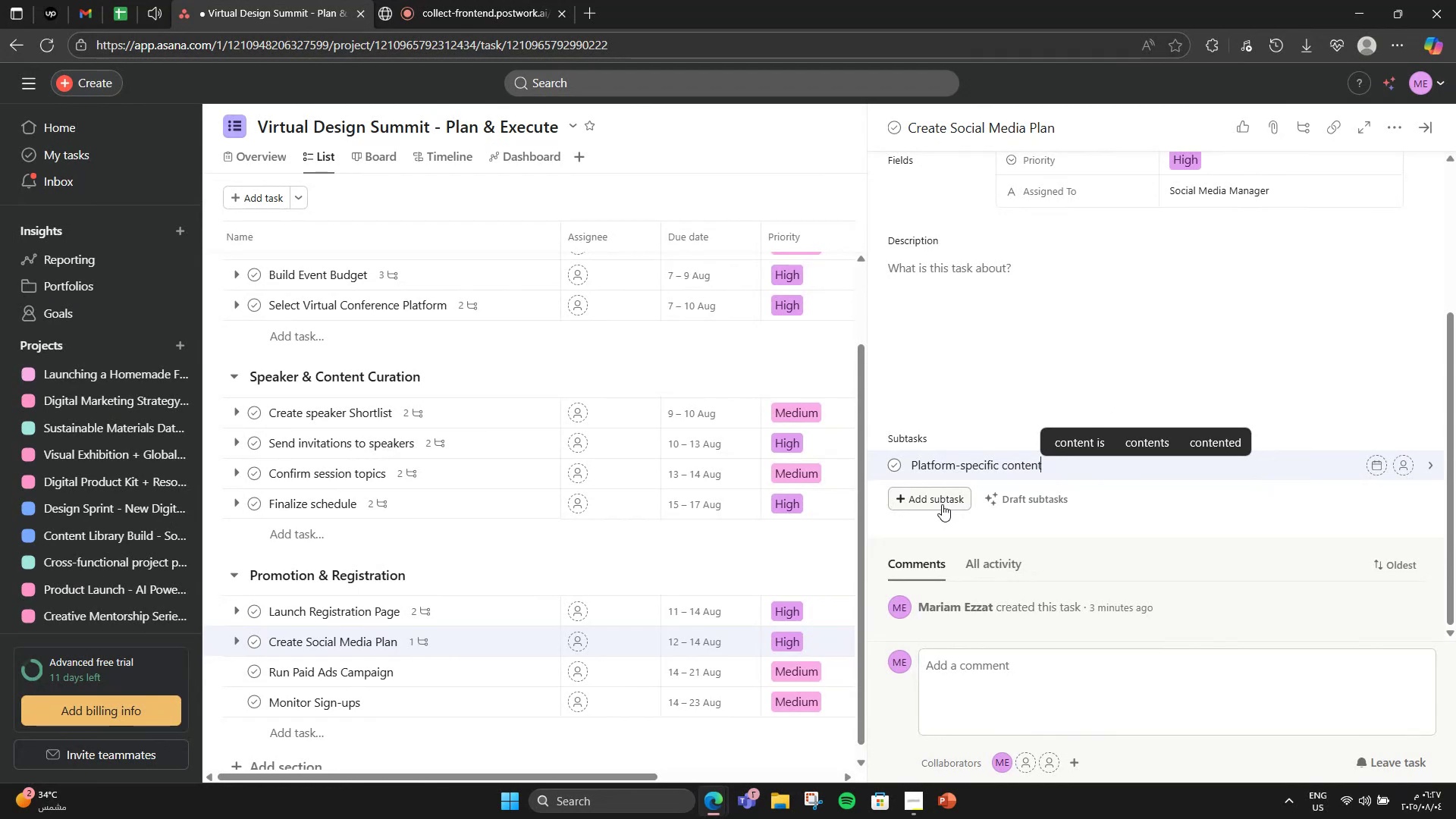 
key(Enter)
 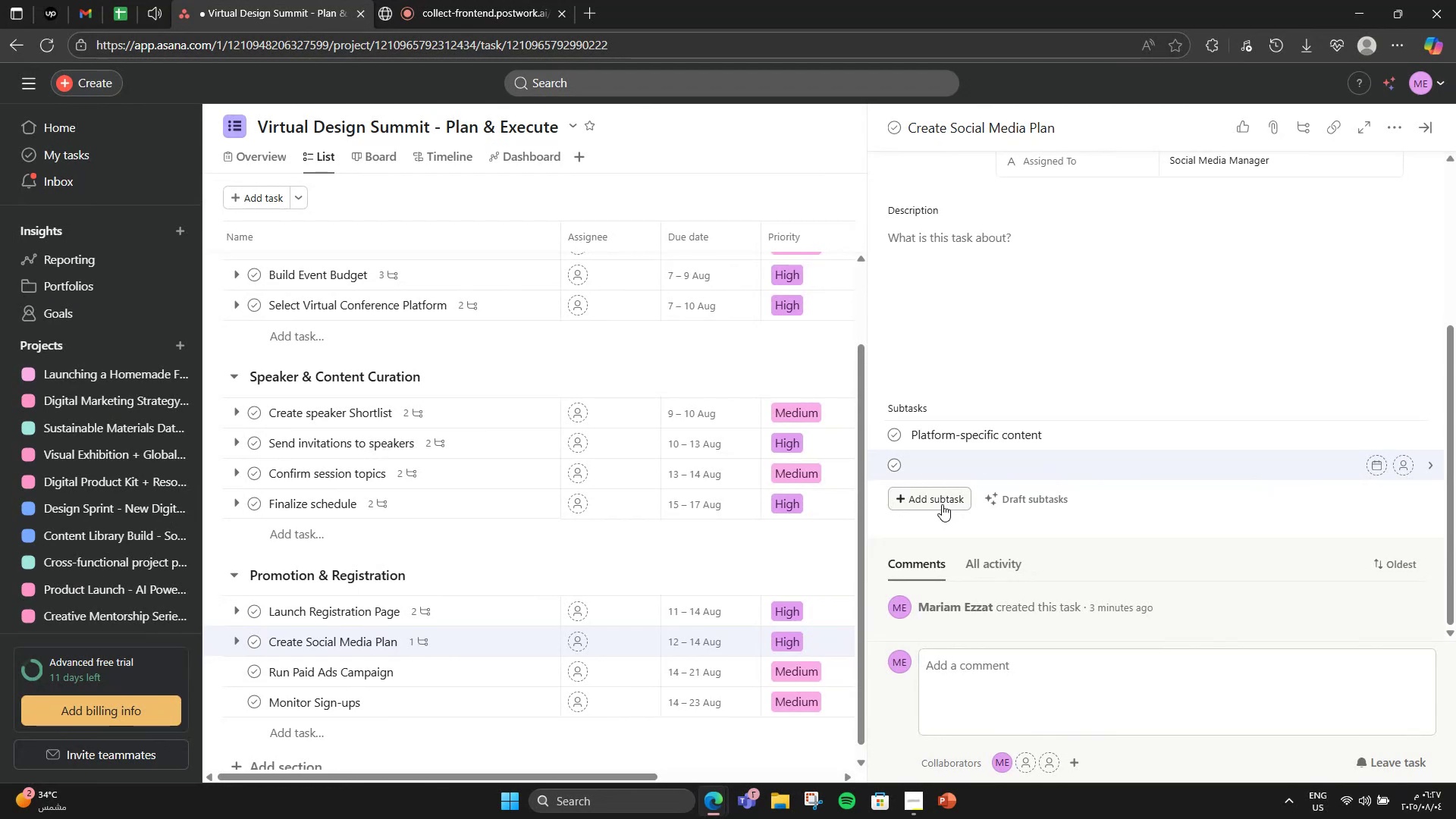 
type(Weekly post calender)
 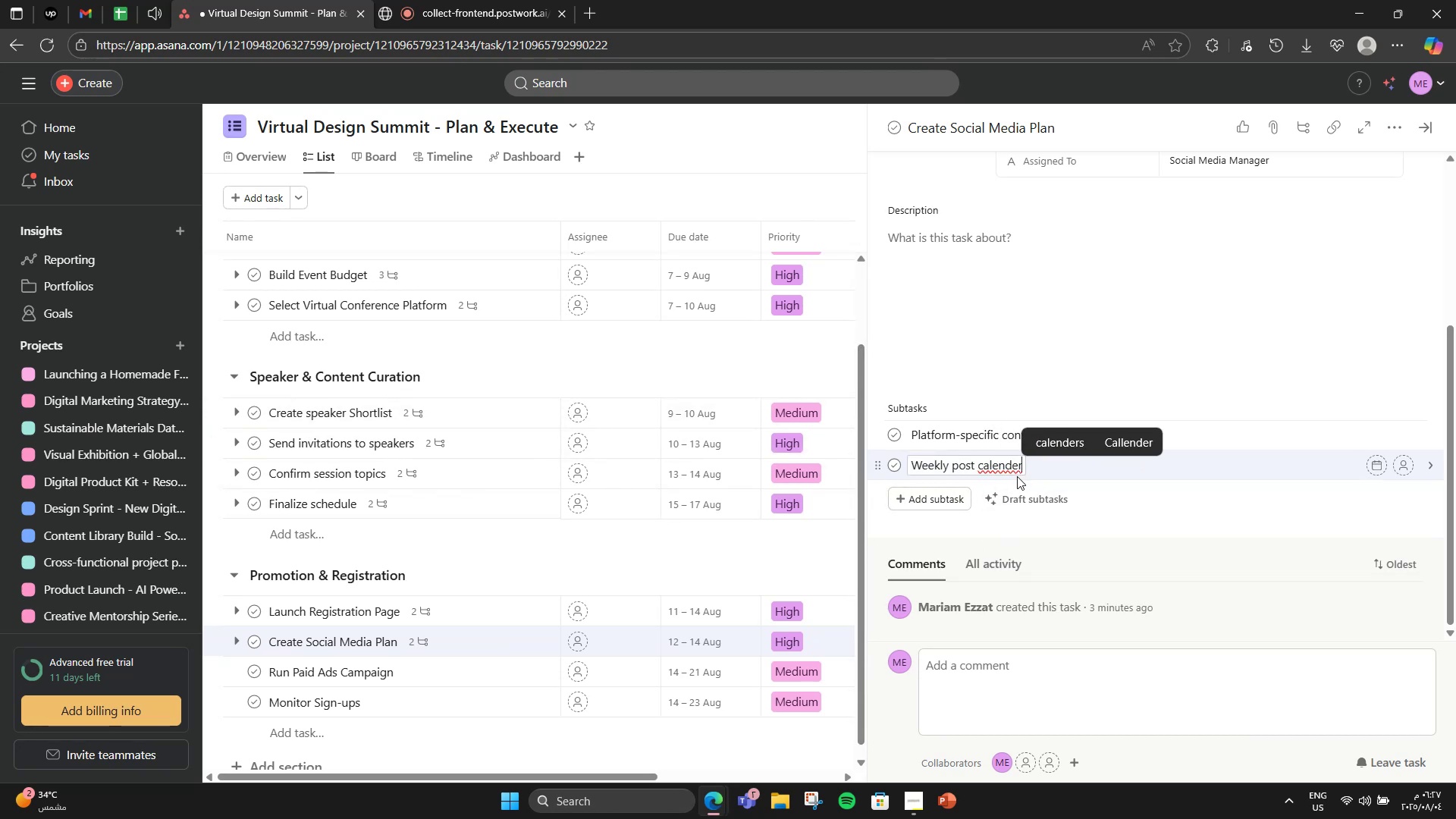 
wait(7.3)
 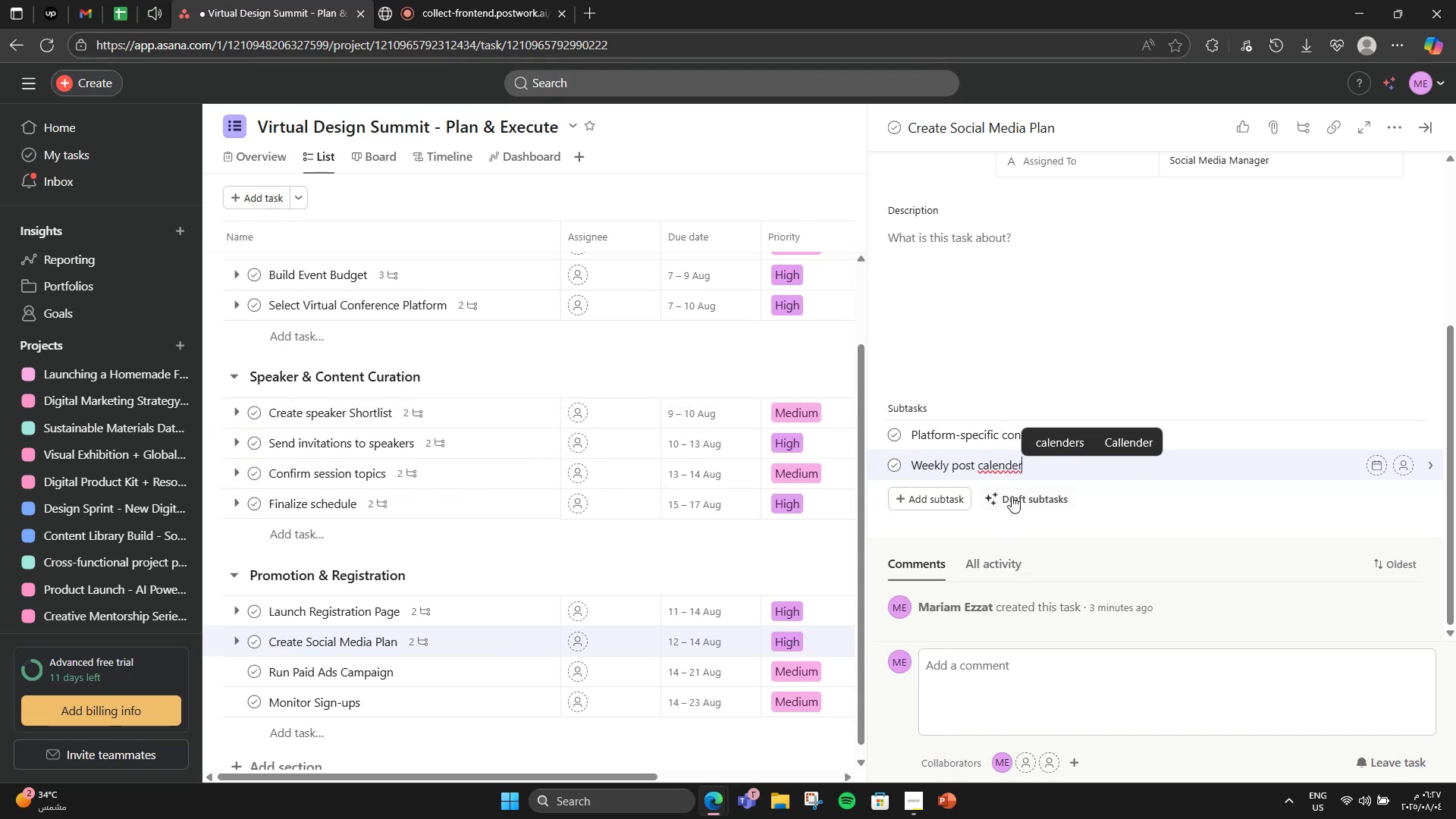 
key(Backspace)
key(Backspace)
type(ar)
 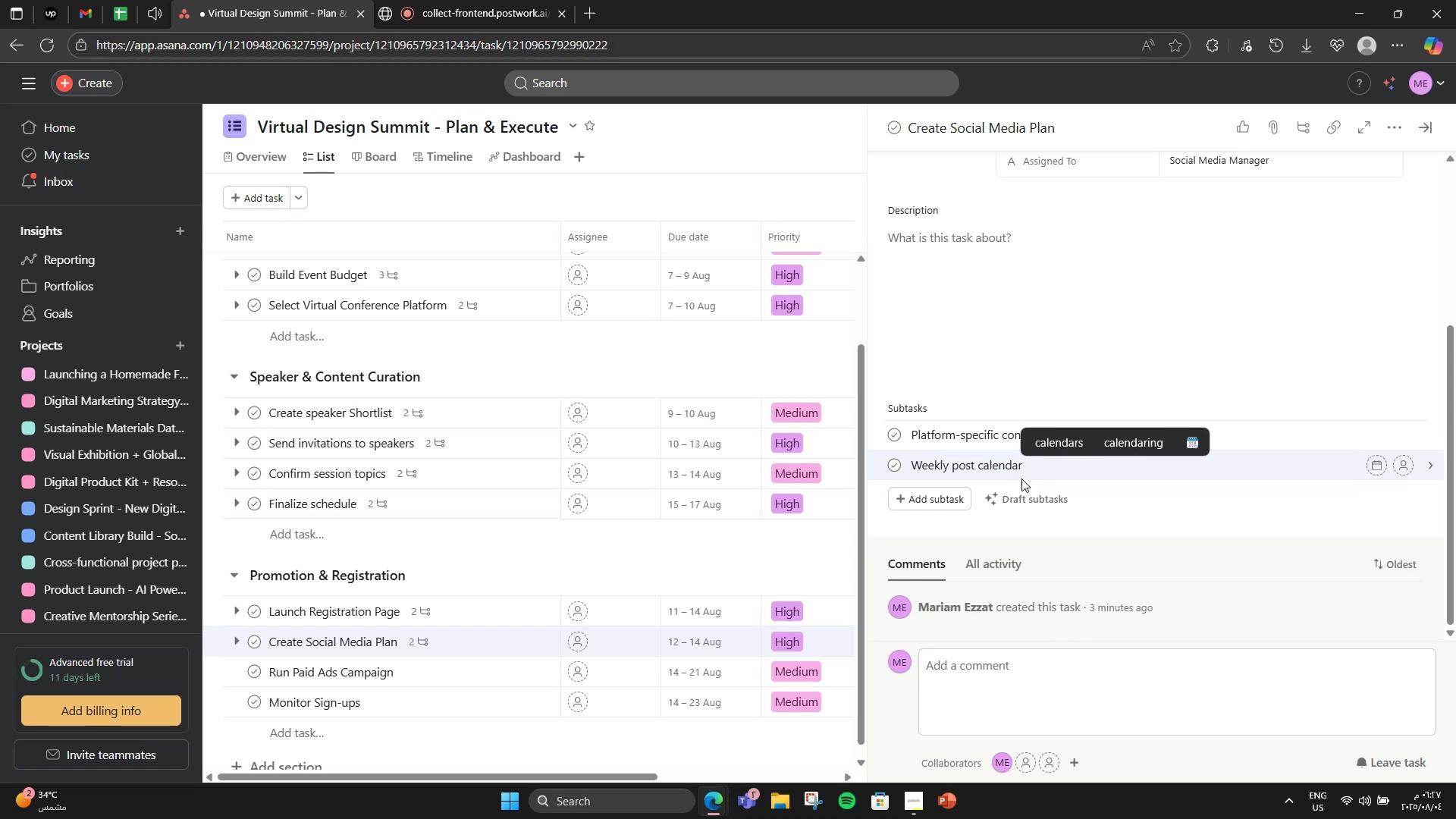 
left_click([1026, 356])
 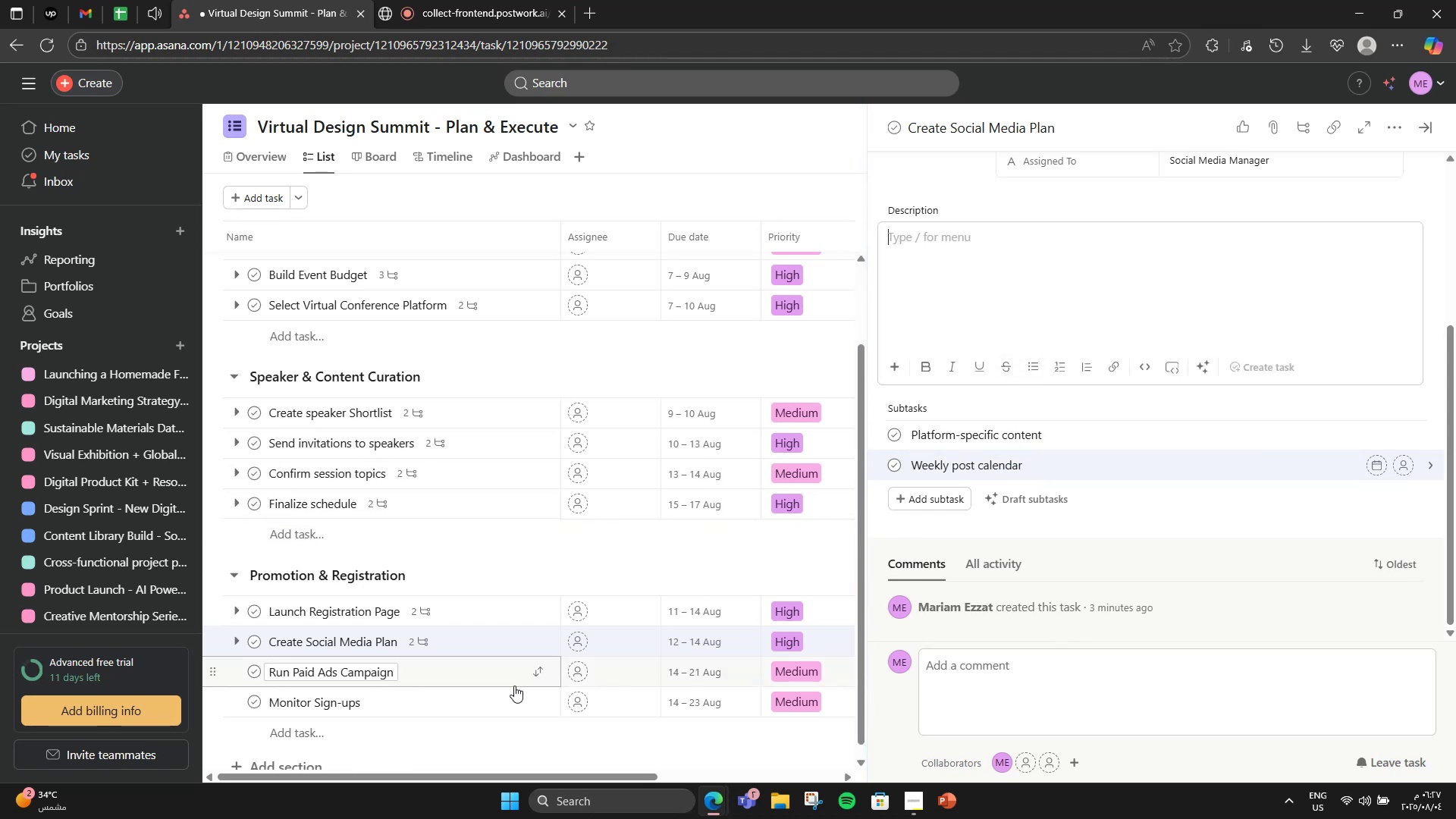 
left_click([500, 673])
 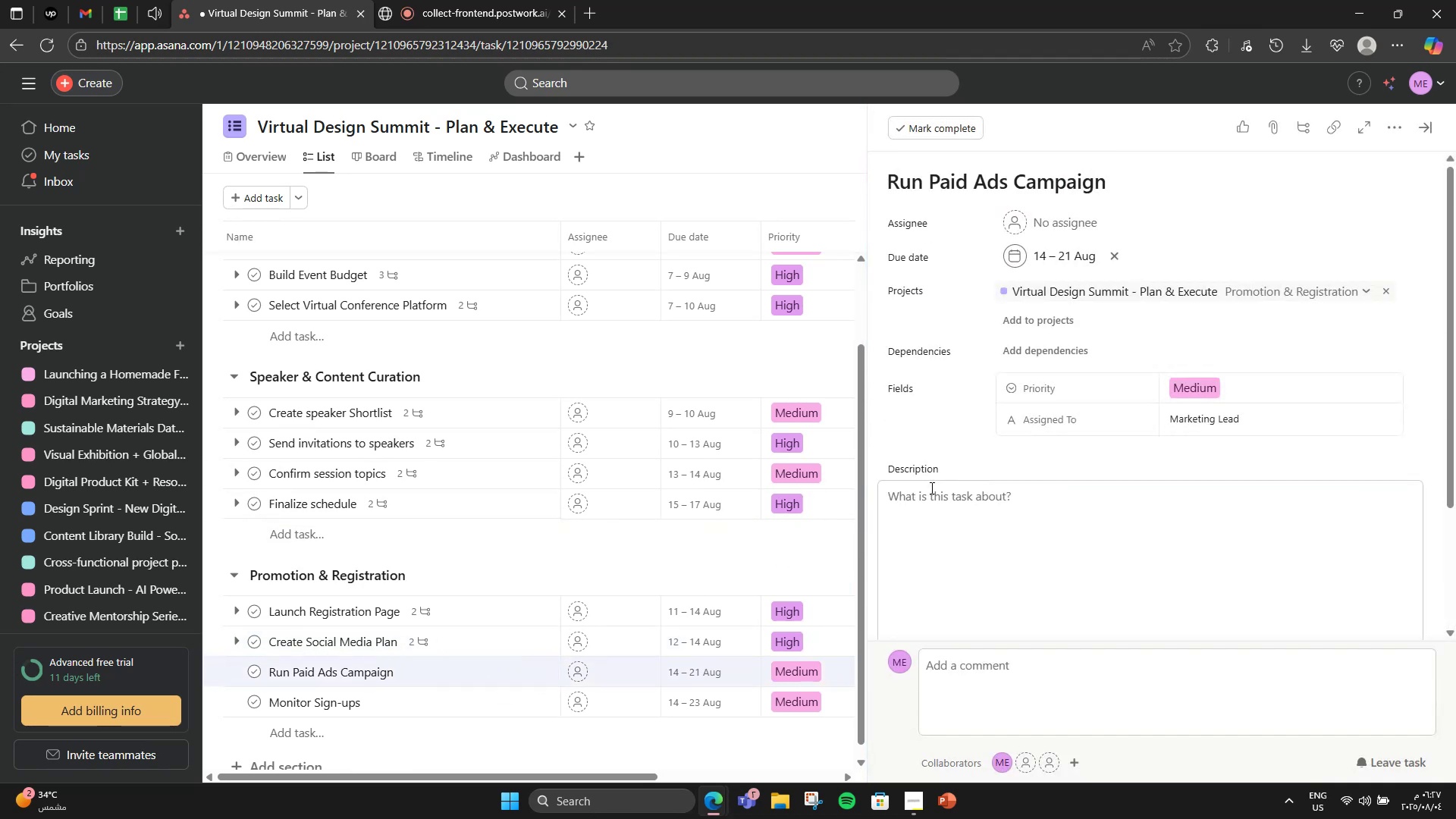 
scroll: coordinate [980, 588], scroll_direction: down, amount: 4.0
 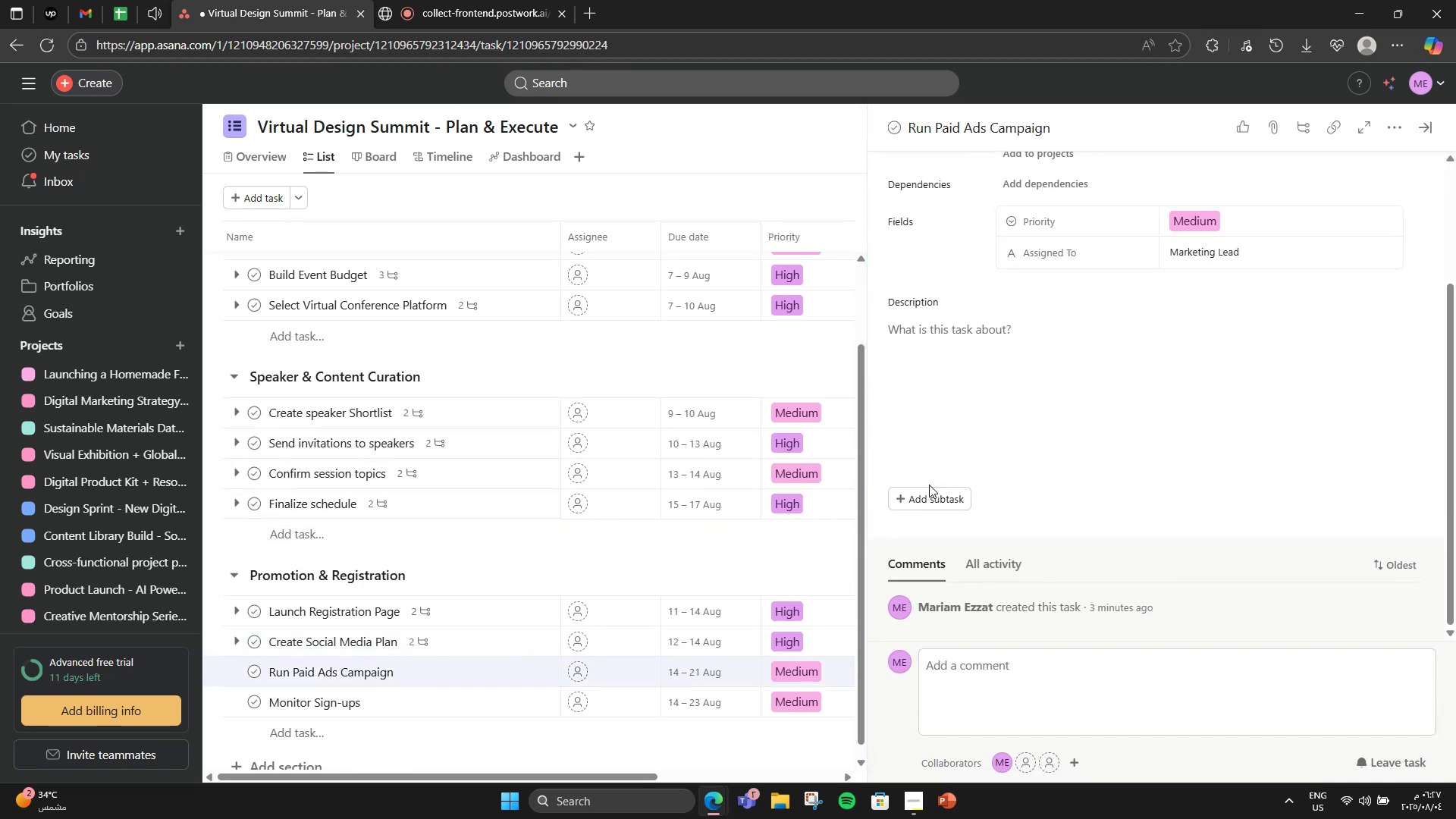 
left_click([925, 503])
 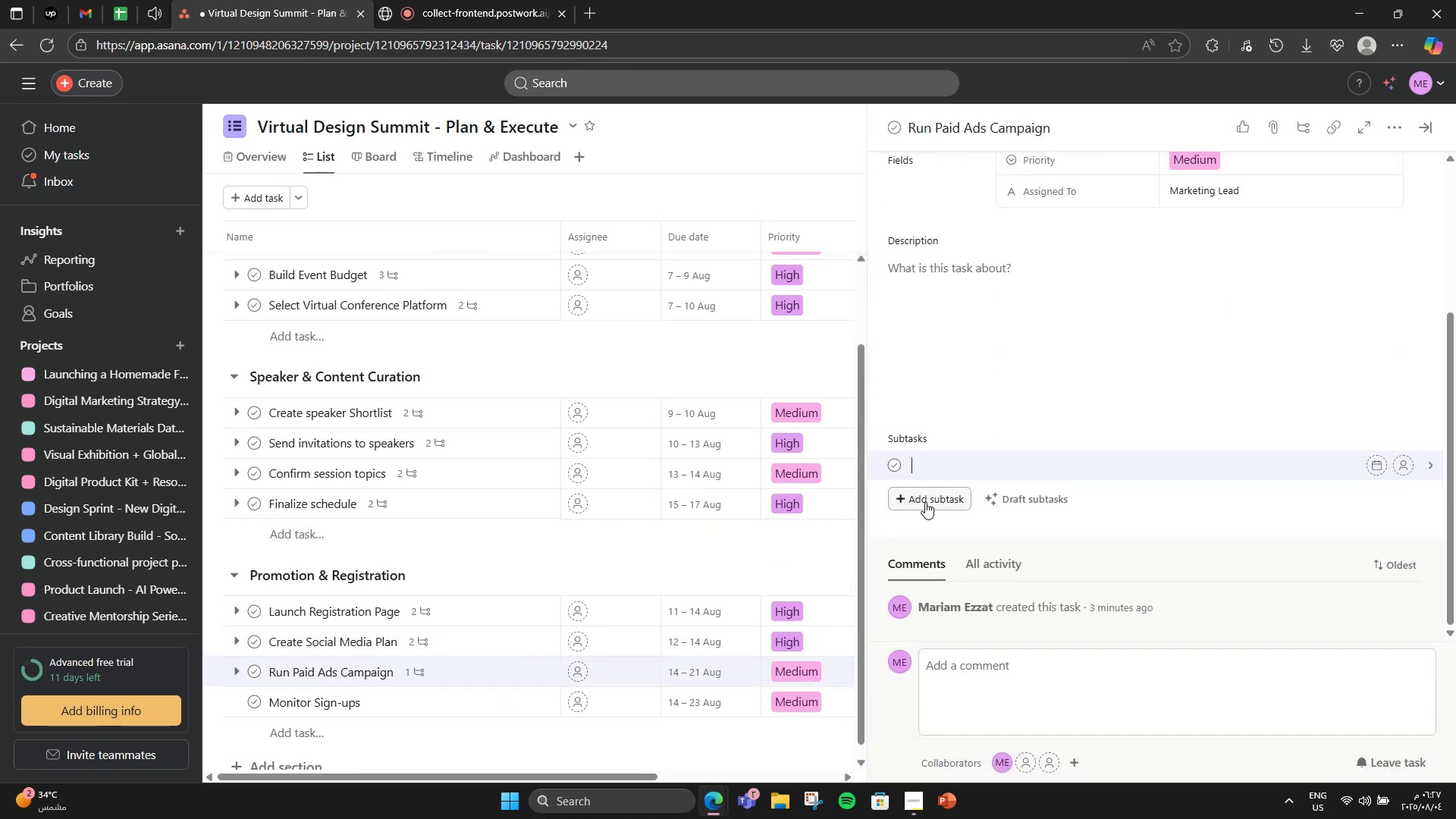 
type(Instagram & Linkdin focuses)
 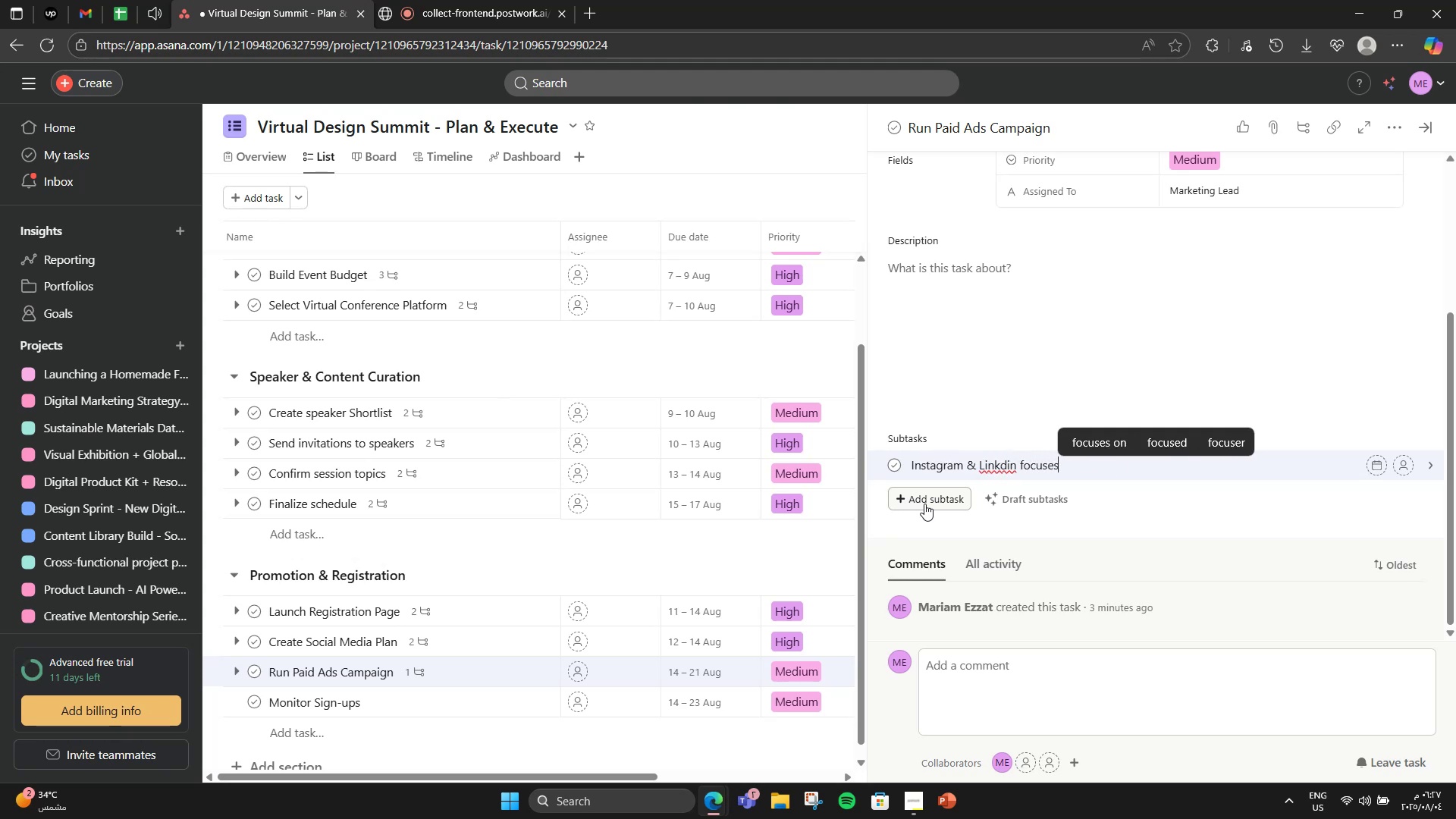 
key(Backspace)
 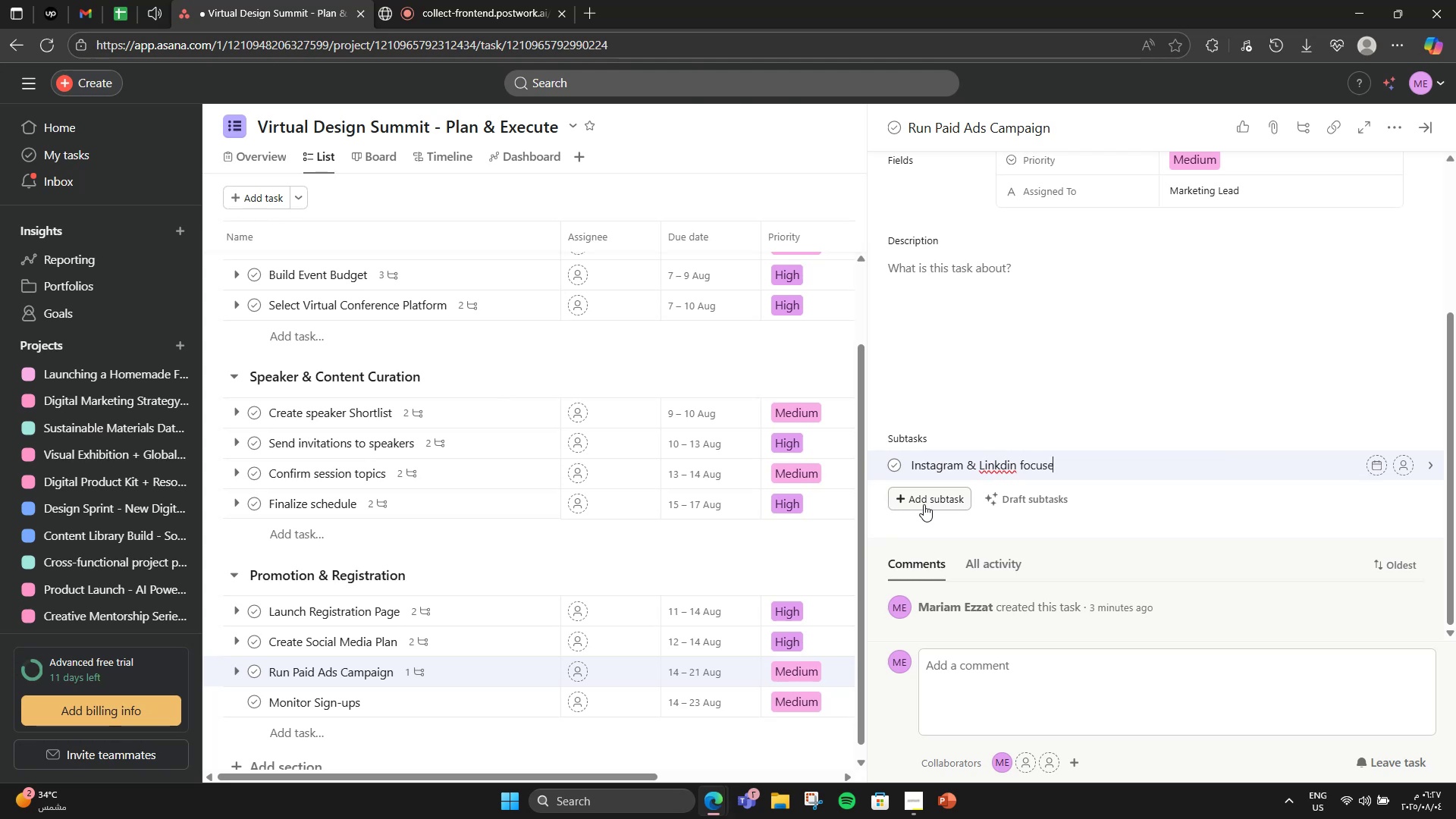 
key(Backspace)
 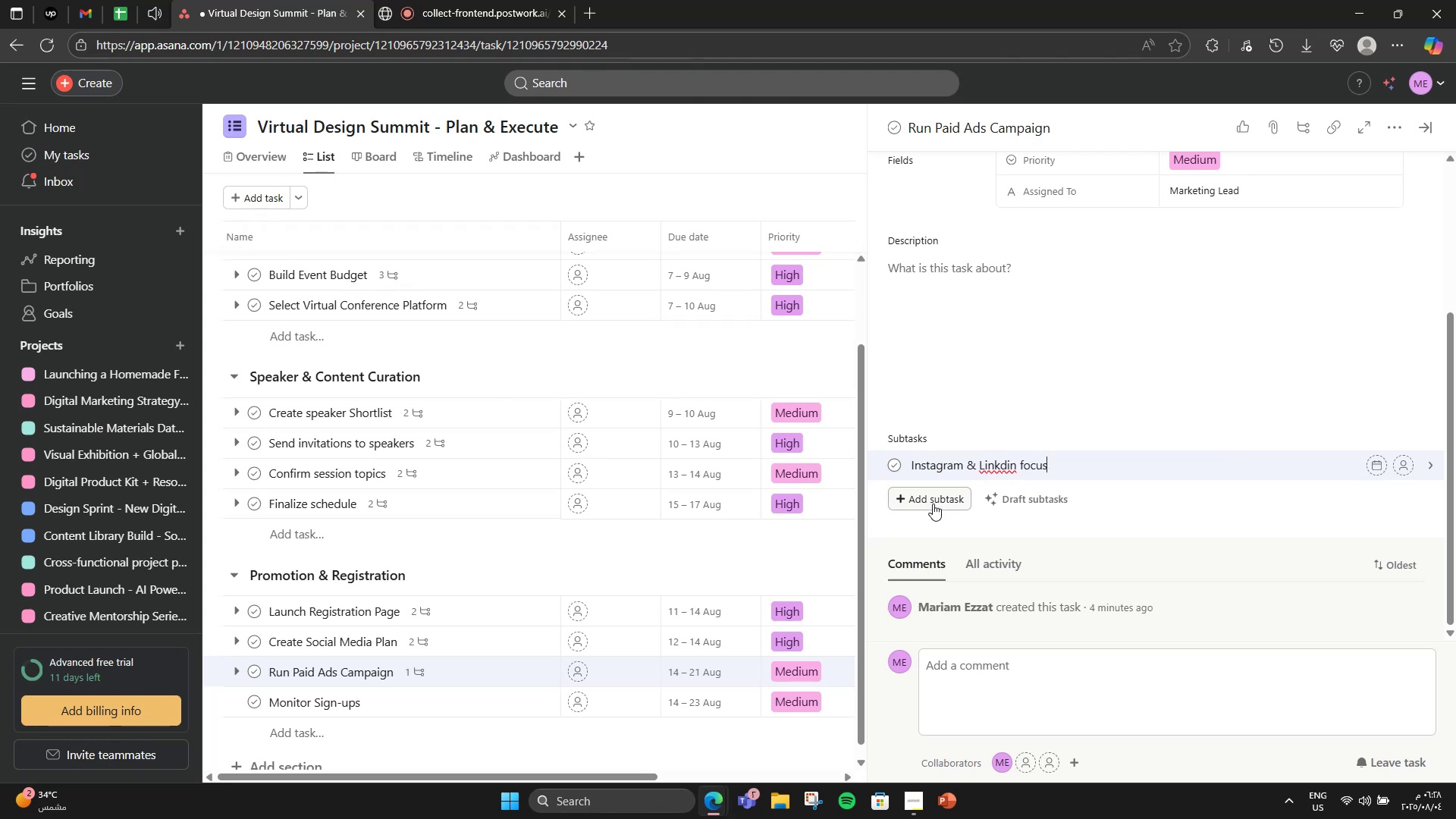 
left_click([987, 460])
 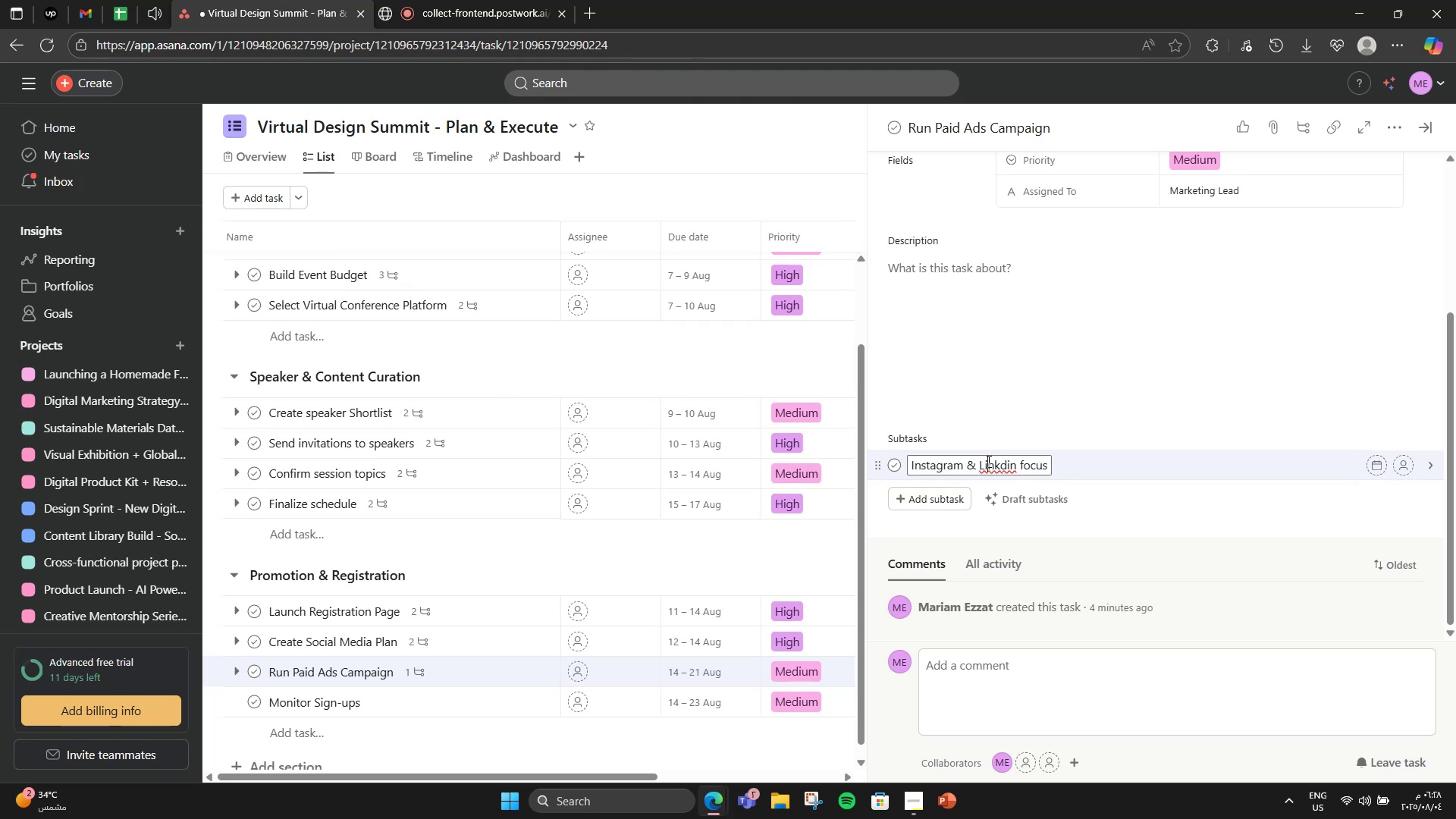 
right_click([987, 461])
 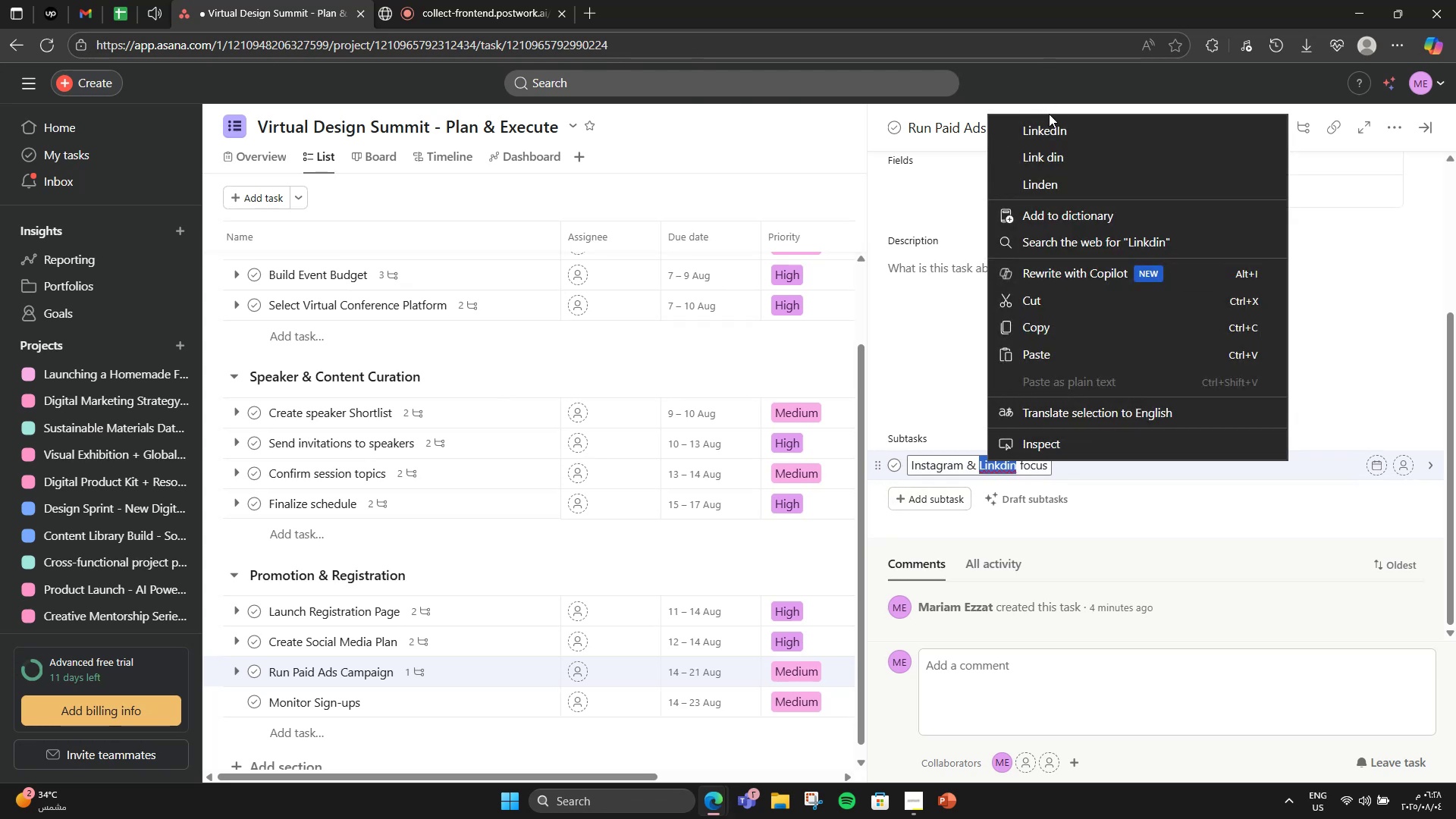 
left_click([1044, 133])
 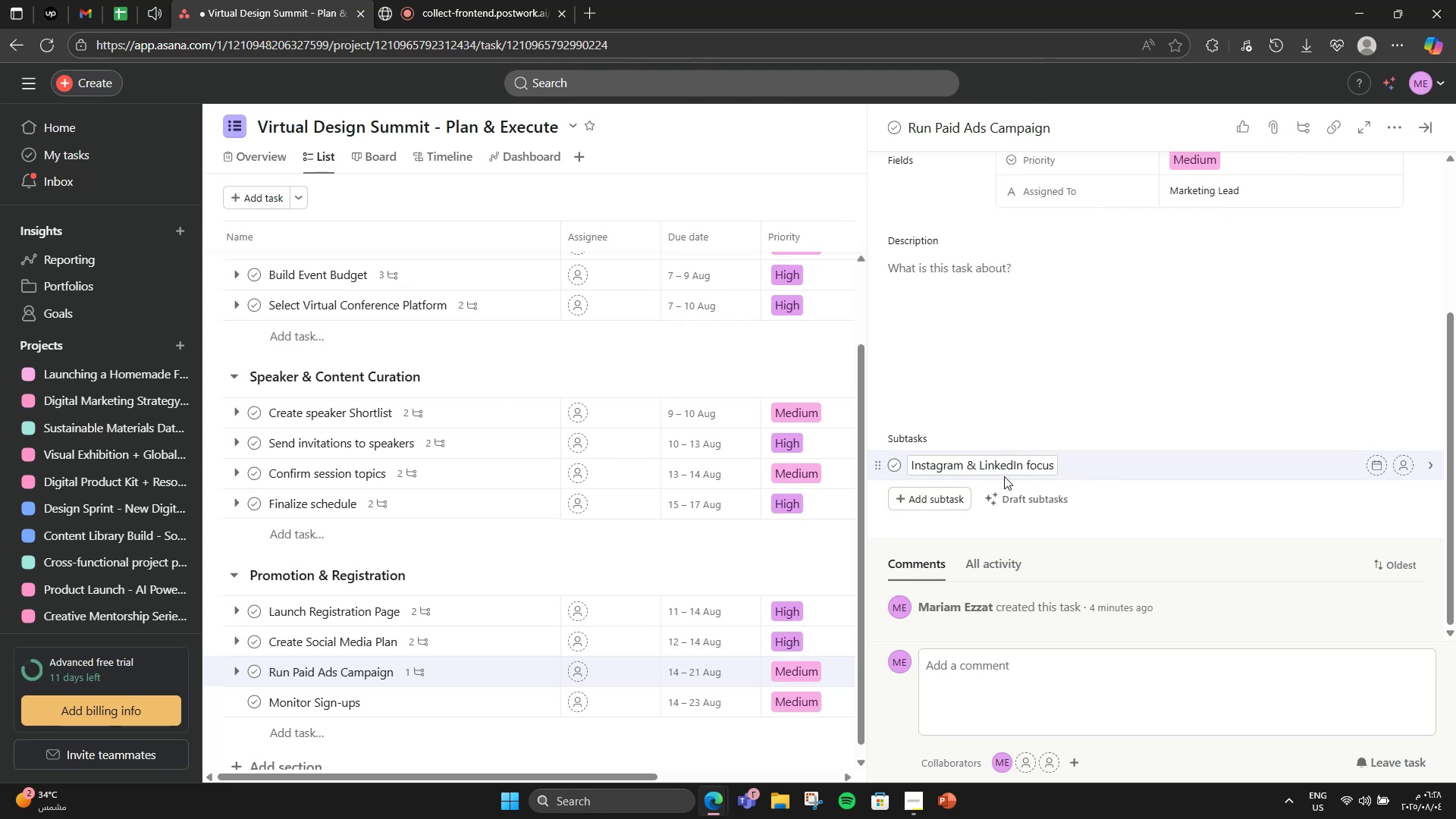 
left_click([1056, 469])
 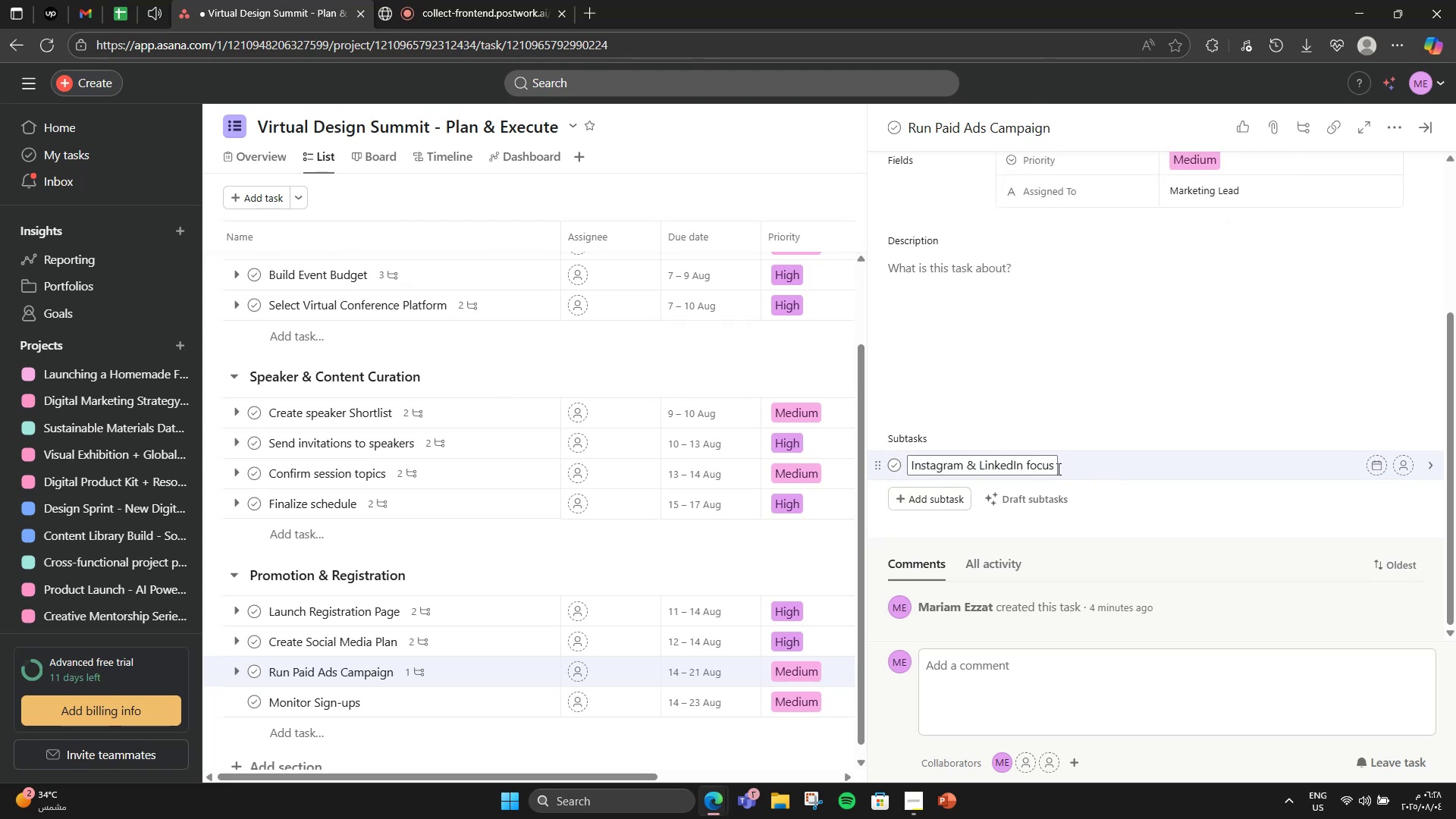 
key(Enter)
 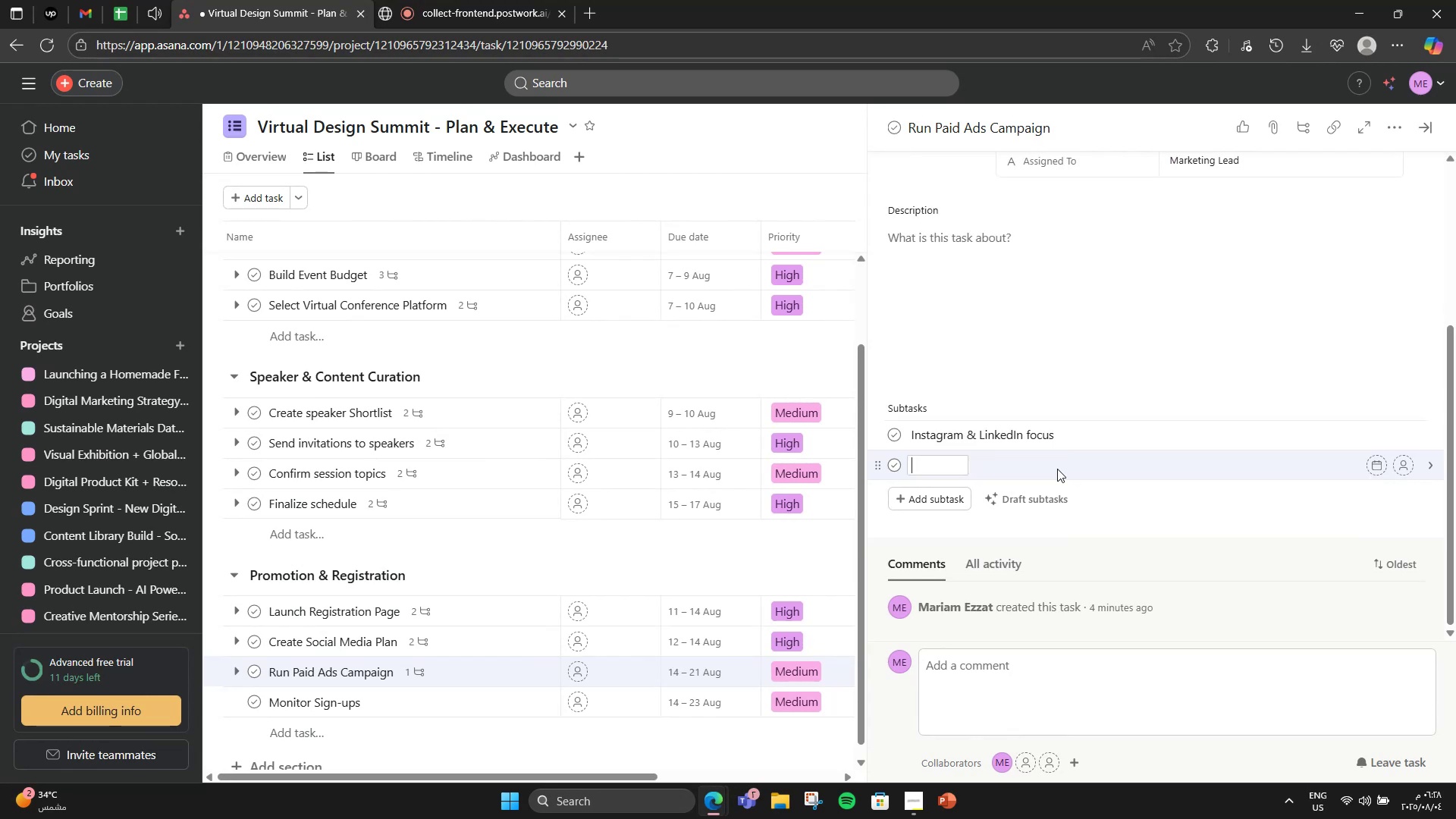 
type(Budget split test)
 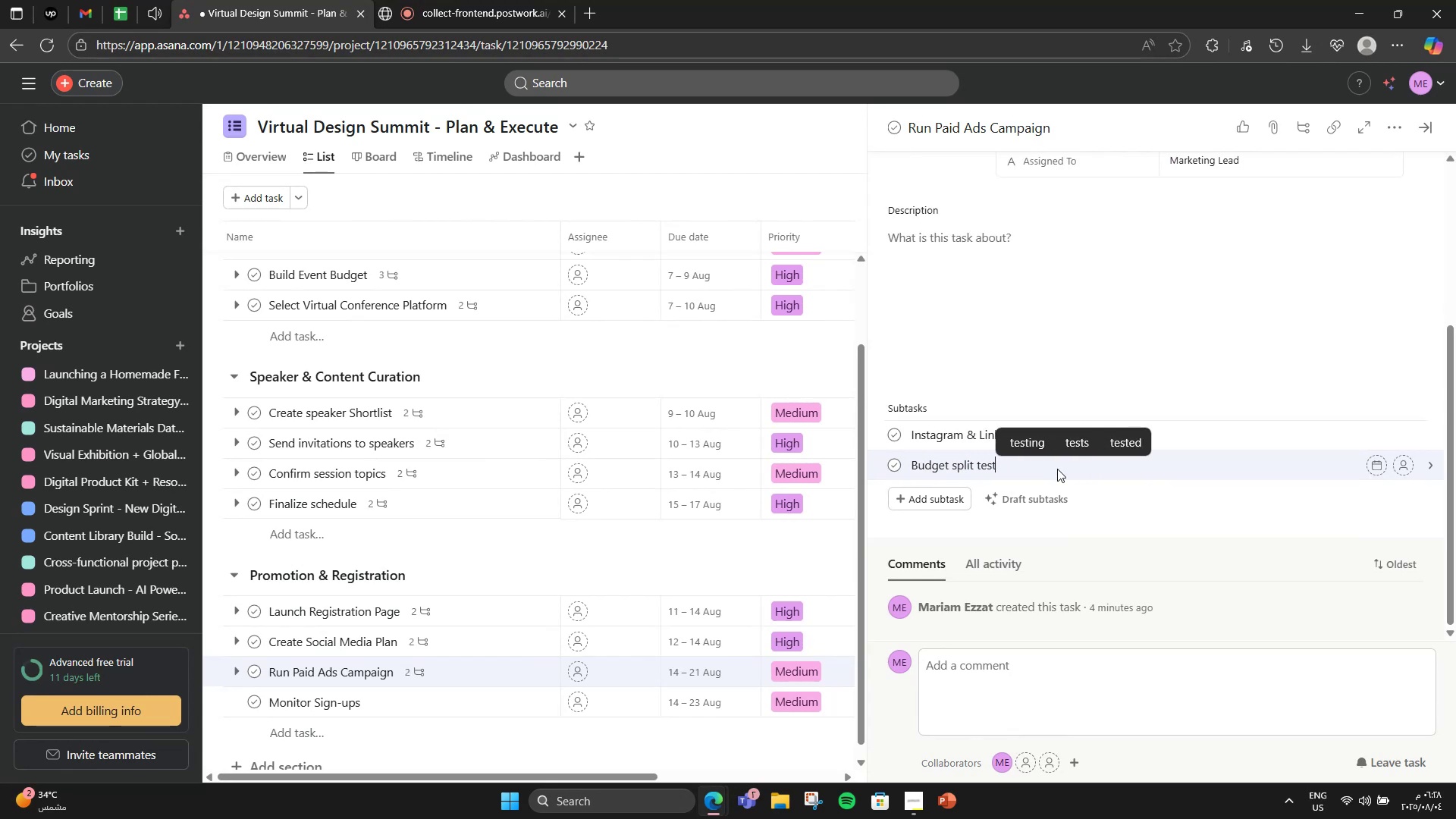 
key(Enter)
 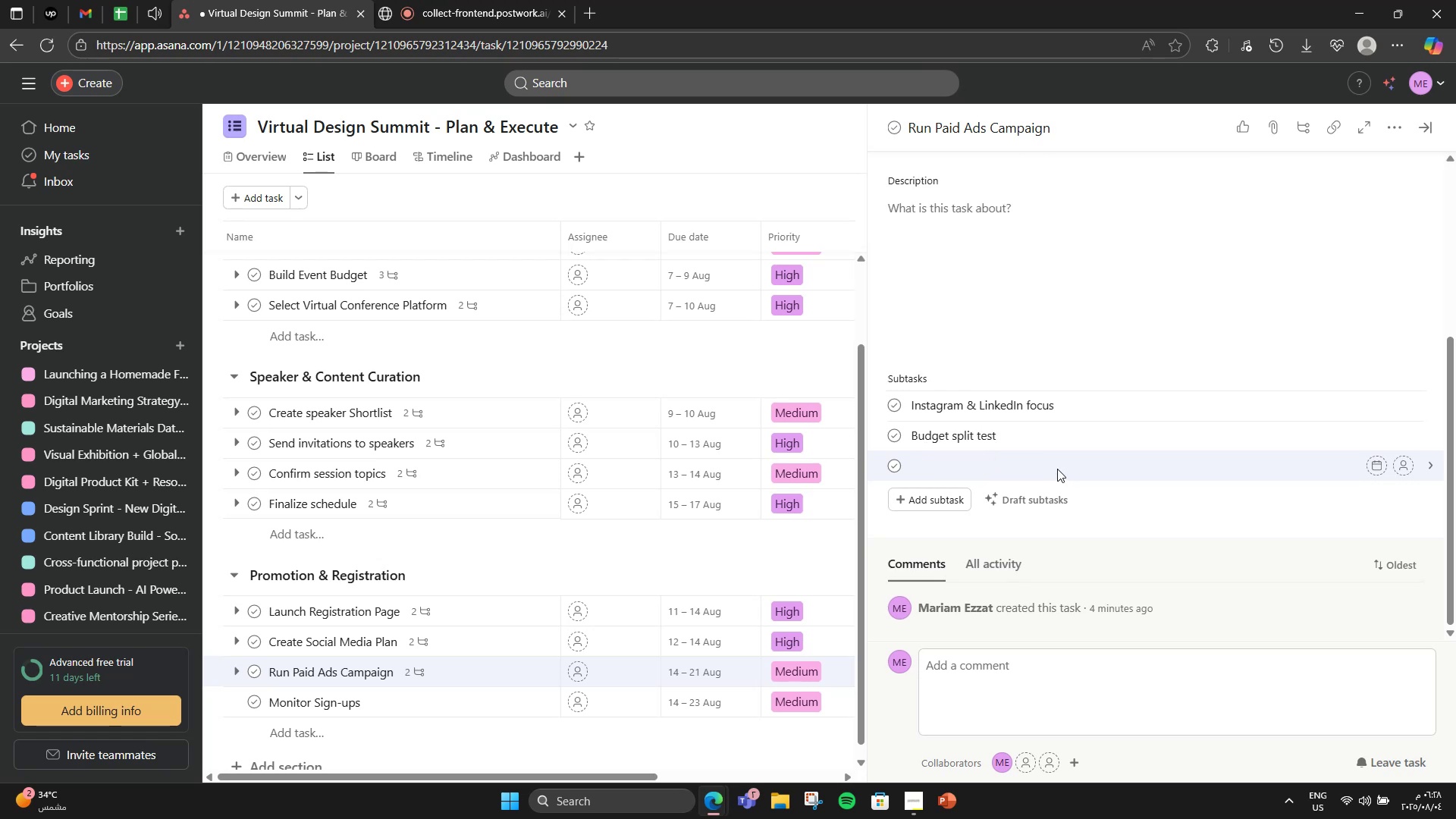 
key(CapsLock)
 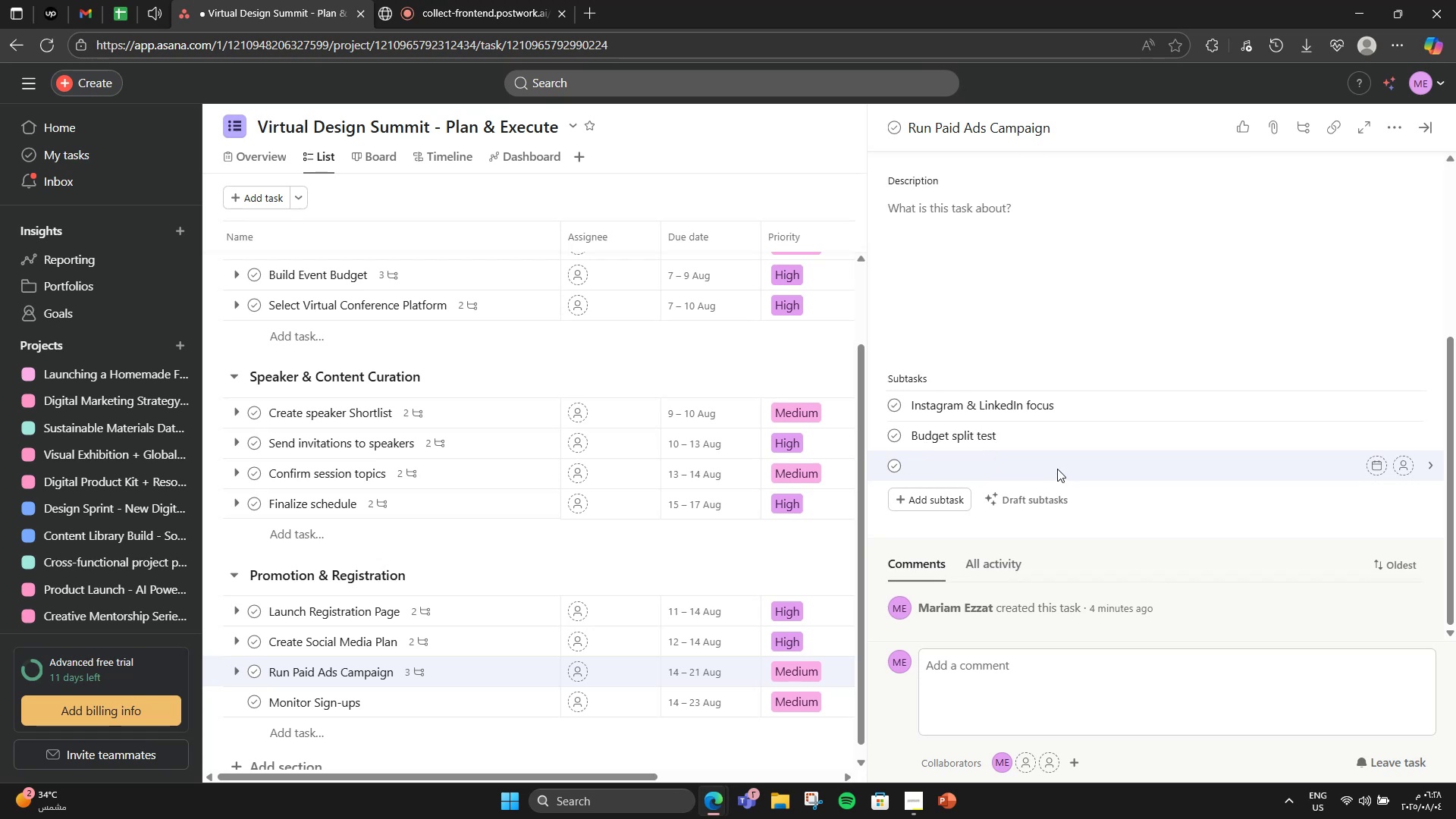 
key(NumLock)
 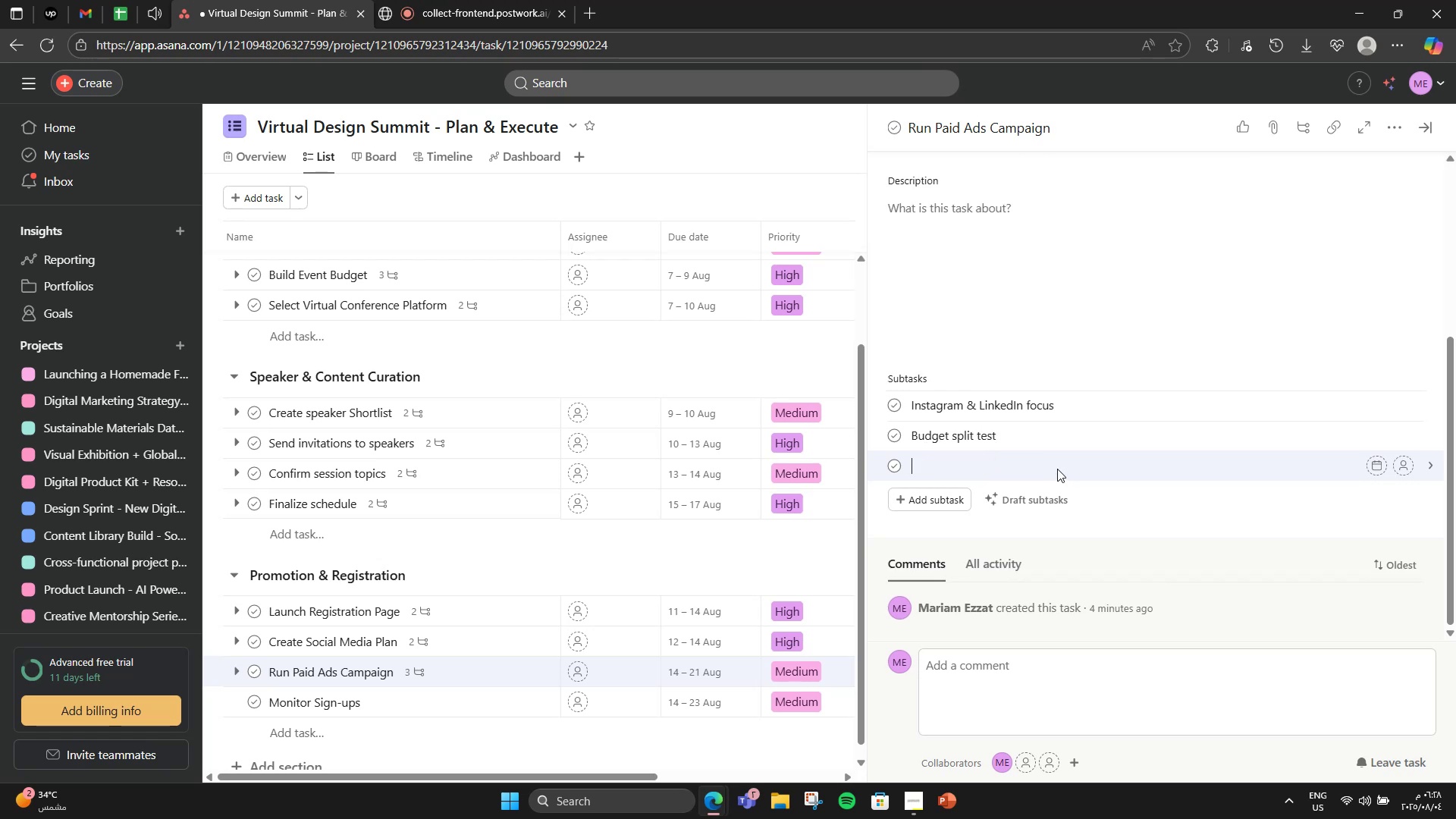 
key(Backspace)
 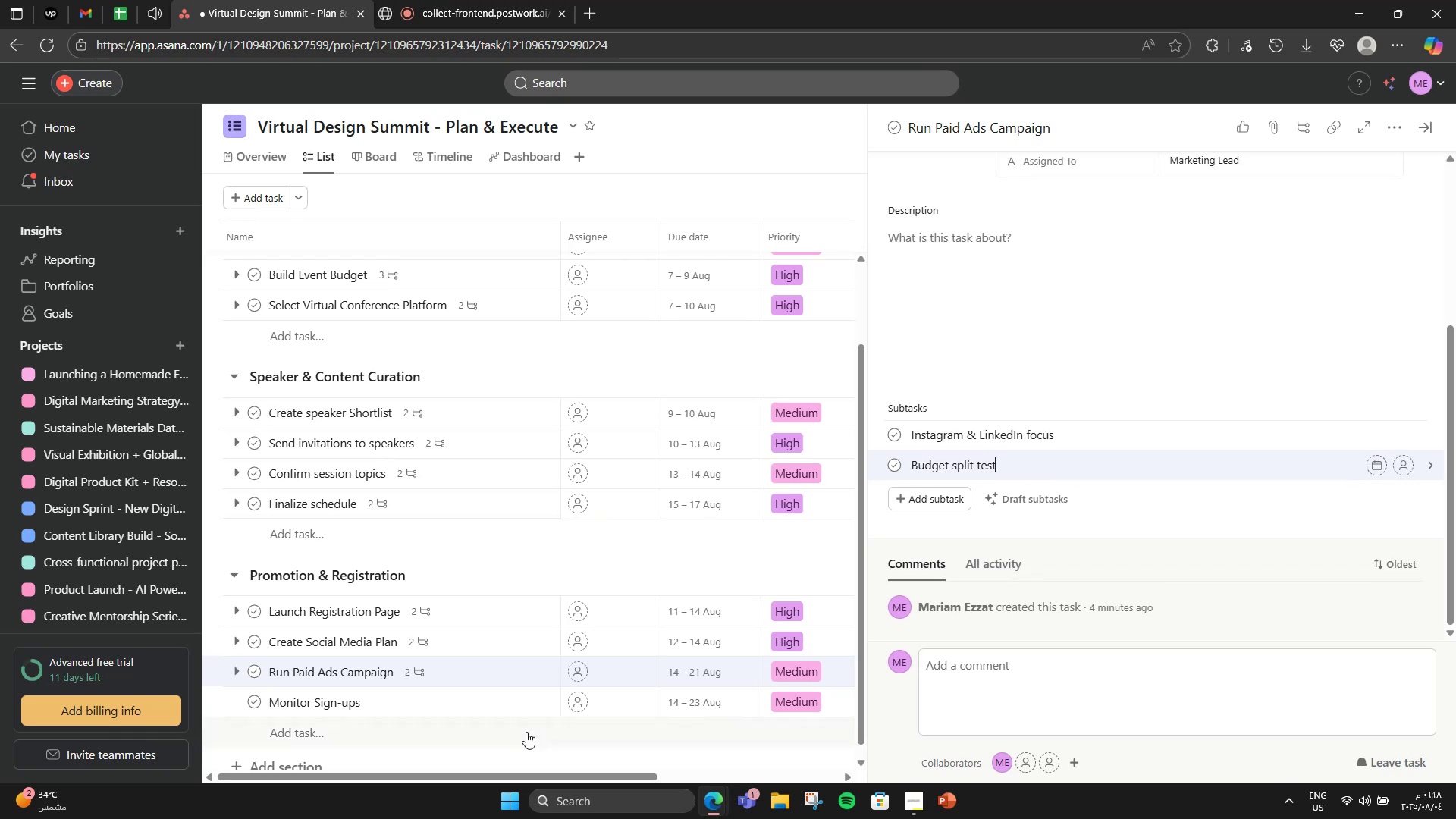 
left_click([478, 705])
 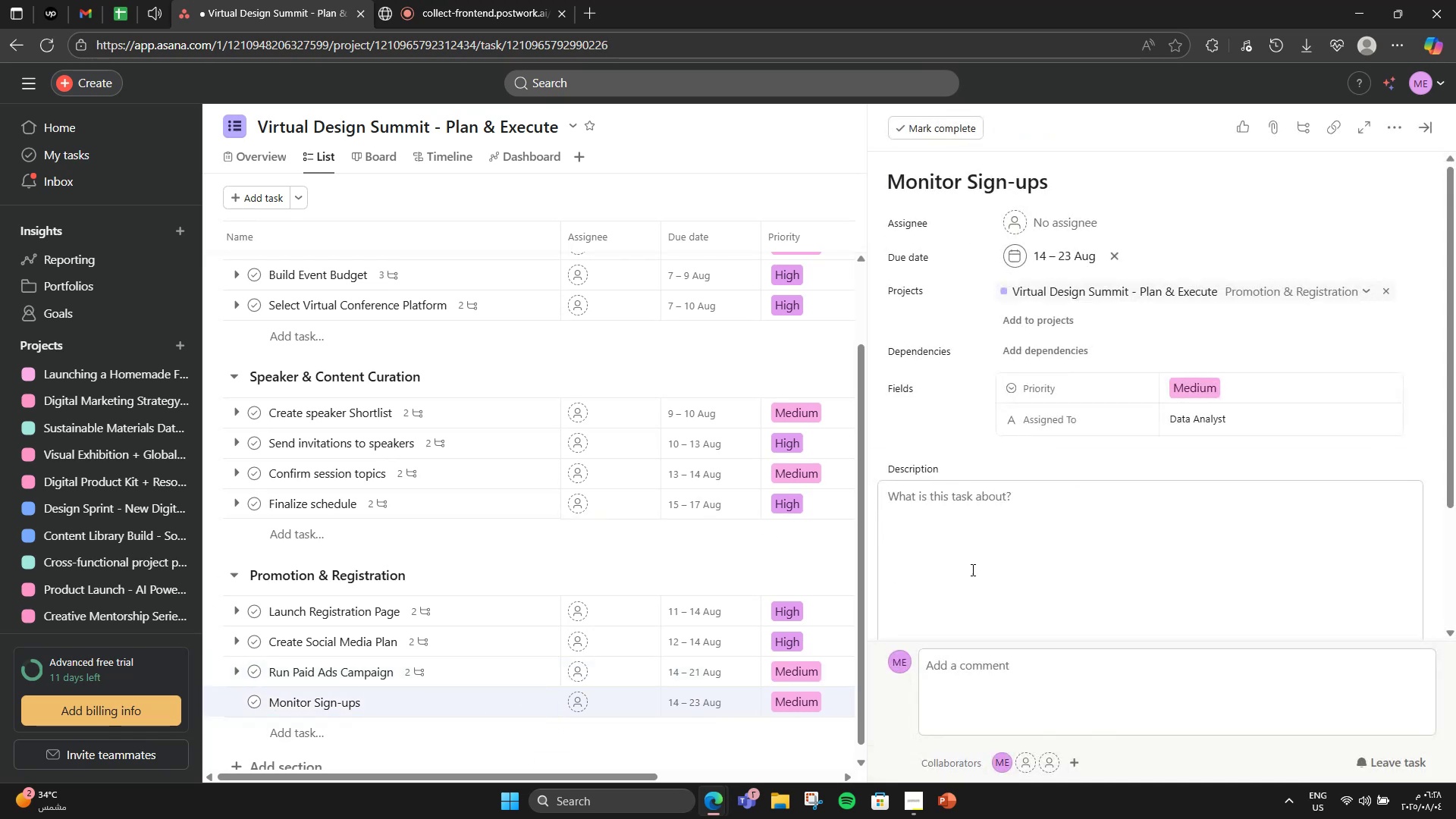 
scroll: coordinate [993, 564], scroll_direction: down, amount: 5.0
 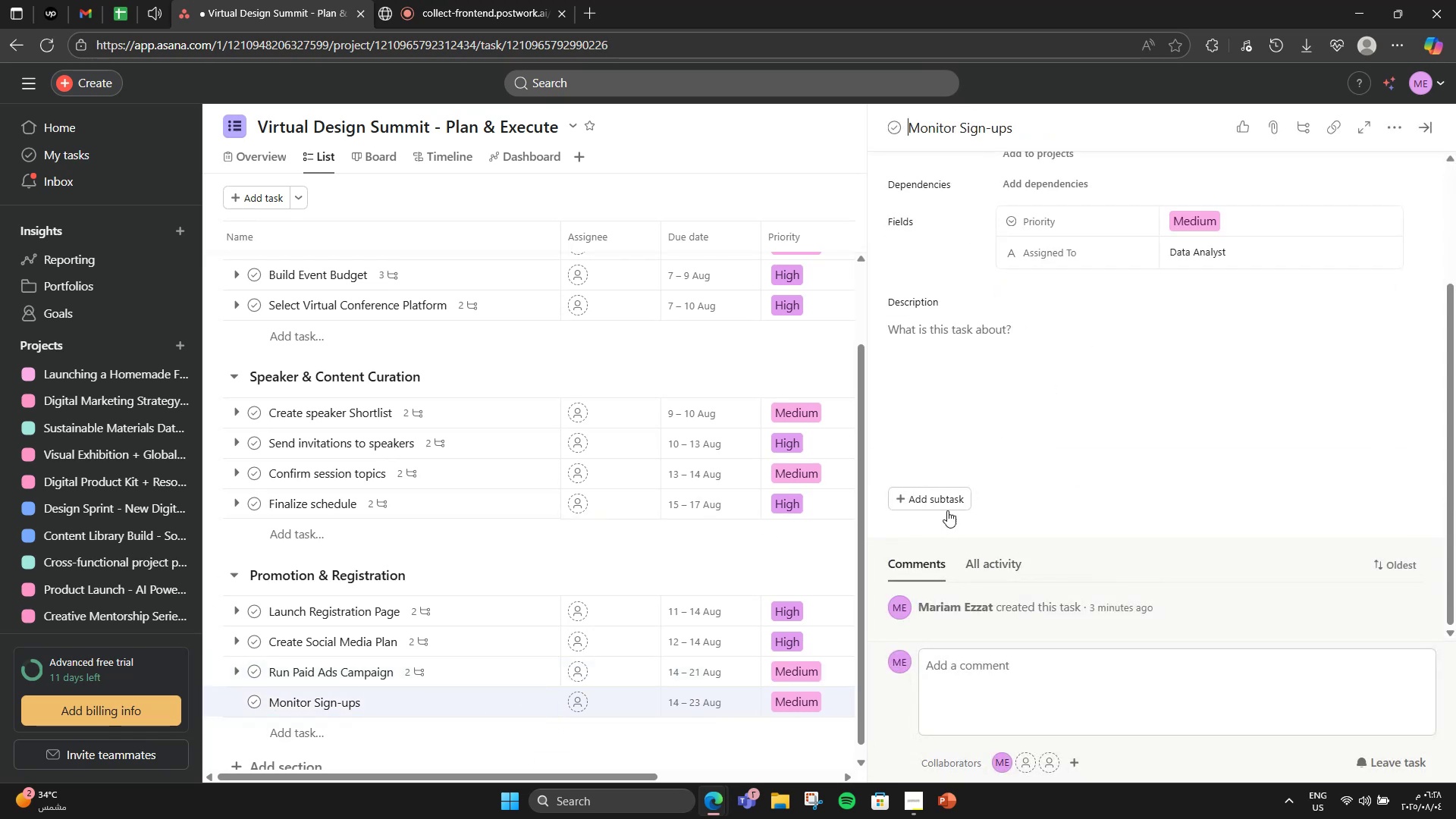 
left_click([944, 507])
 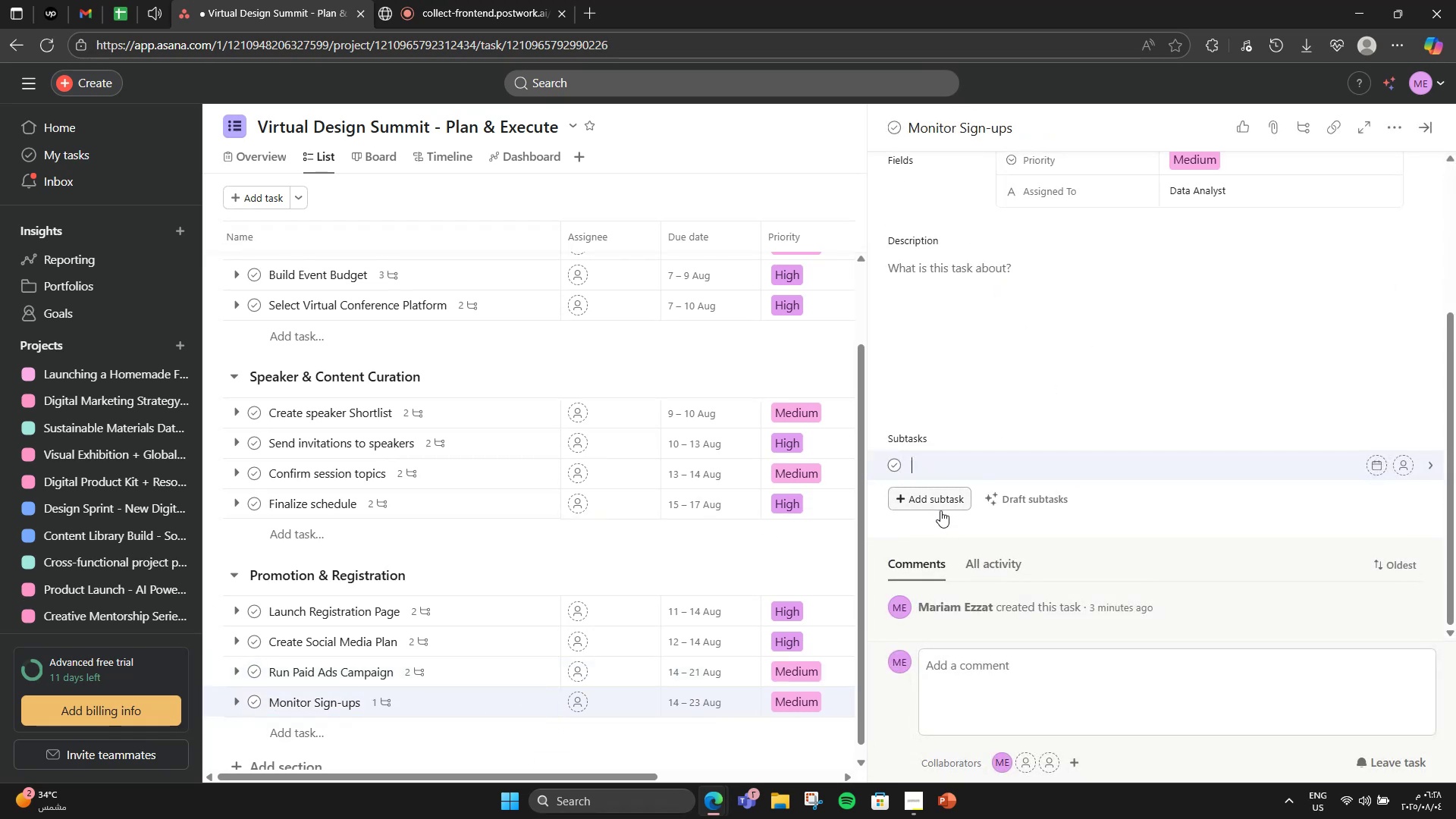 
type(Weekly repi)
key(Backspace)
type(orts)
 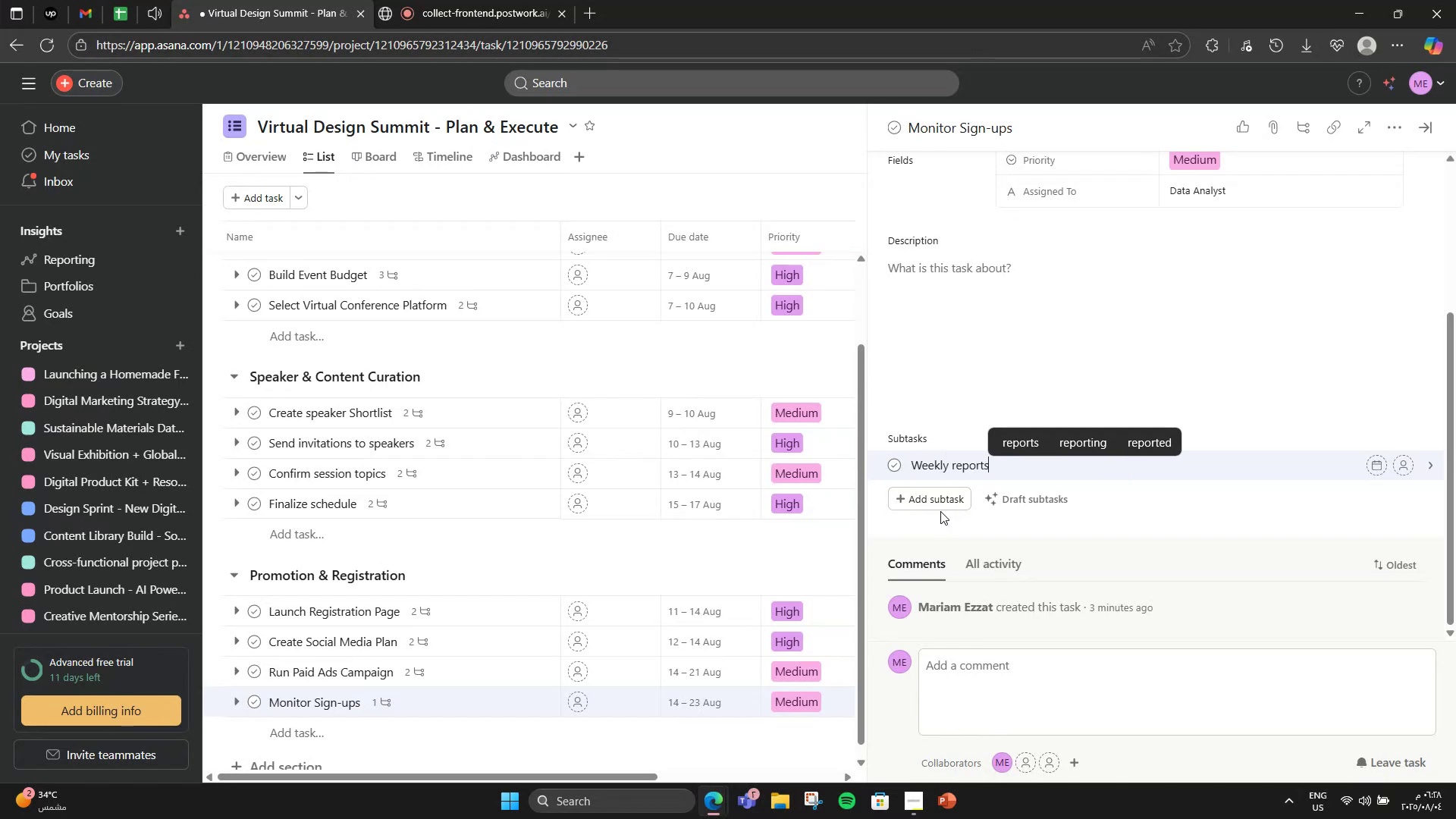 
key(Enter)
 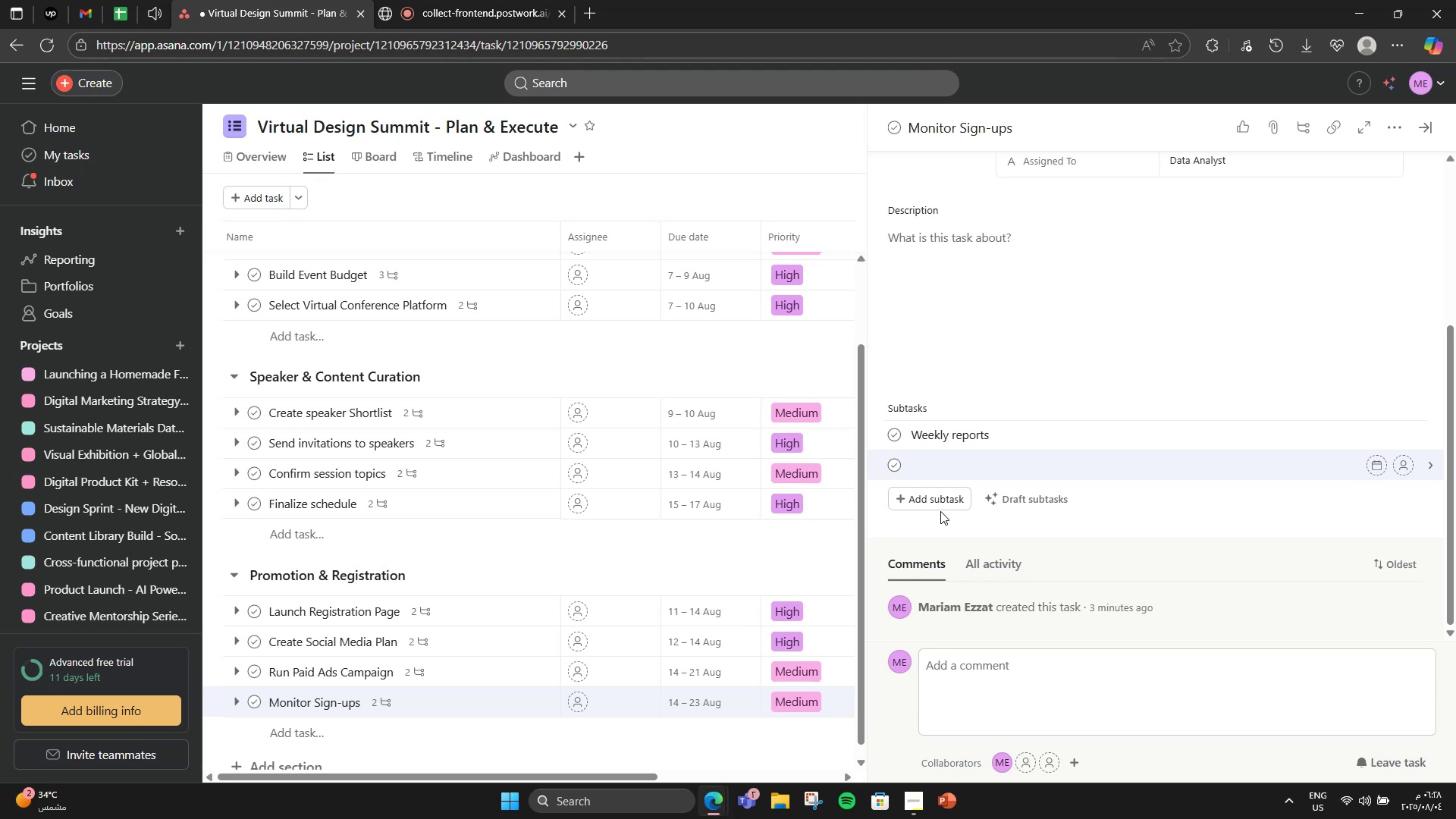 
type(Track C)
key(Backspace)
type([Mute]coner)
 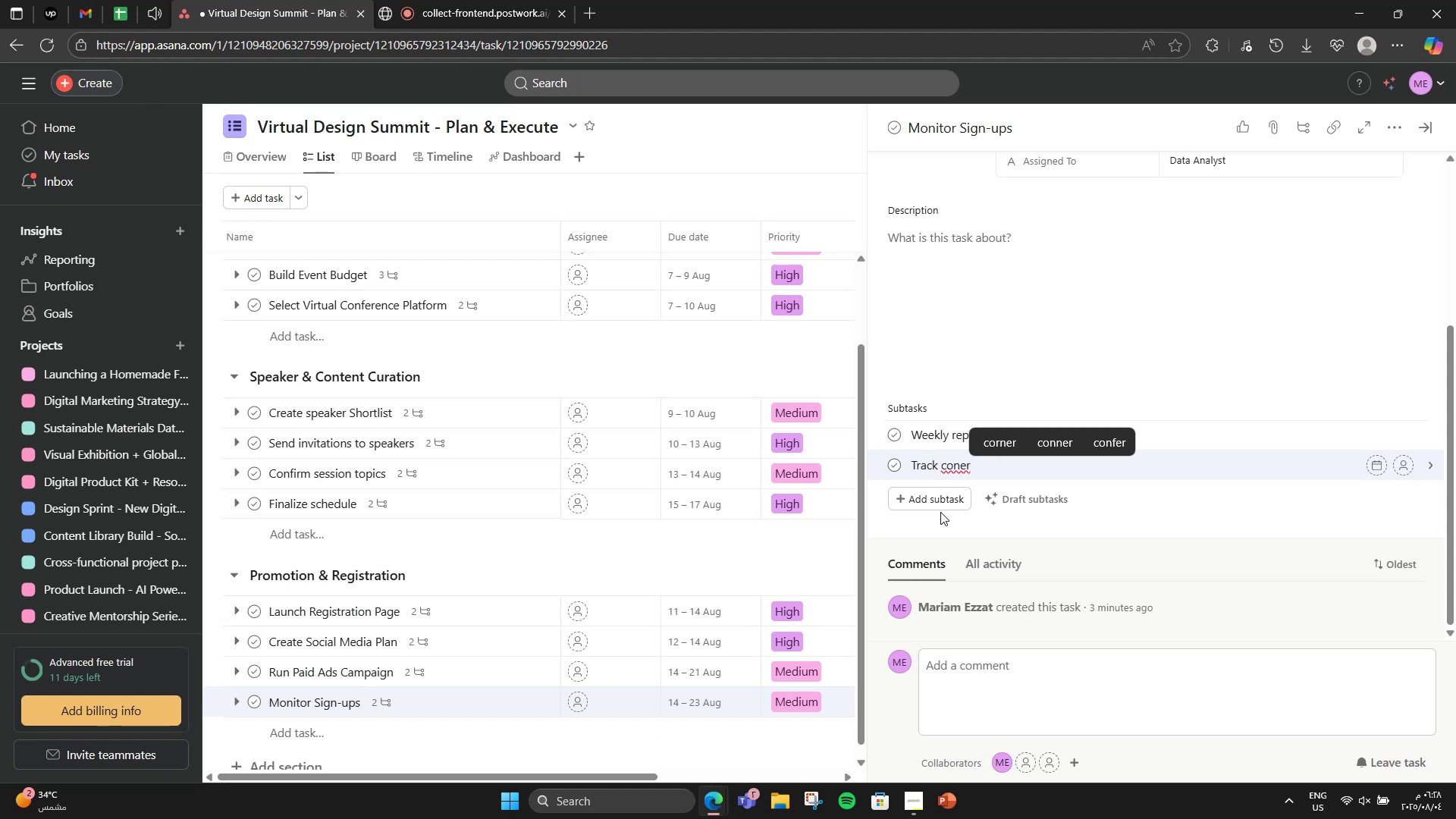 
wait(6.53)
 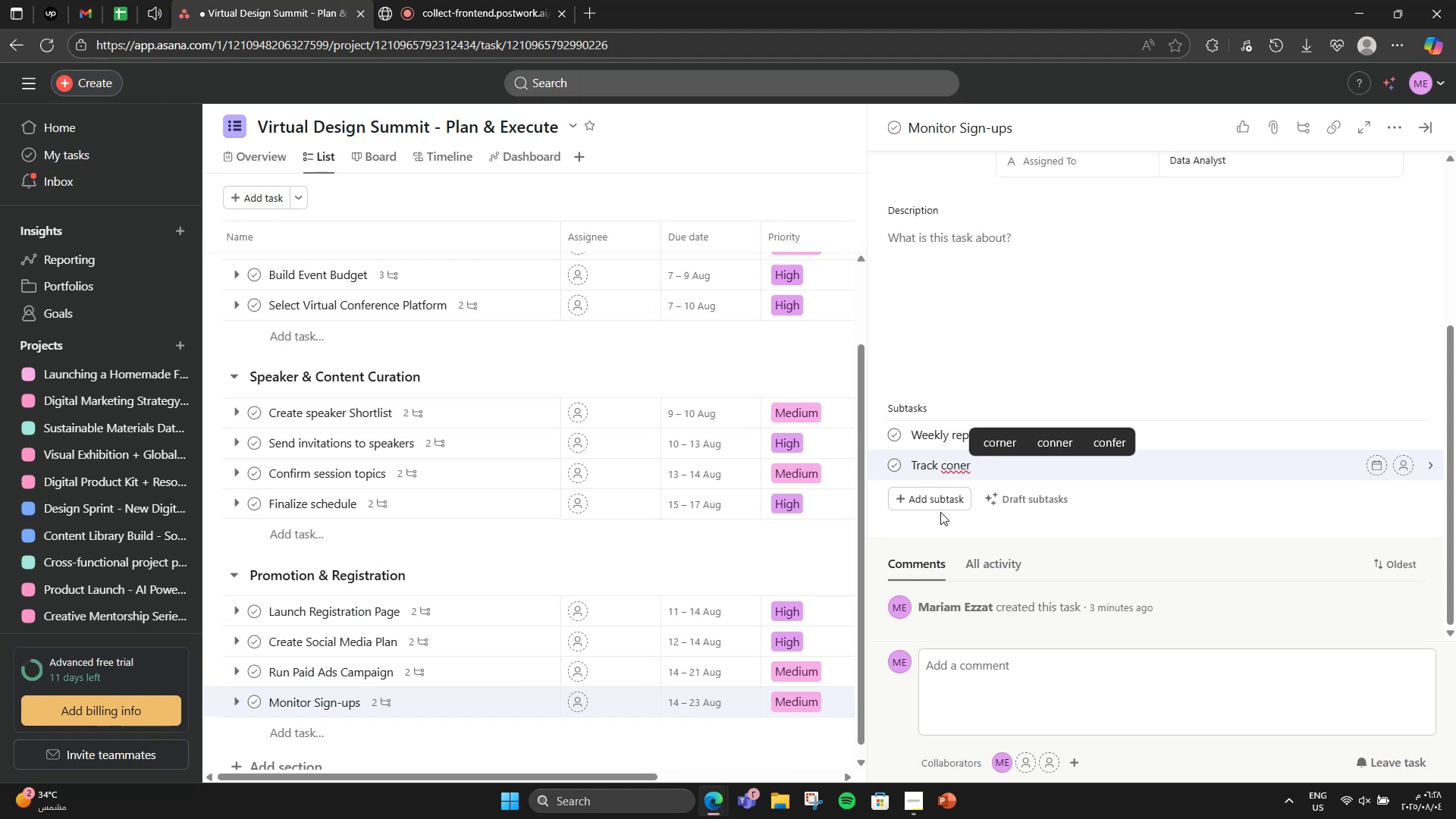 
key(Backspace)
key(Backspace)
type(version funnel)
 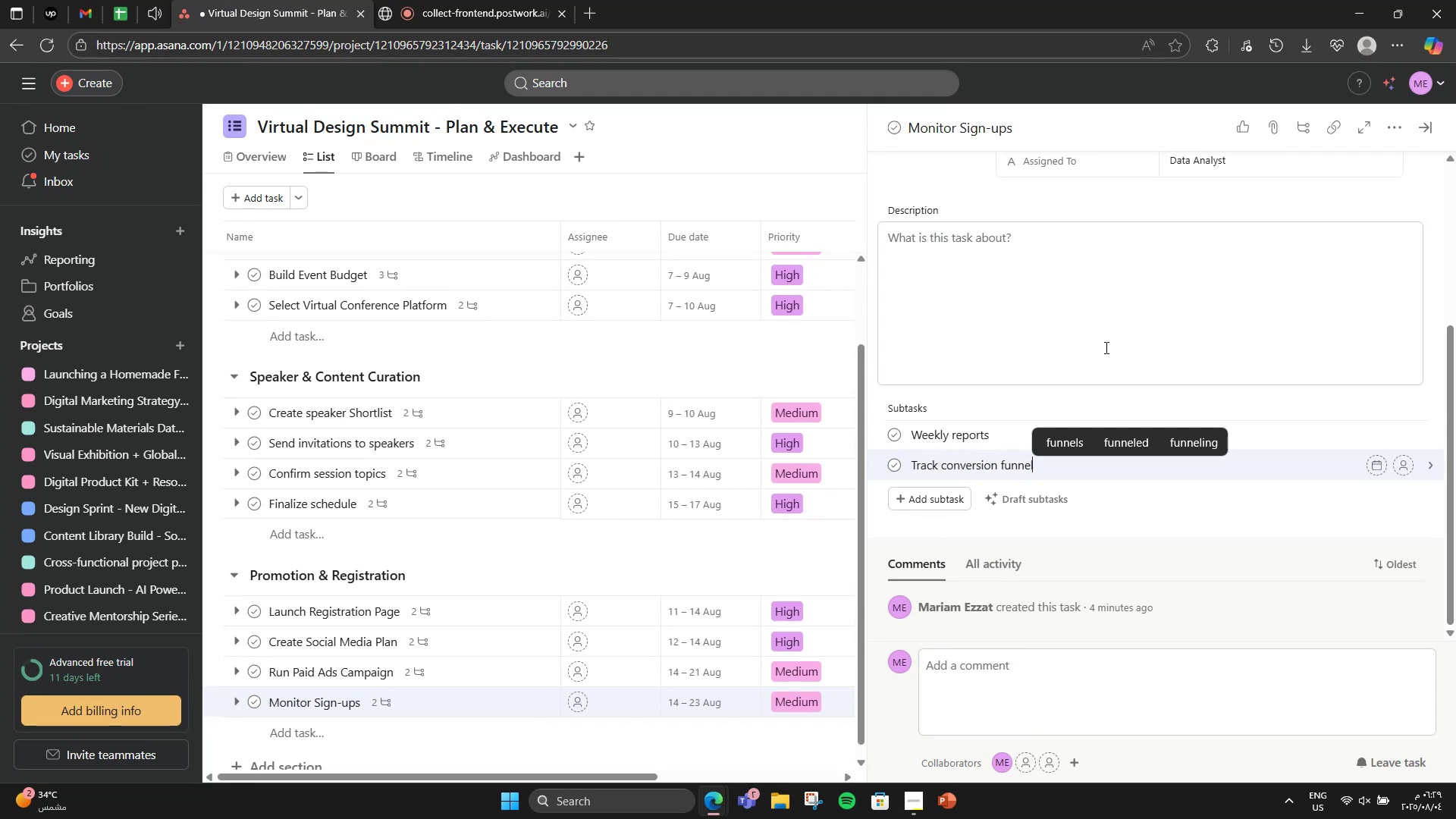 
wait(12.49)
 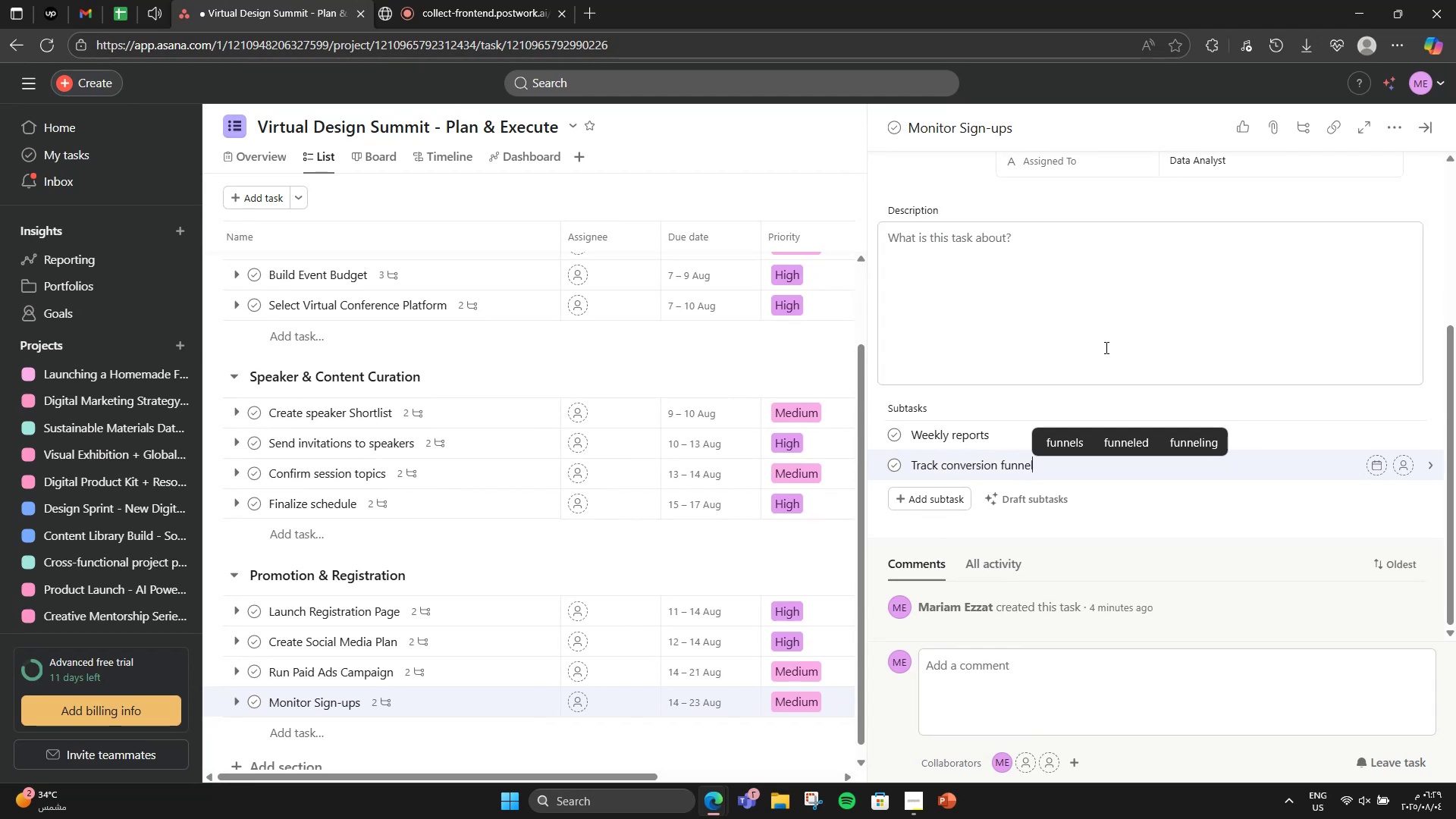 
key(Mute)
 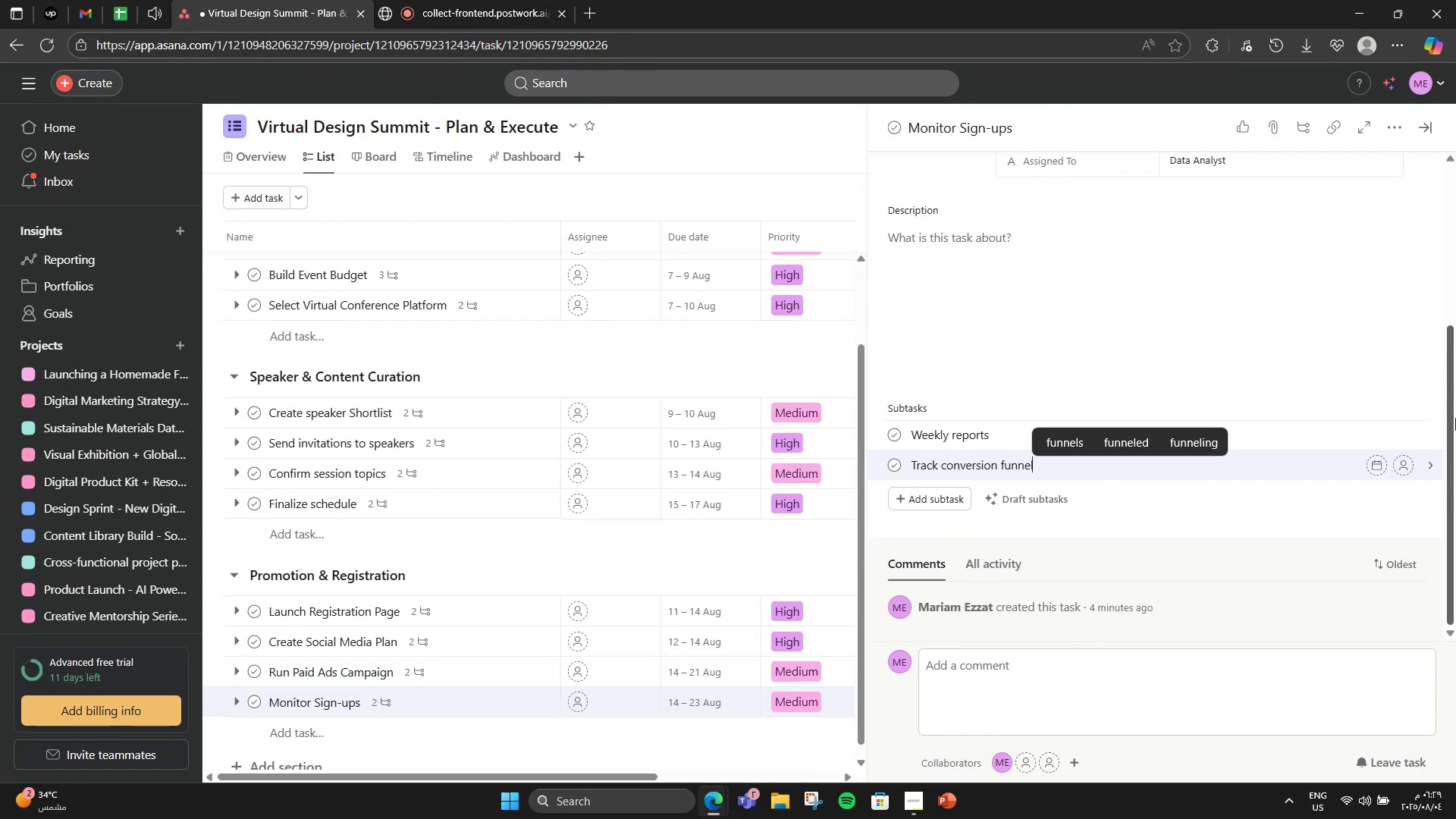 
scroll: coordinate [326, 732], scroll_direction: down, amount: 3.0
 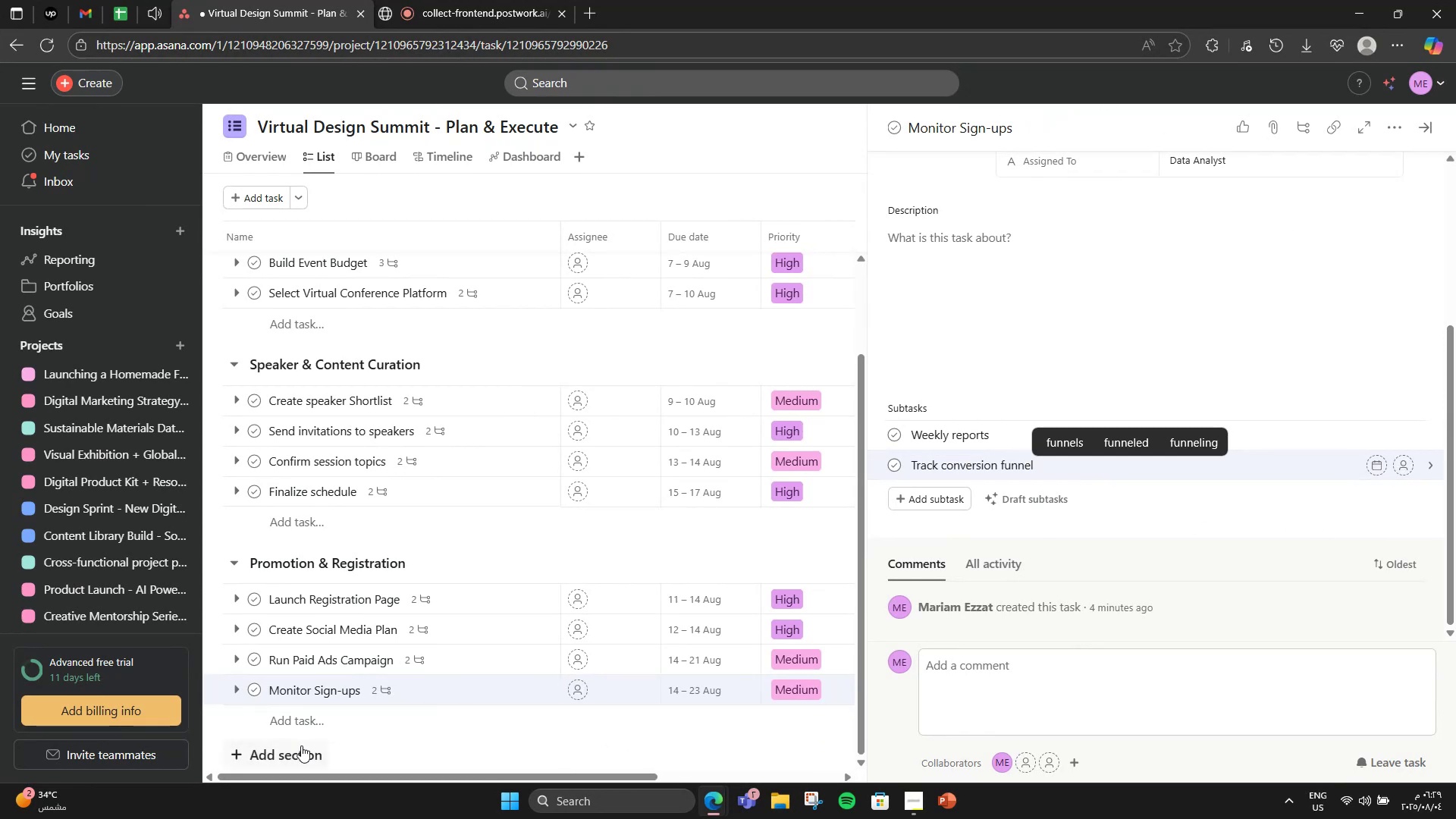 
left_click([299, 748])
 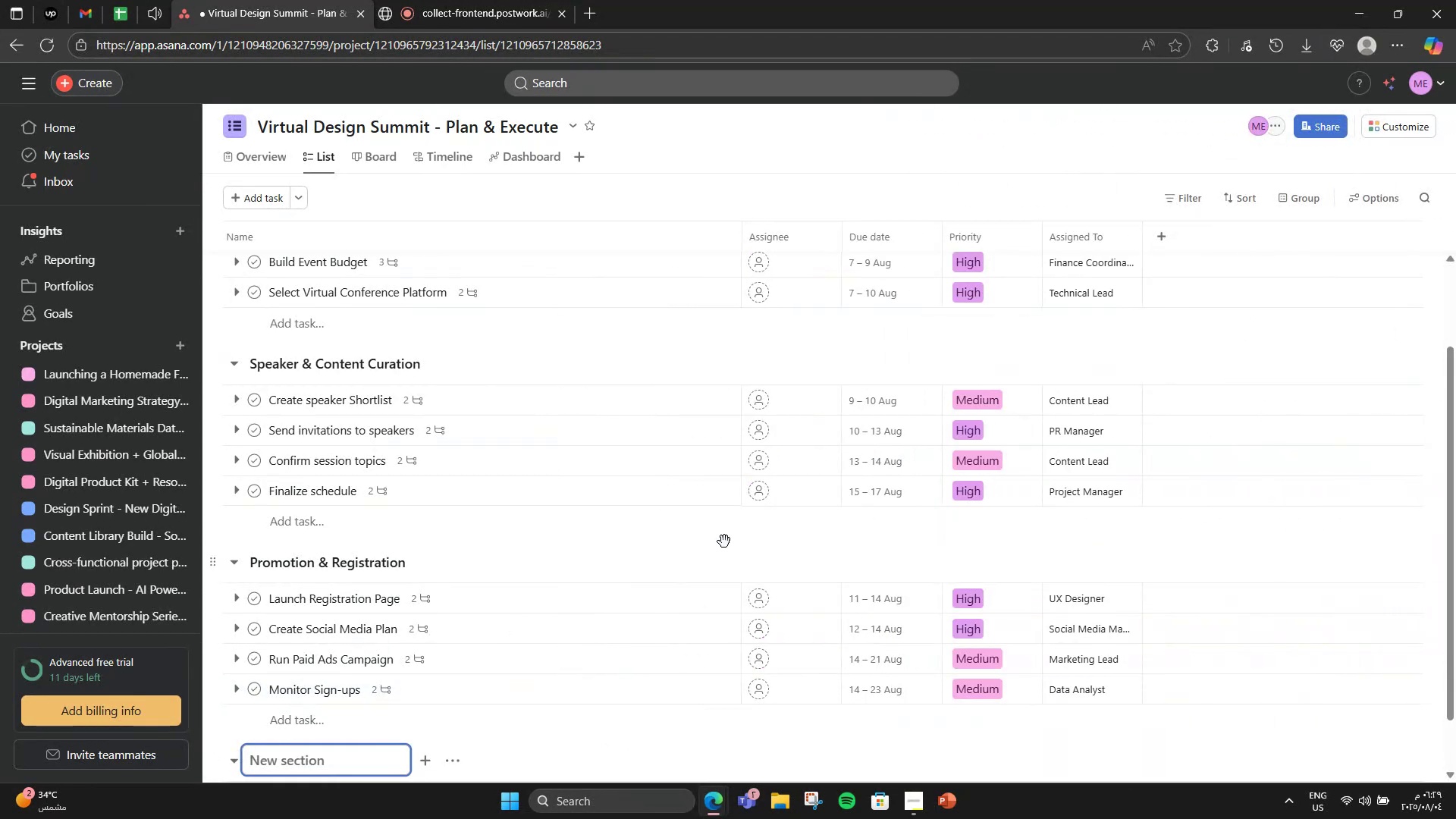 
scroll: coordinate [724, 548], scroll_direction: down, amount: 2.0
 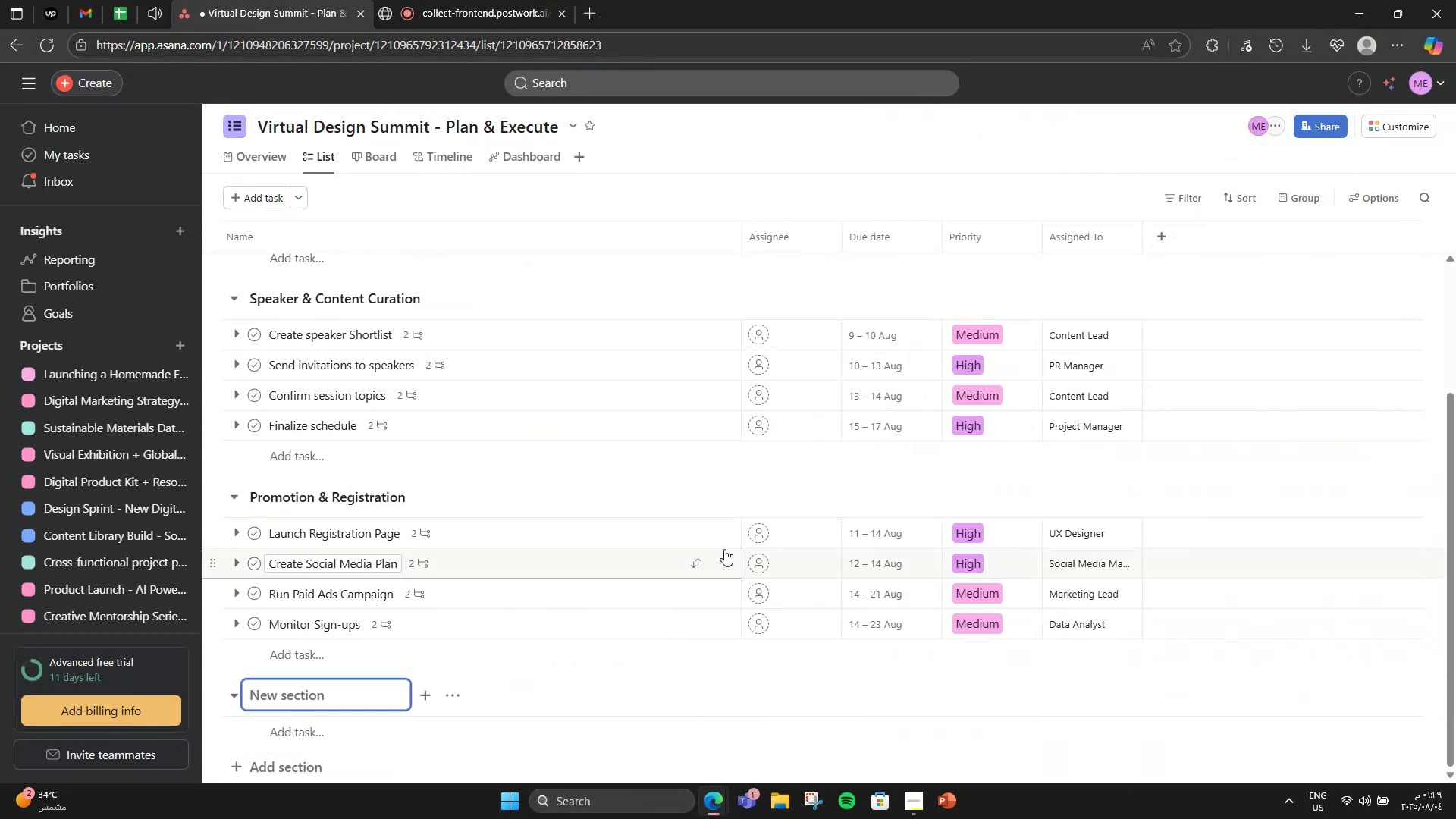 
type(Execution & Technical Rehearc)
key(Backspace)
type(sal)
 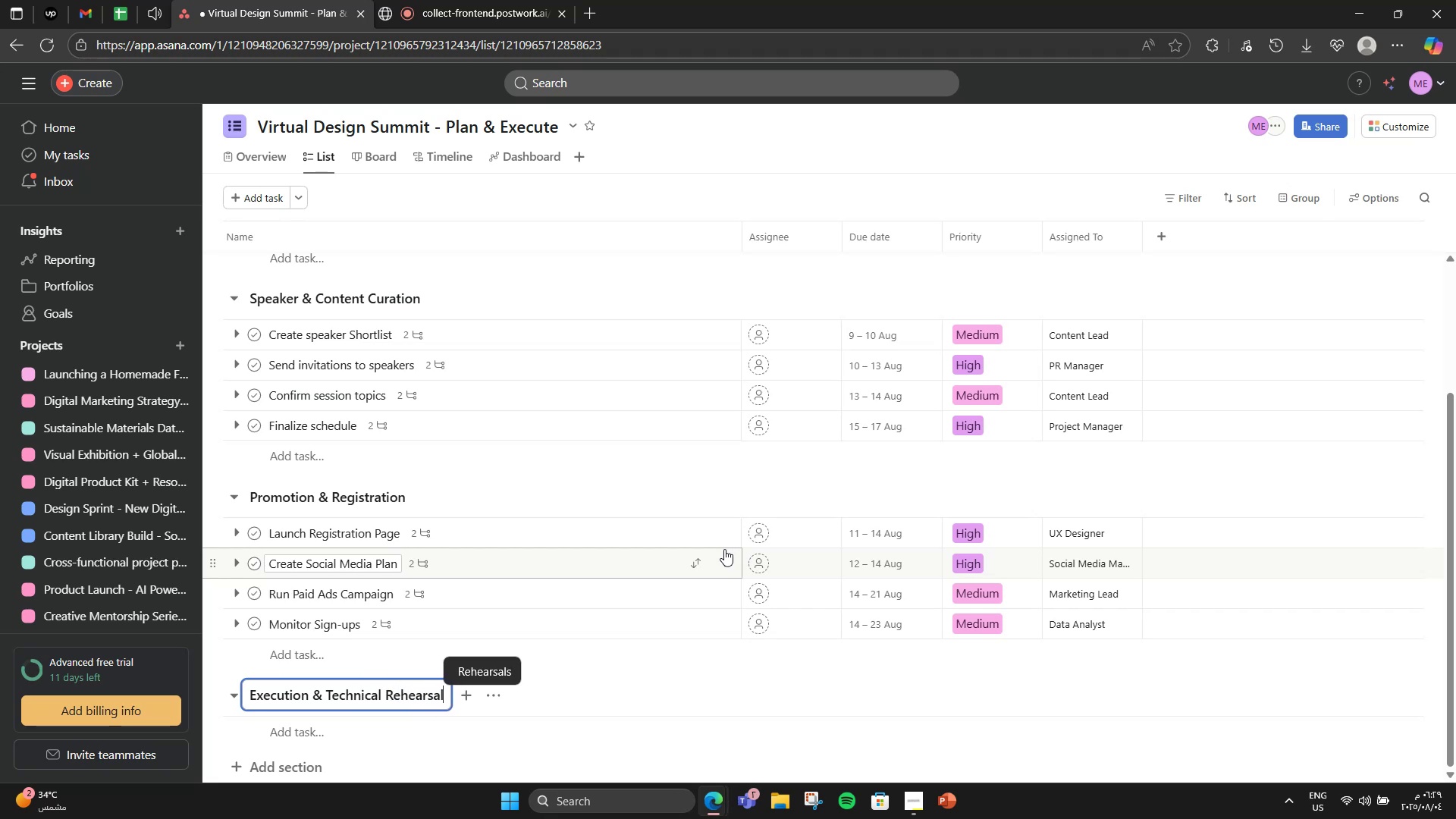 
wait(6.47)
 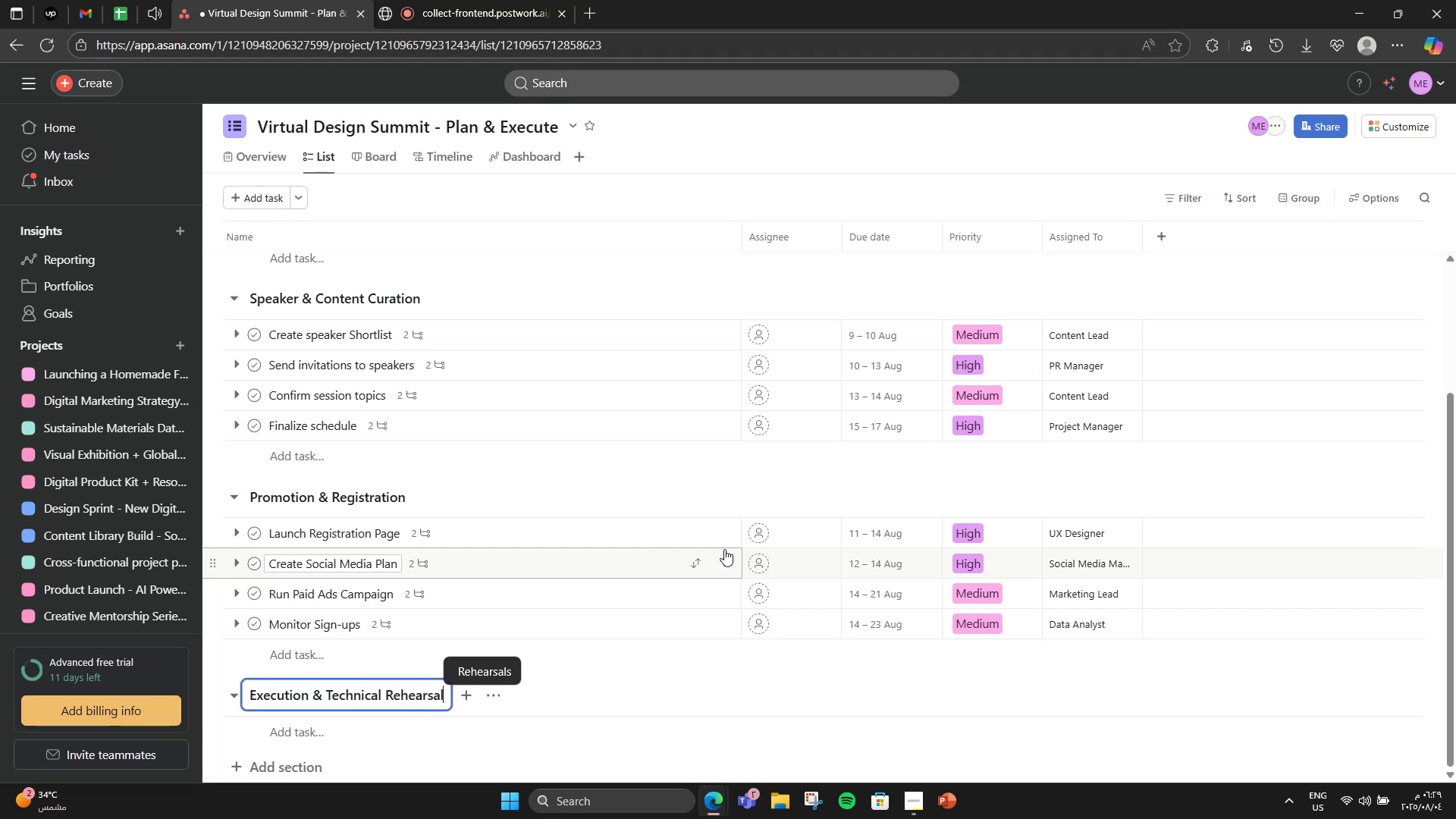 
left_click([322, 722])
 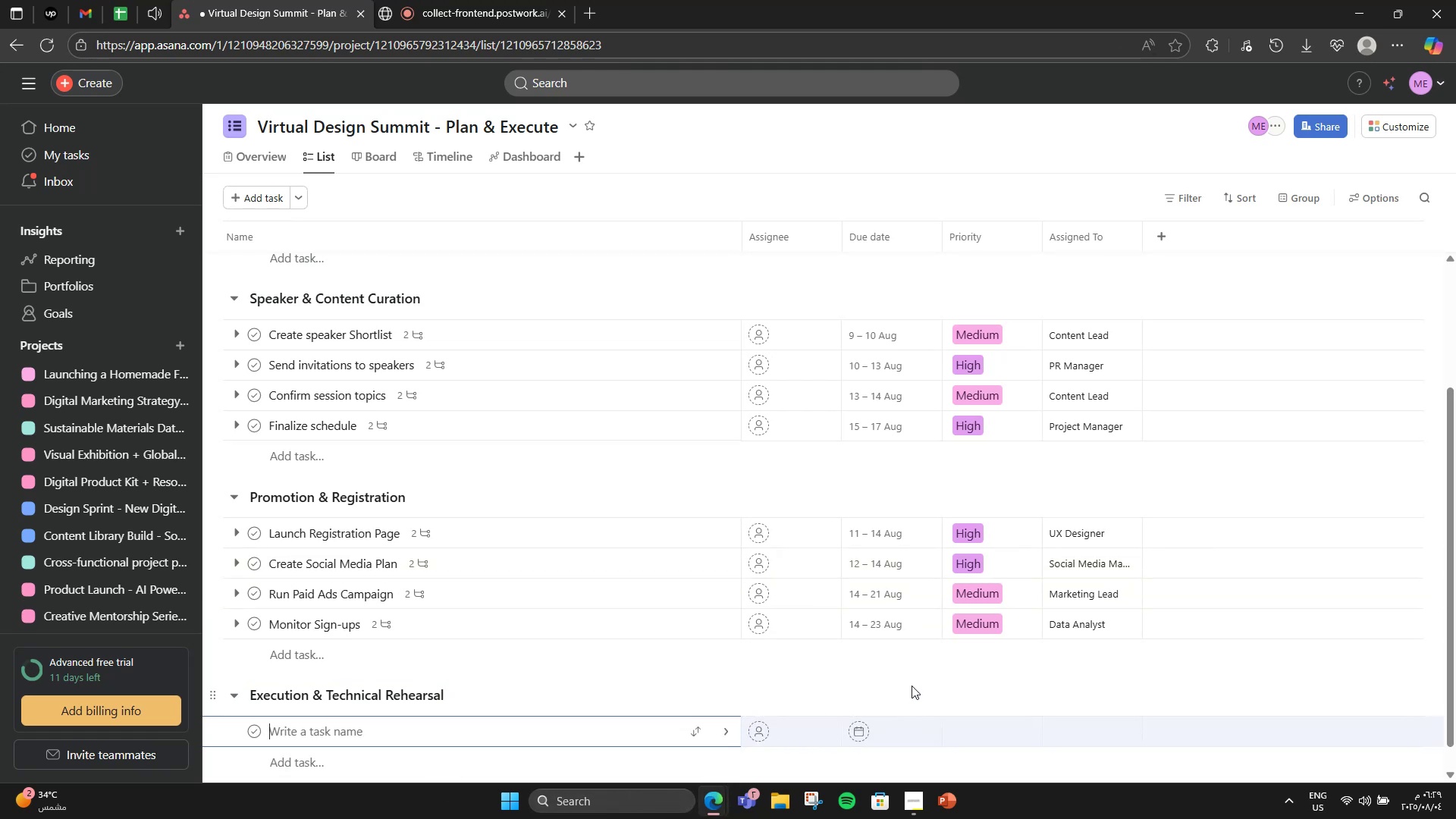 
wait(8.48)
 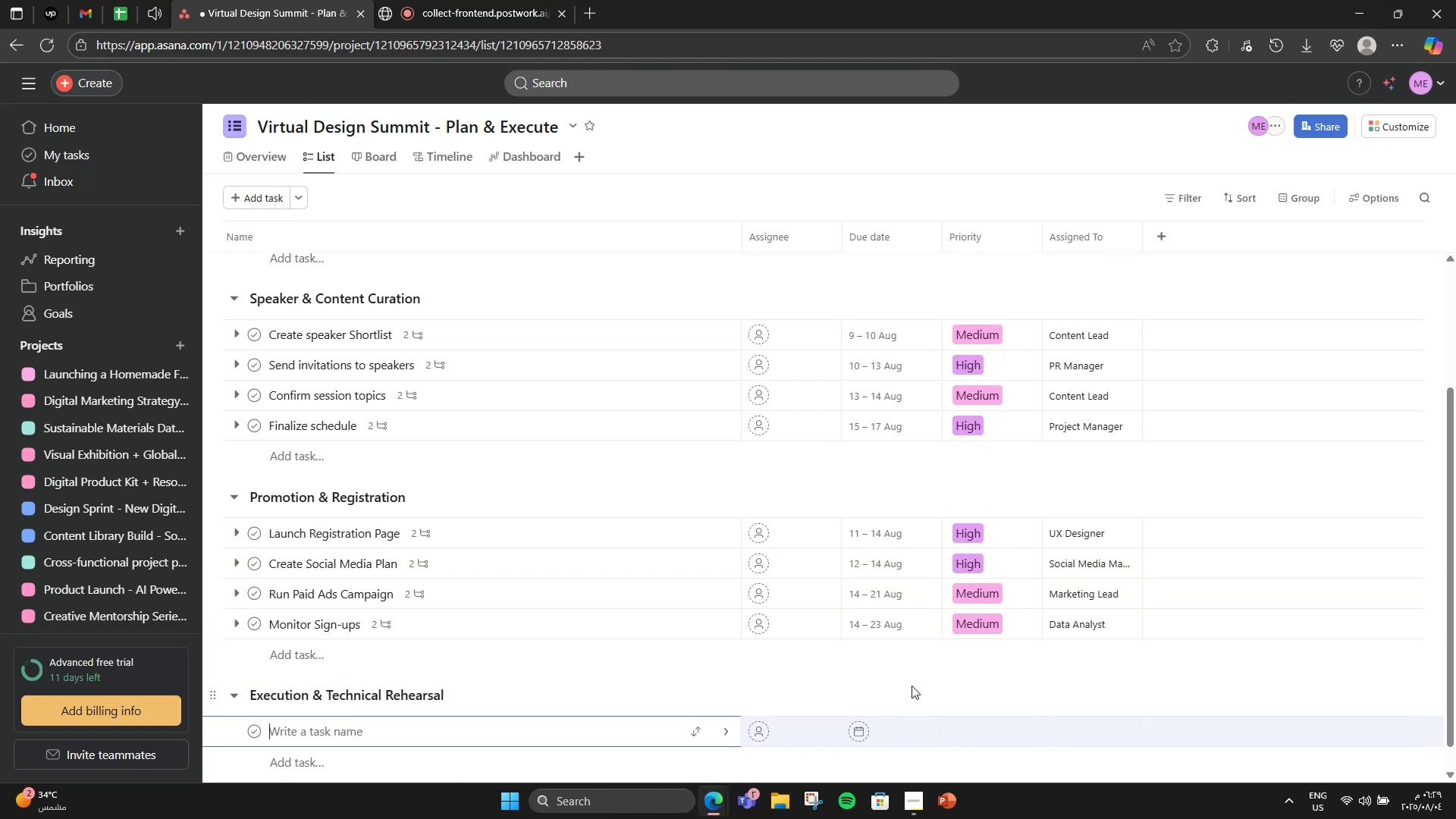 
type(Run Tech a)
key(Backspace)
type(Che)
 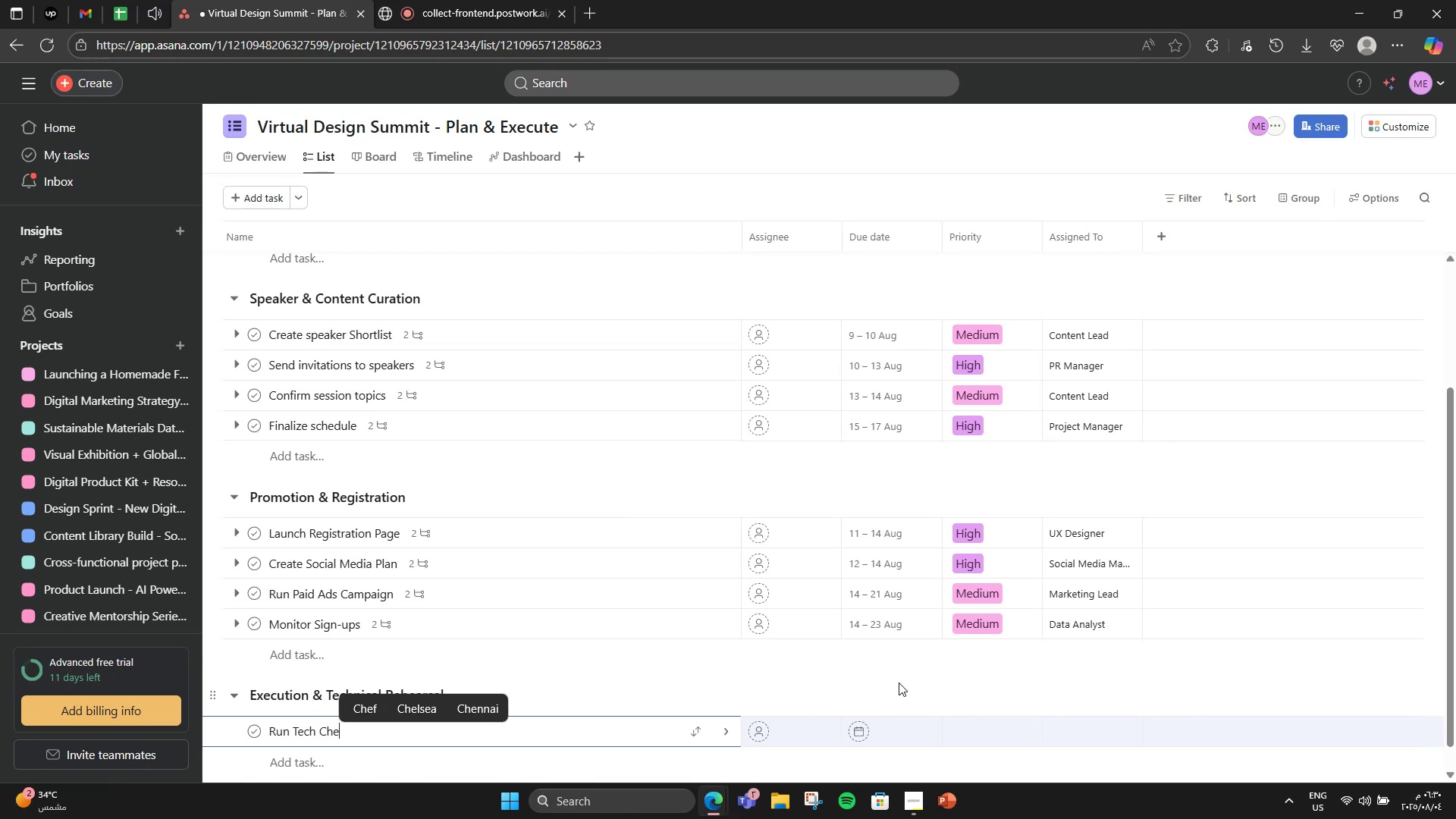 
type(ck with Speakers)
 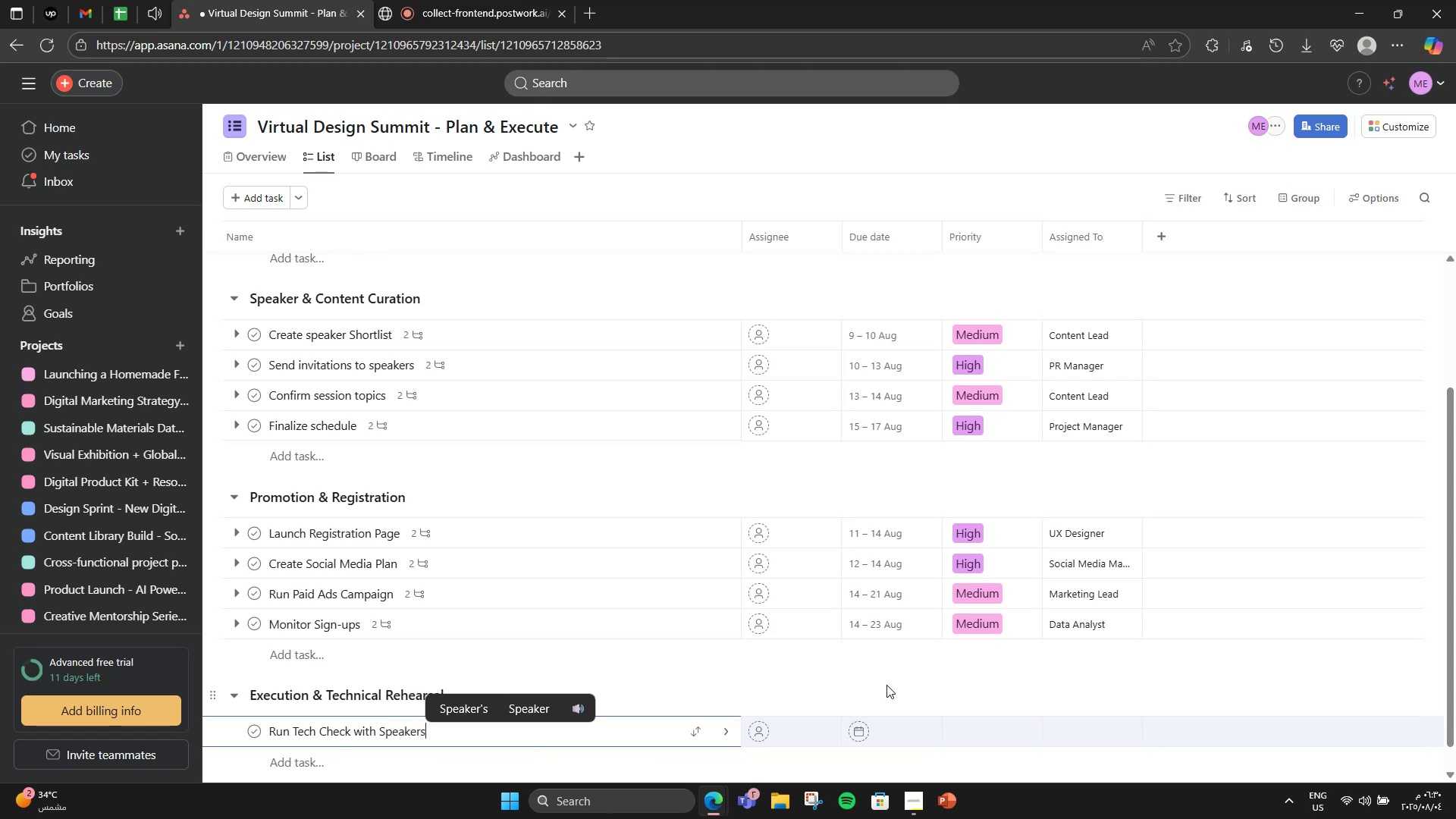 
scroll: coordinate [876, 694], scroll_direction: down, amount: 1.0
 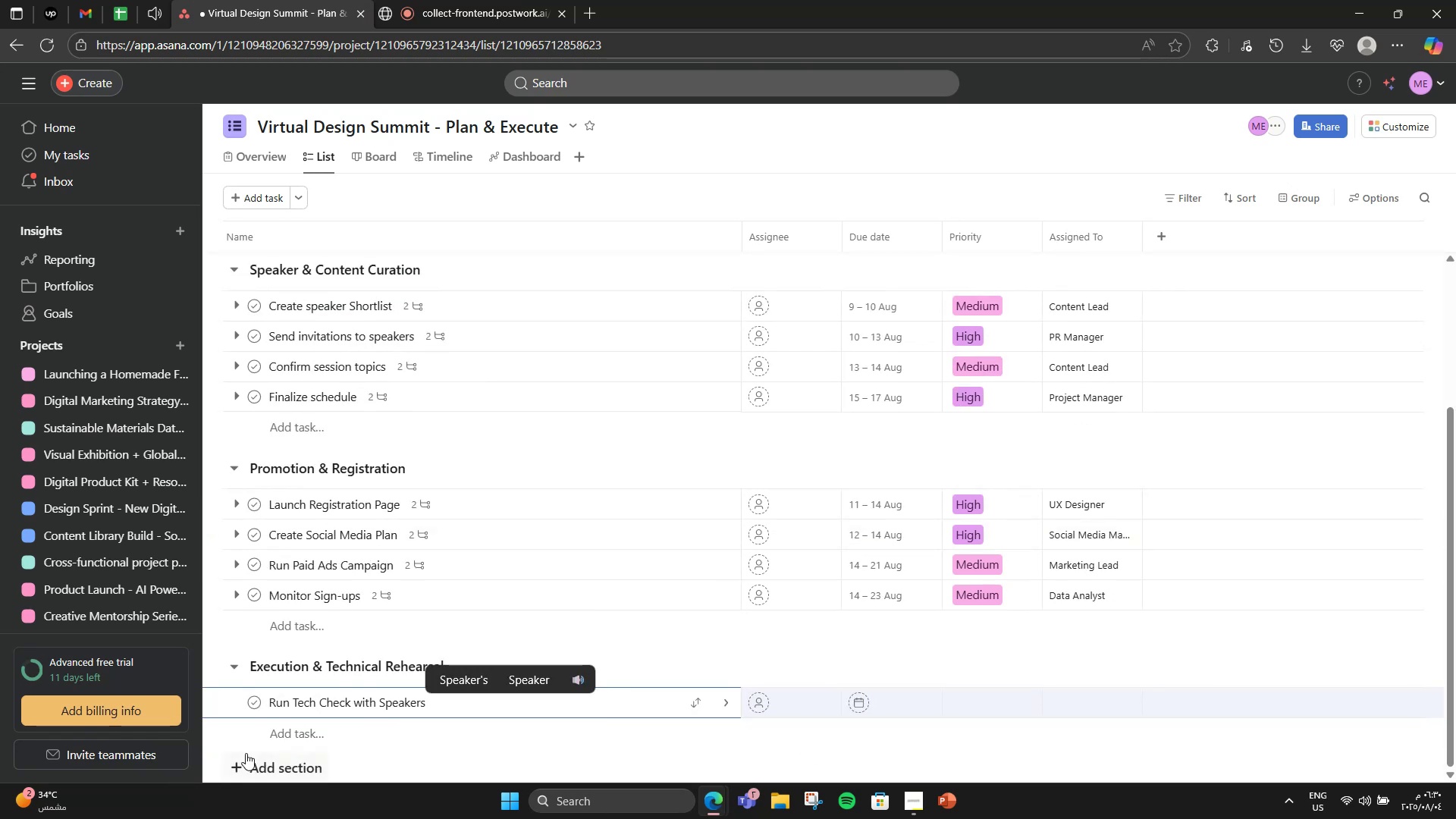 
key(Enter)
 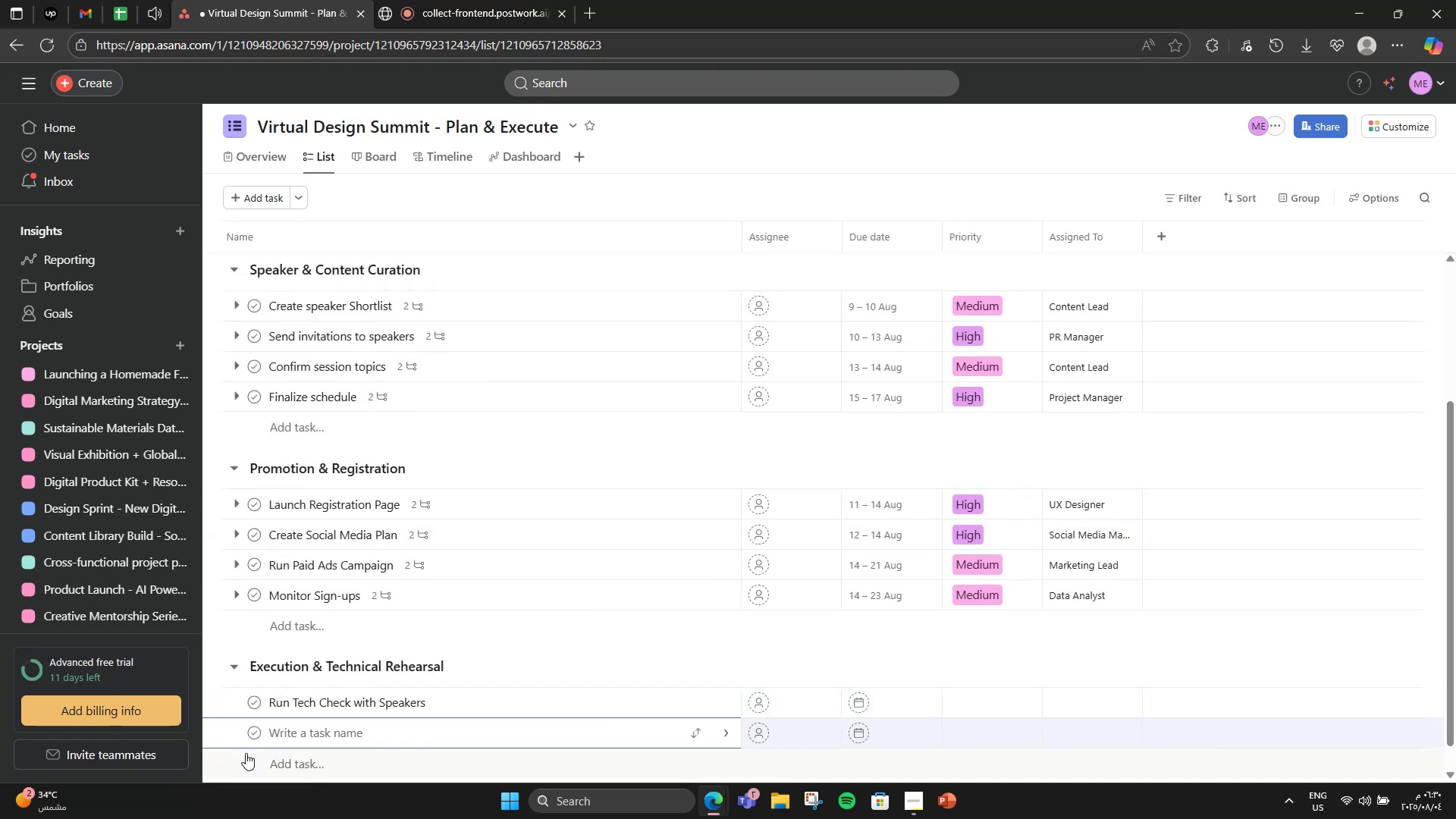 
type(Final E)
key(Backspace)
type(Rehearsal )
key(Backspace)
 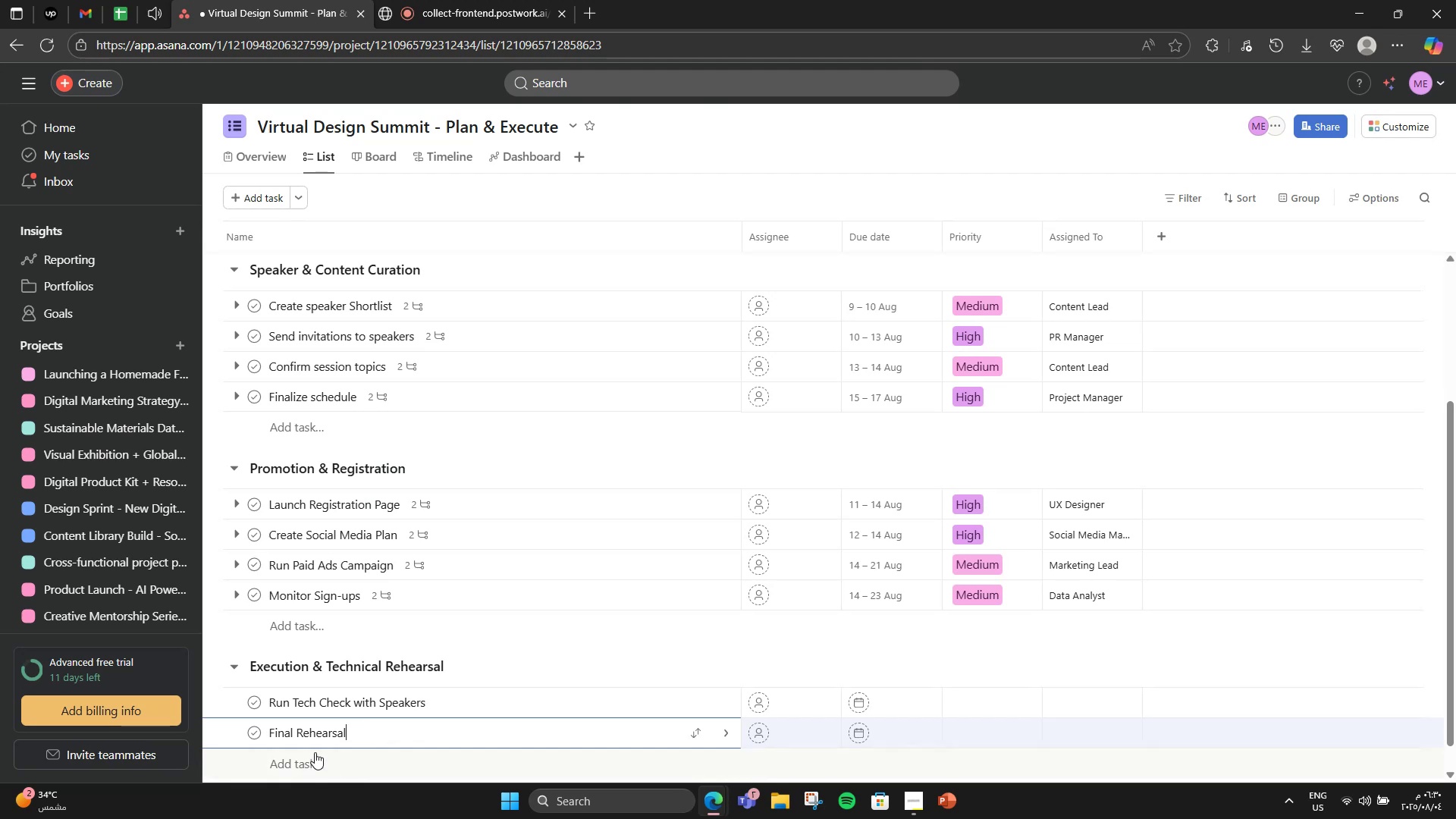 
left_click([308, 758])
 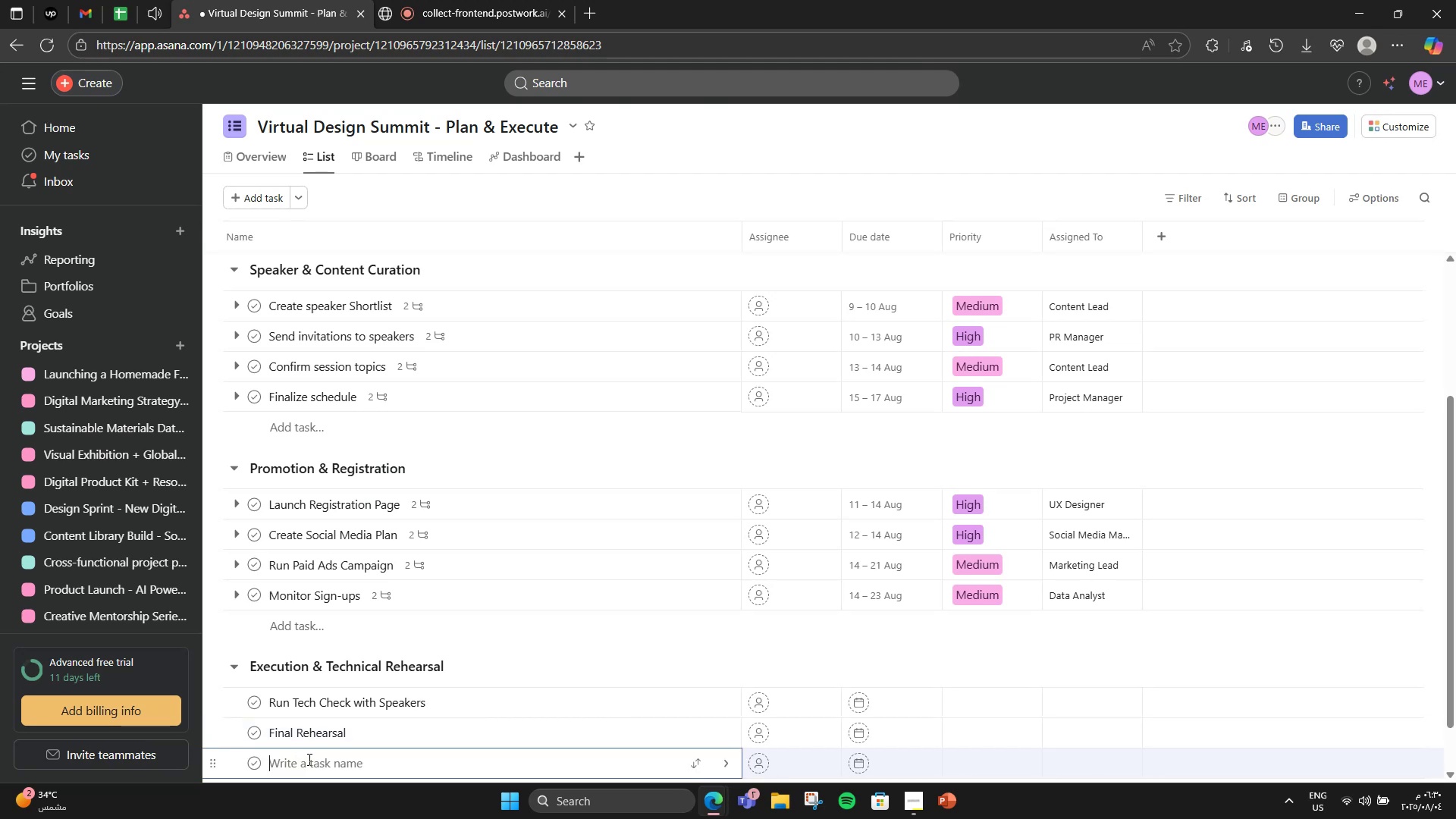 
scroll: coordinate [479, 666], scroll_direction: down, amount: 2.0
 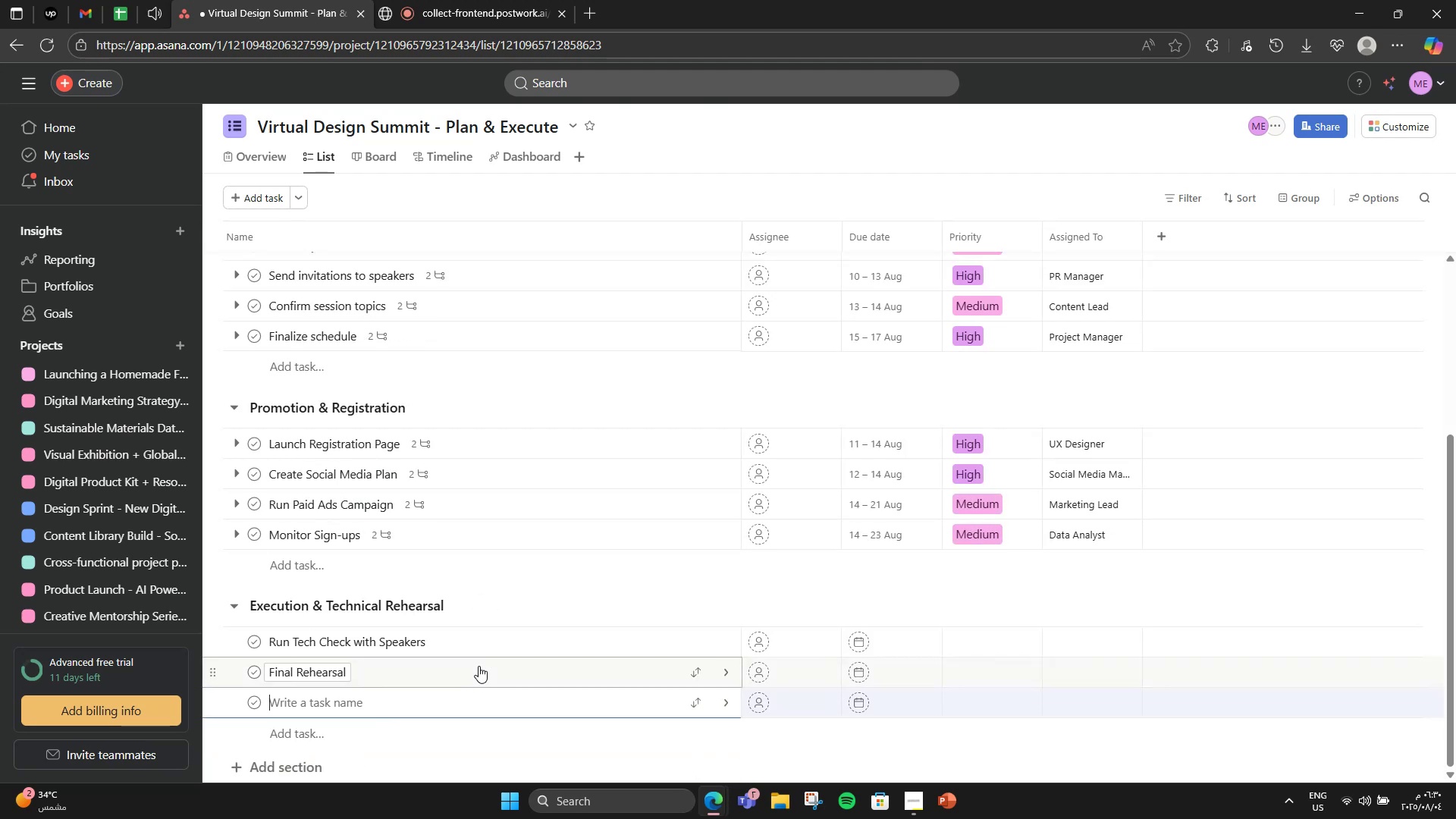 
type(Prepare Moderatio)
 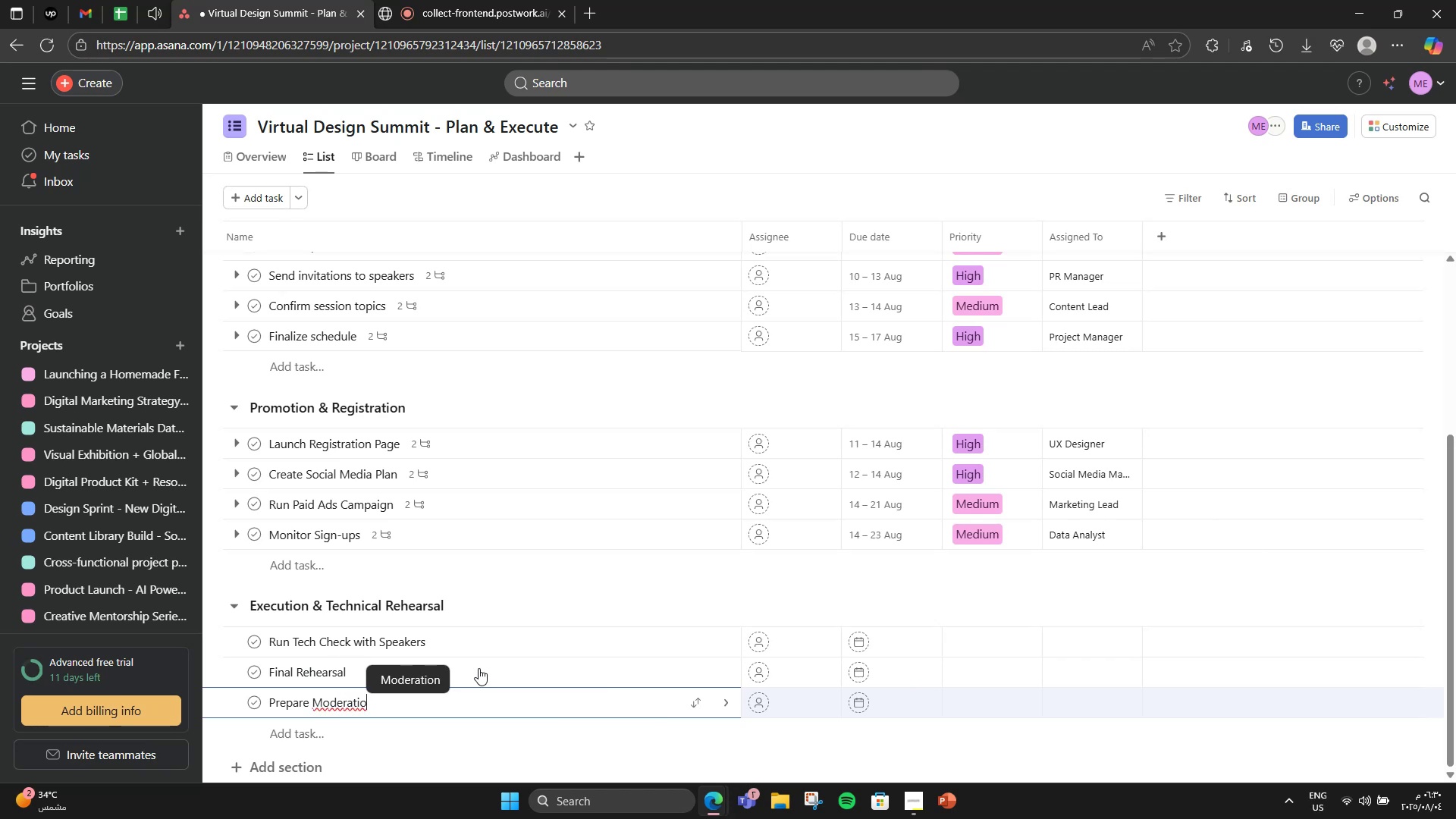 
key(N)
 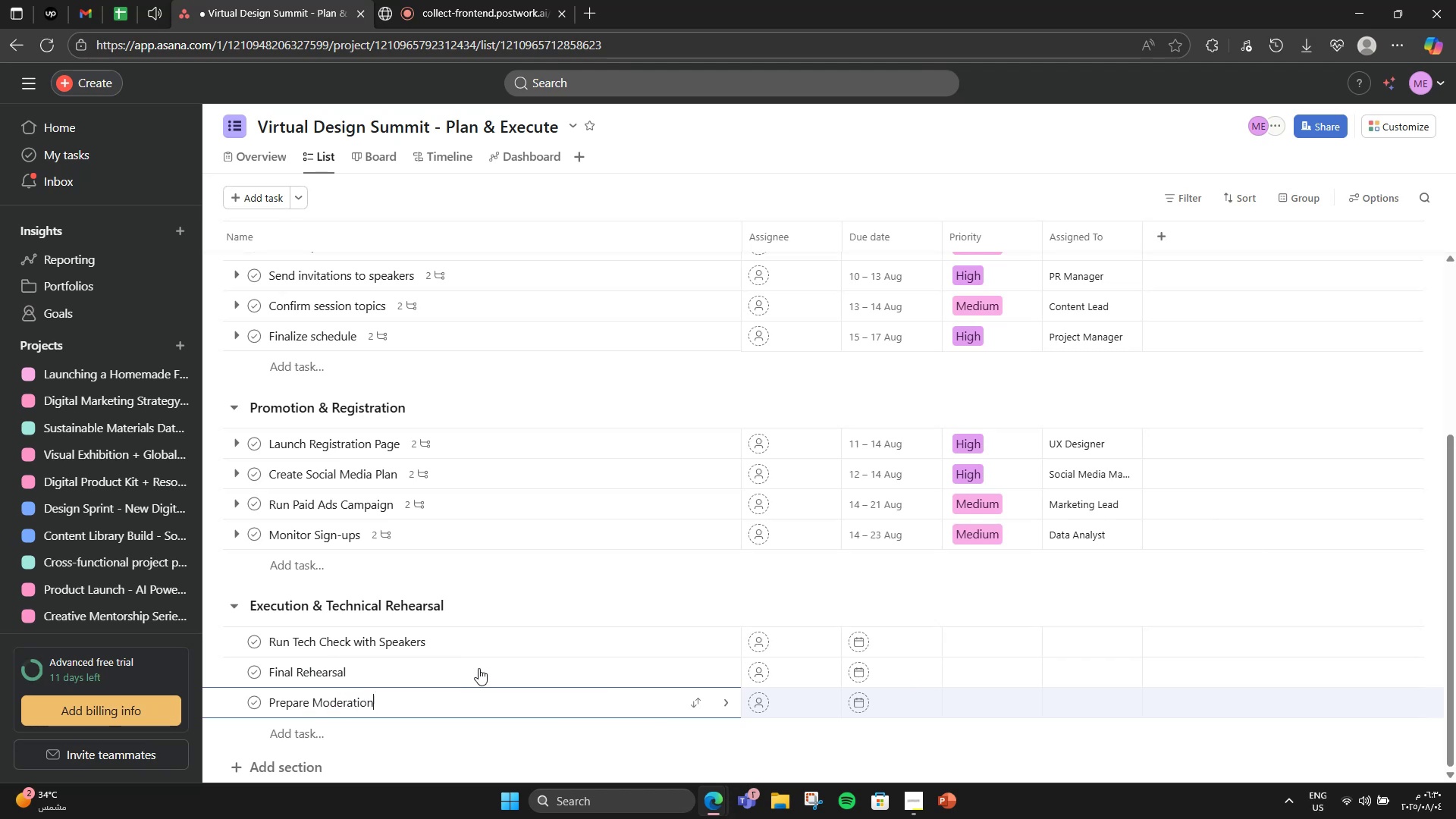 
key(Space)
 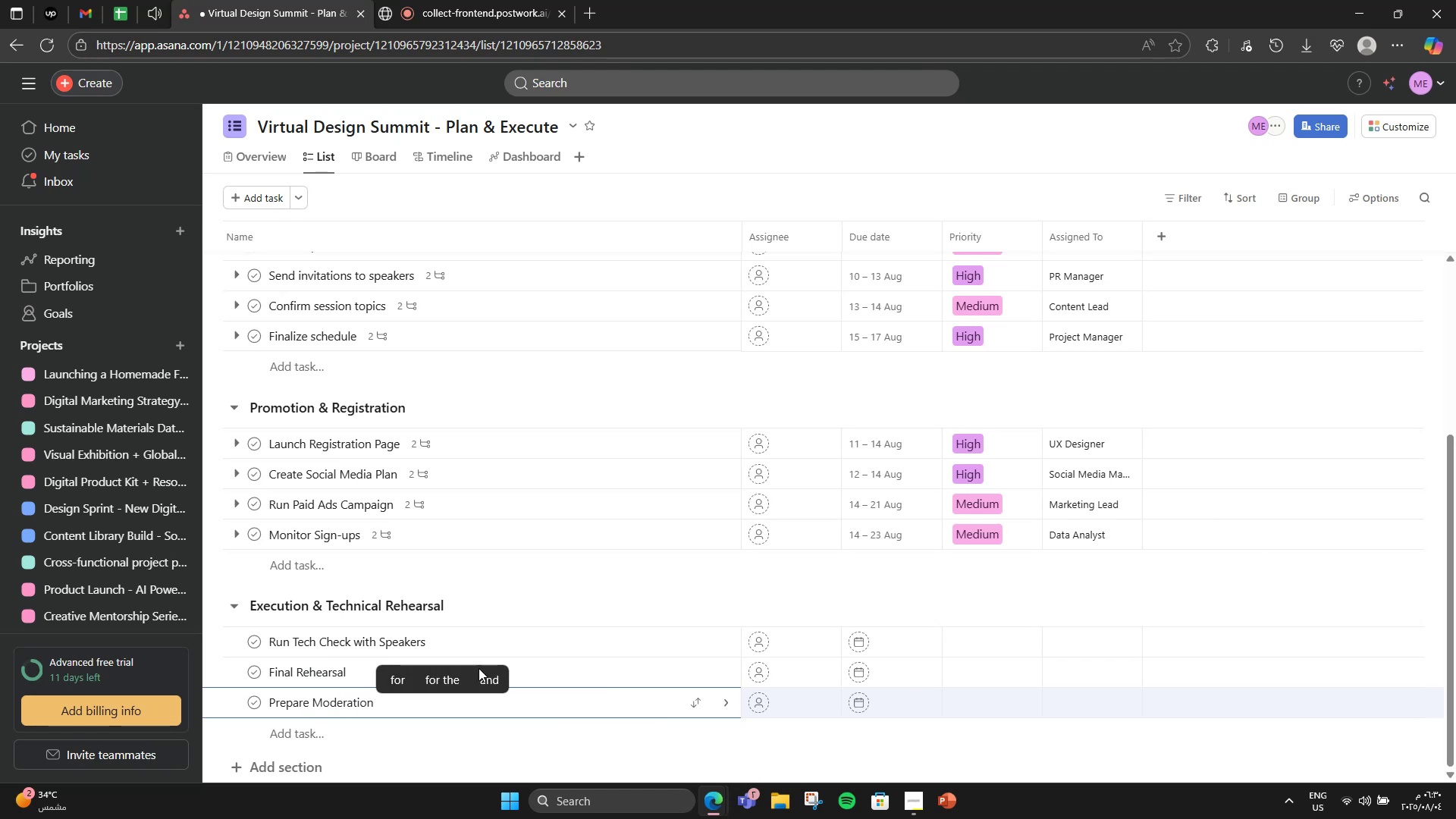 
hold_key(key=VolumeDown, duration=0.76)
 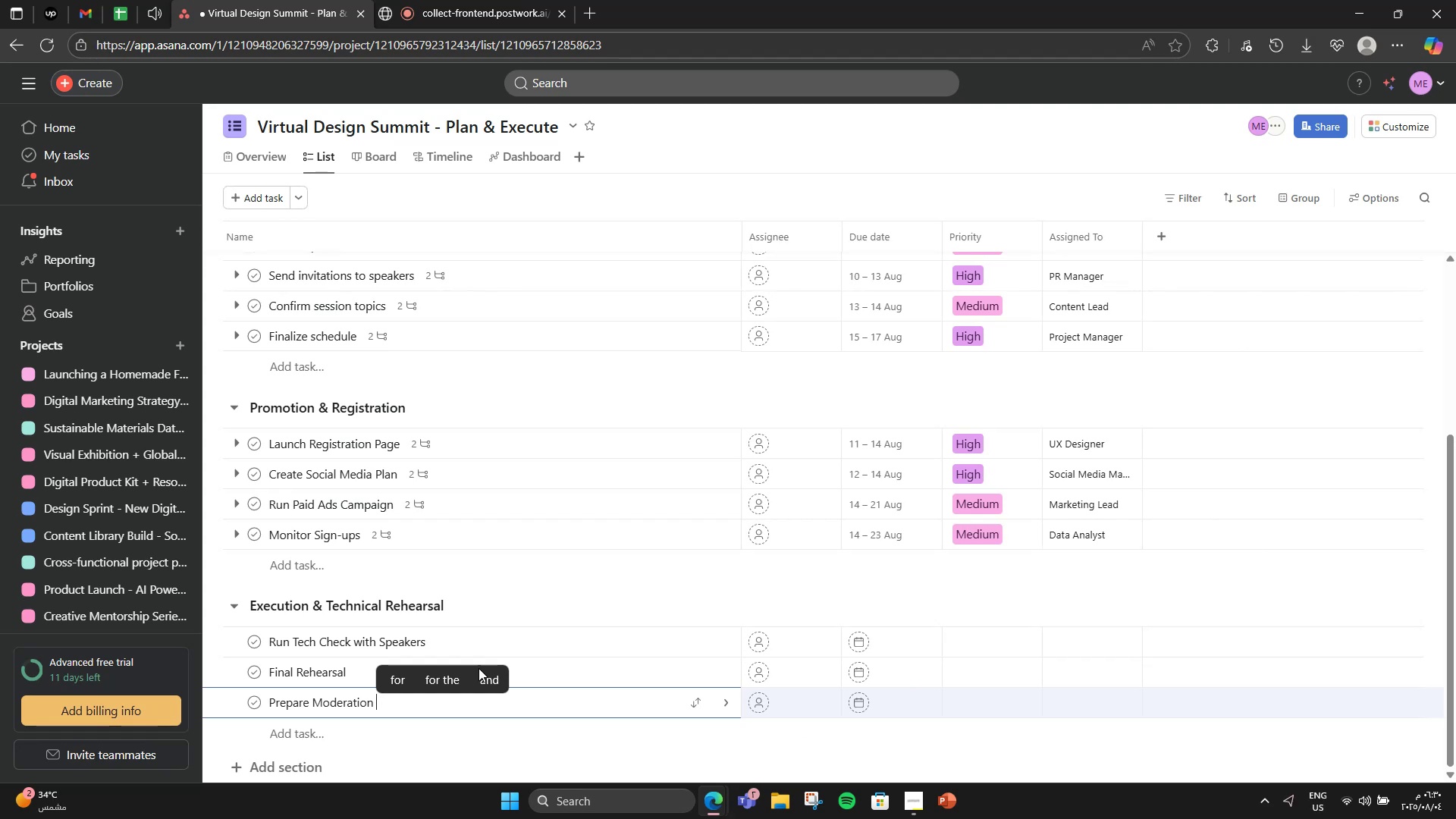 
type(F)
key(Backspace)
type(F)
key(Backspace)
type(Guidl)
key(Backspace)
type(elines )
key(Backspace)
 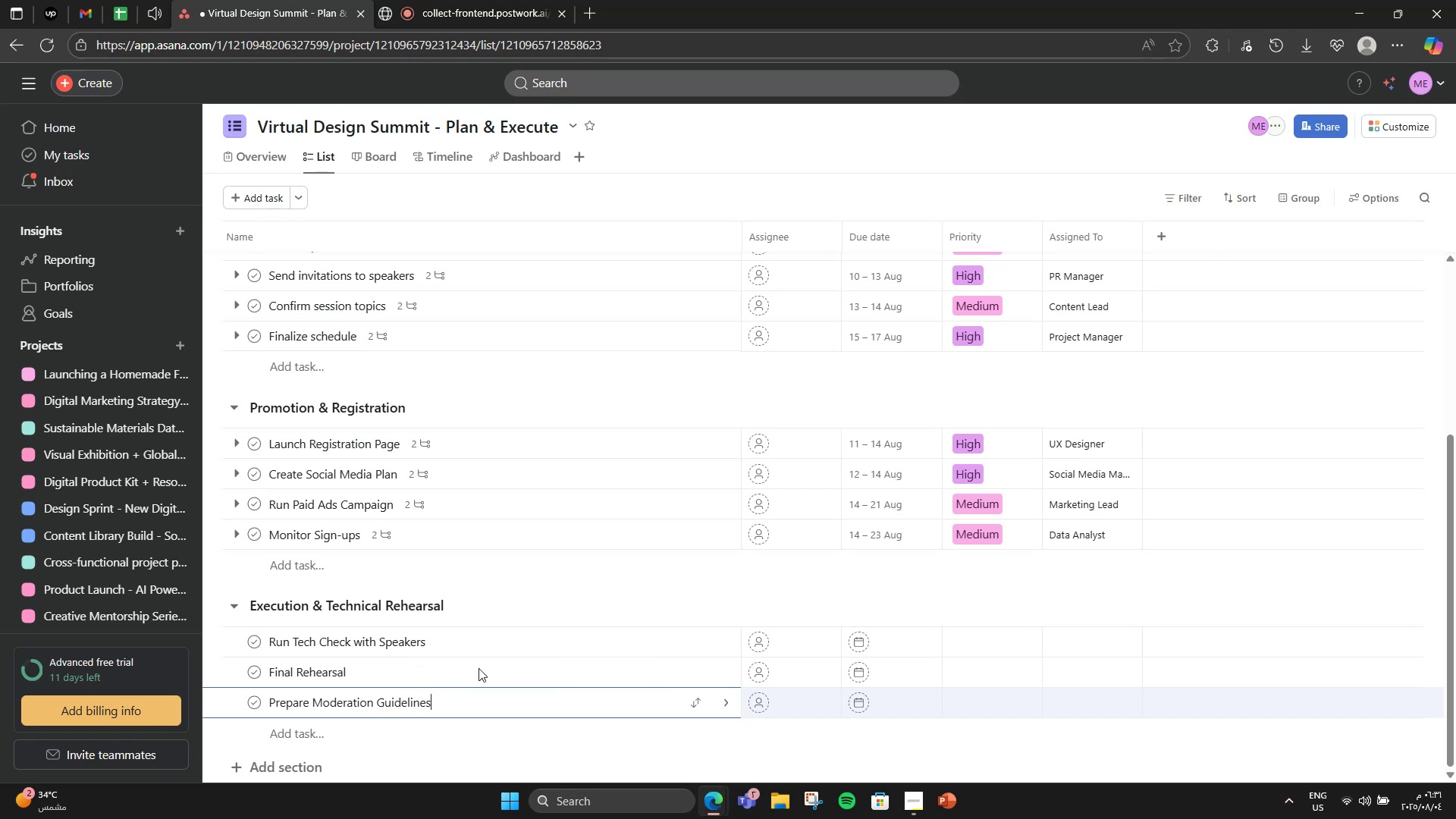 
key(Enter)
 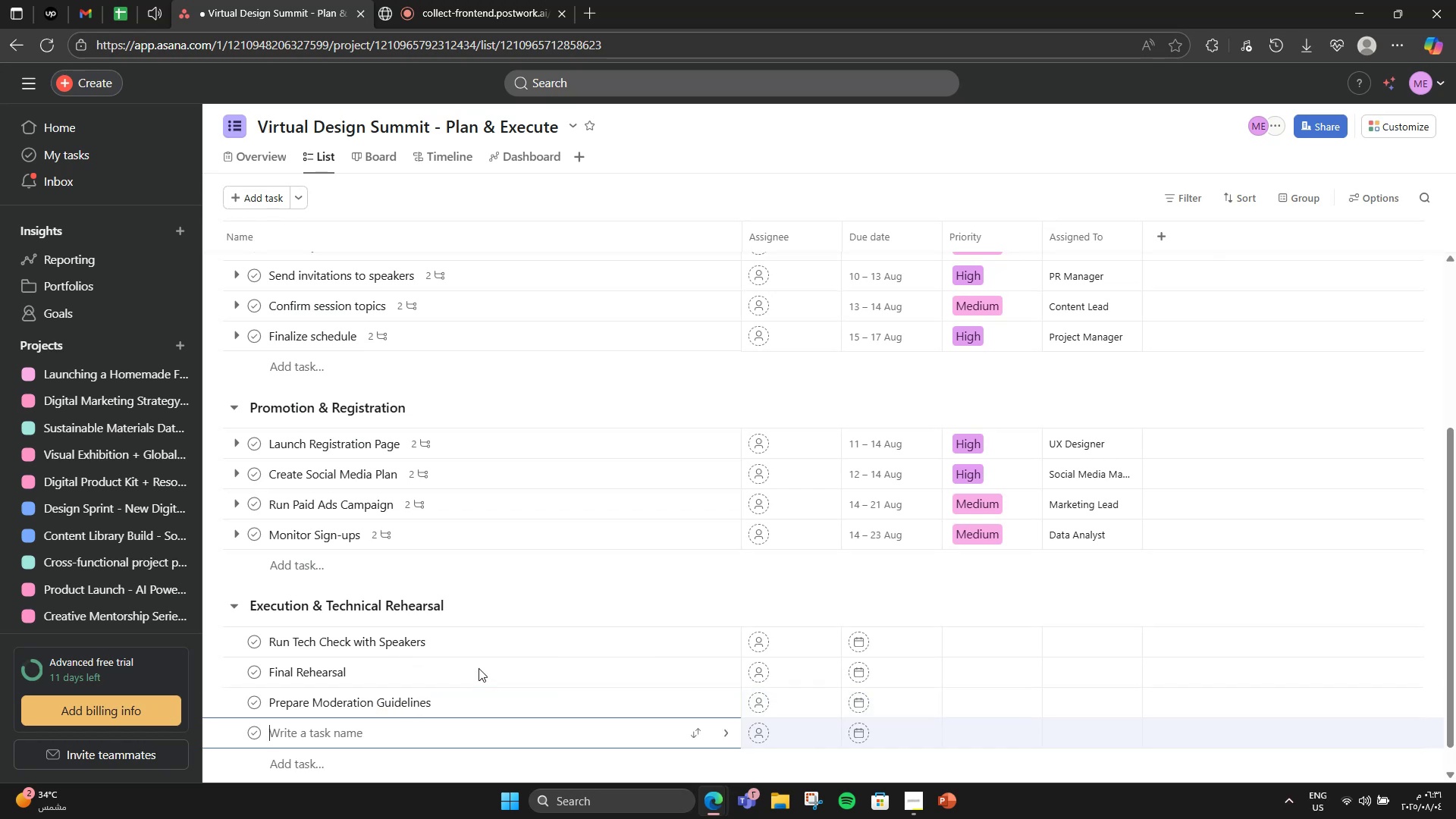 
type(Setuo)
key(Backspace)
type(p Backage )
key(Backspace)
key(Backspace)
key(Backspace)
type(stage Access)
 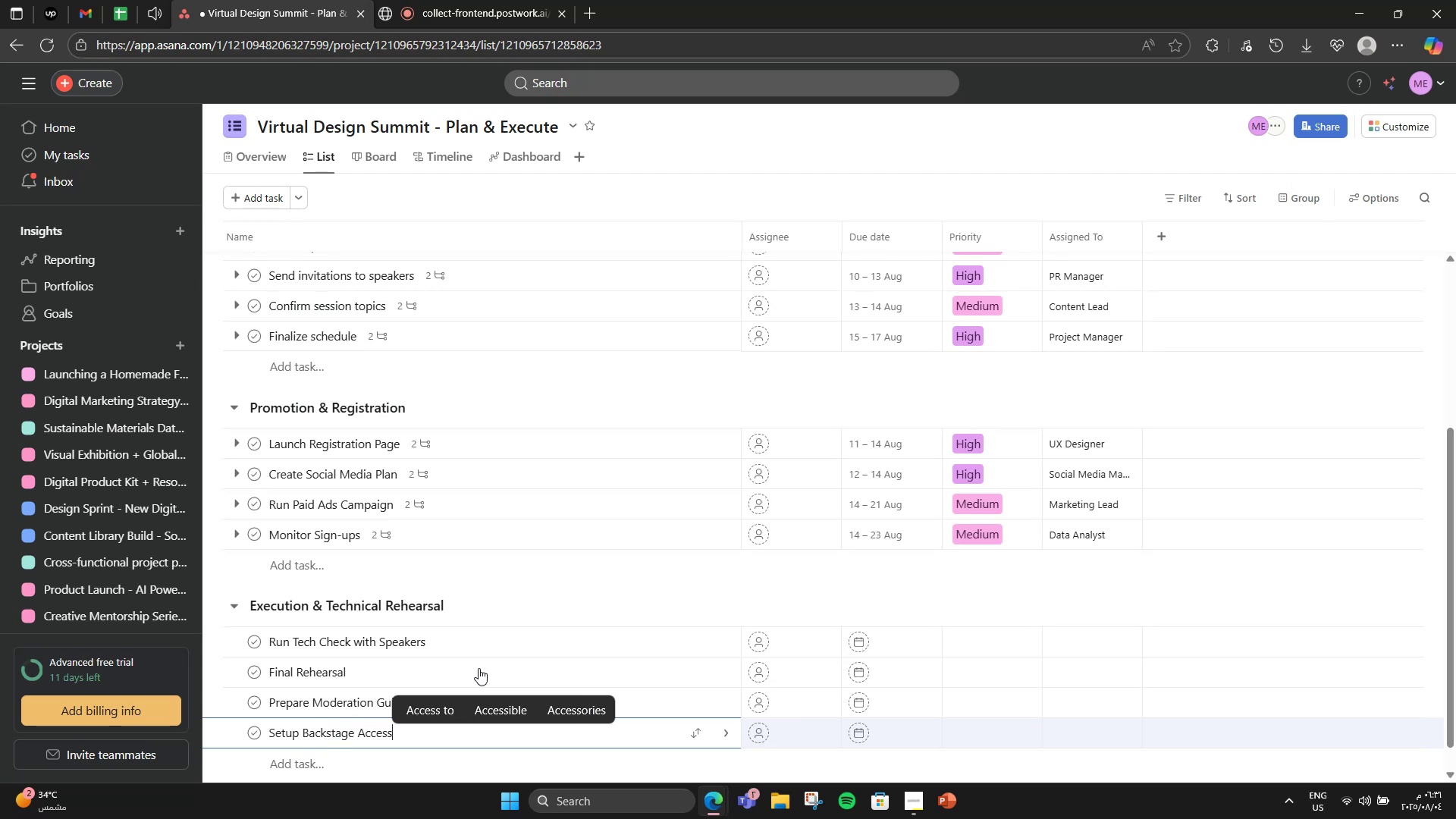 
left_click([841, 591])
 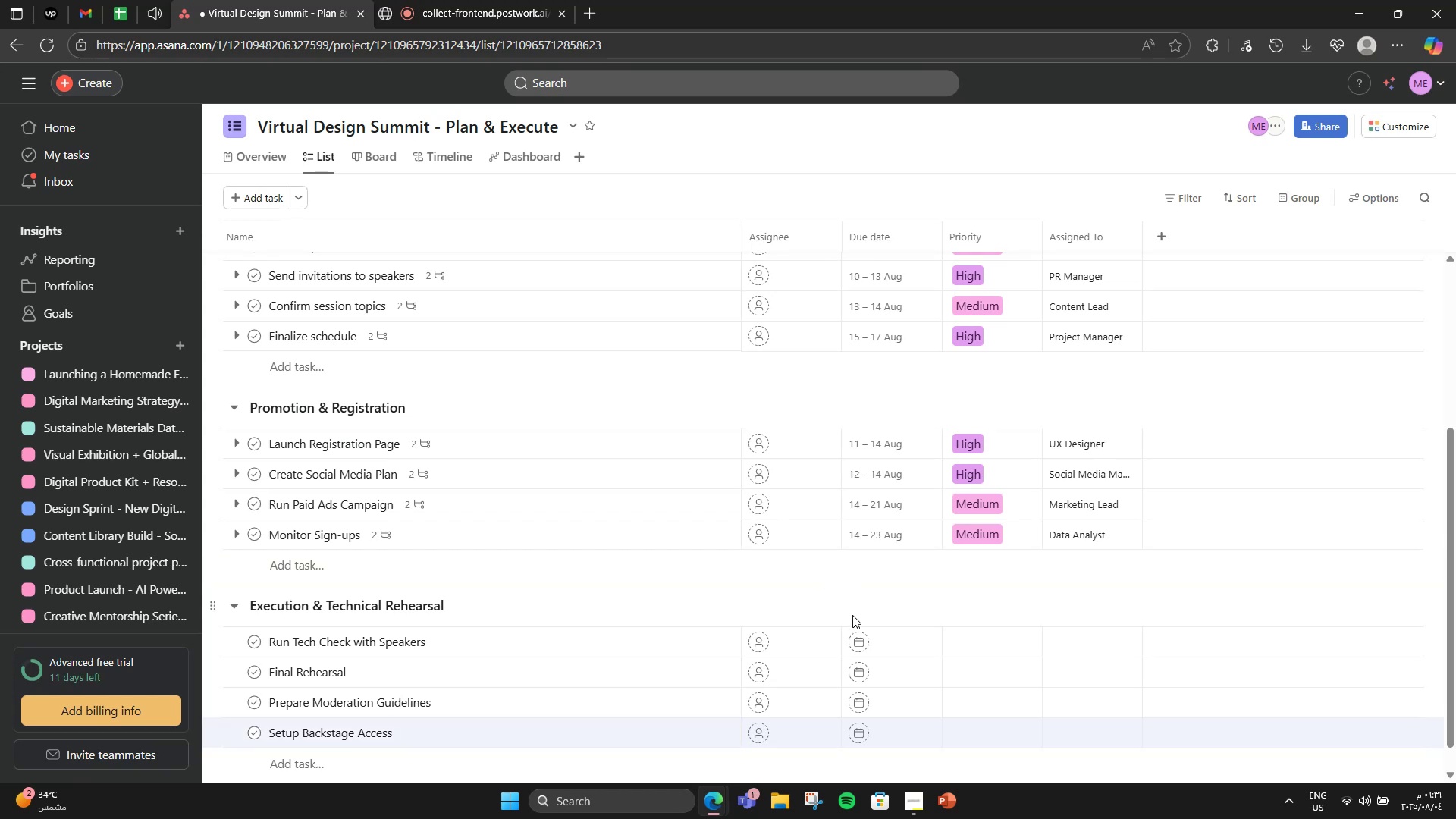 
left_click([908, 322])
 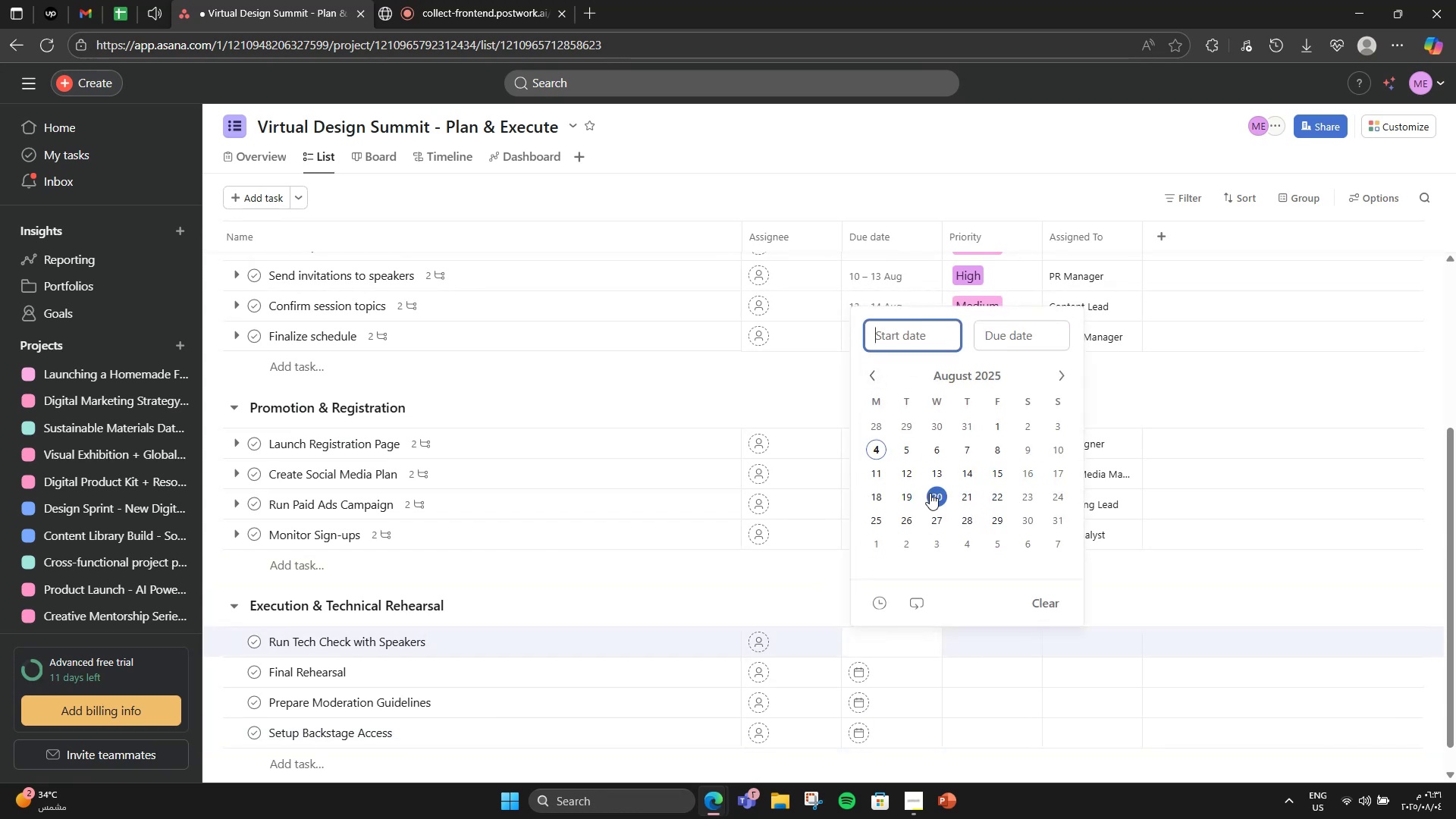 
left_click([934, 495])
 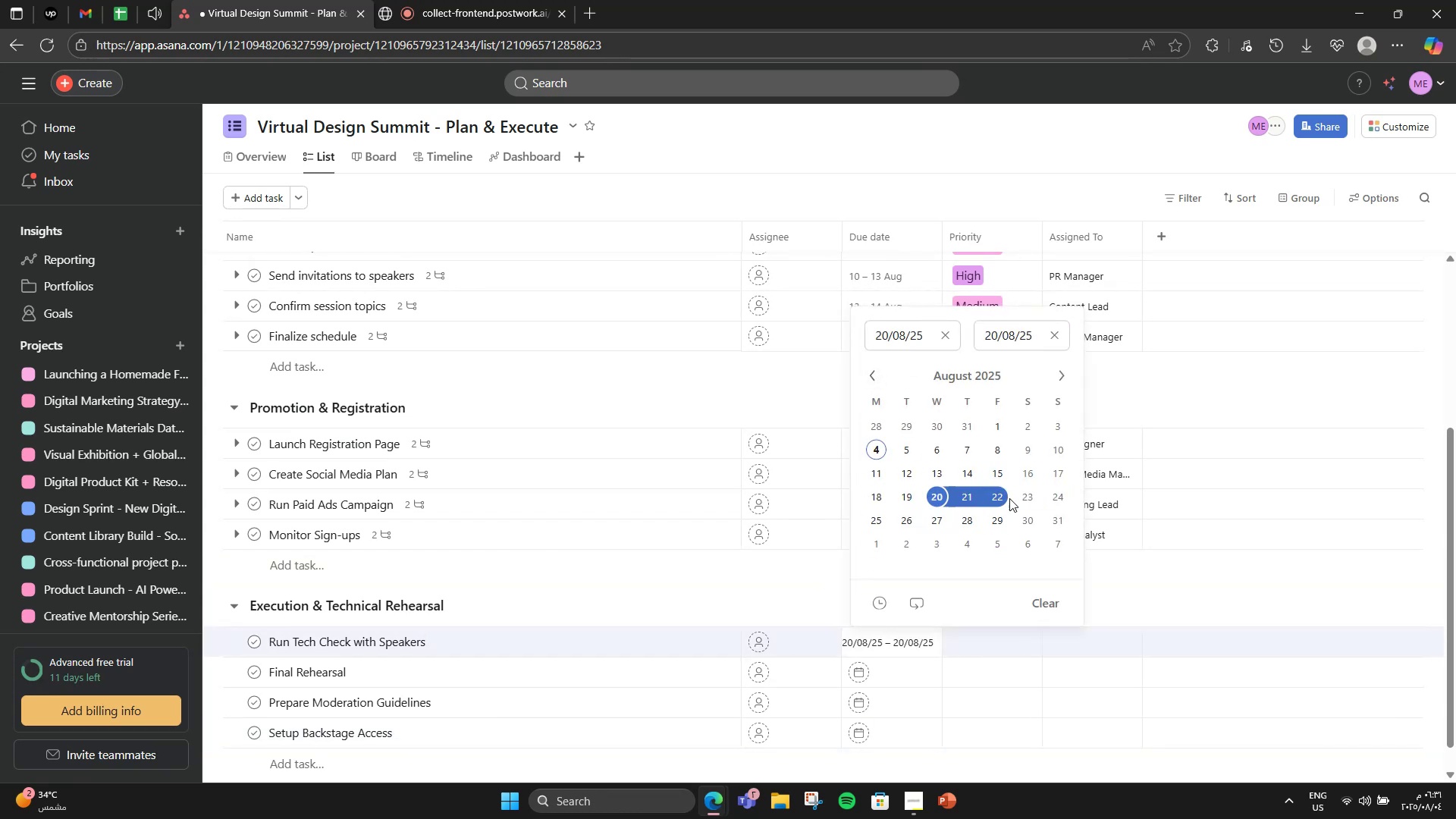 
left_click([1009, 498])
 